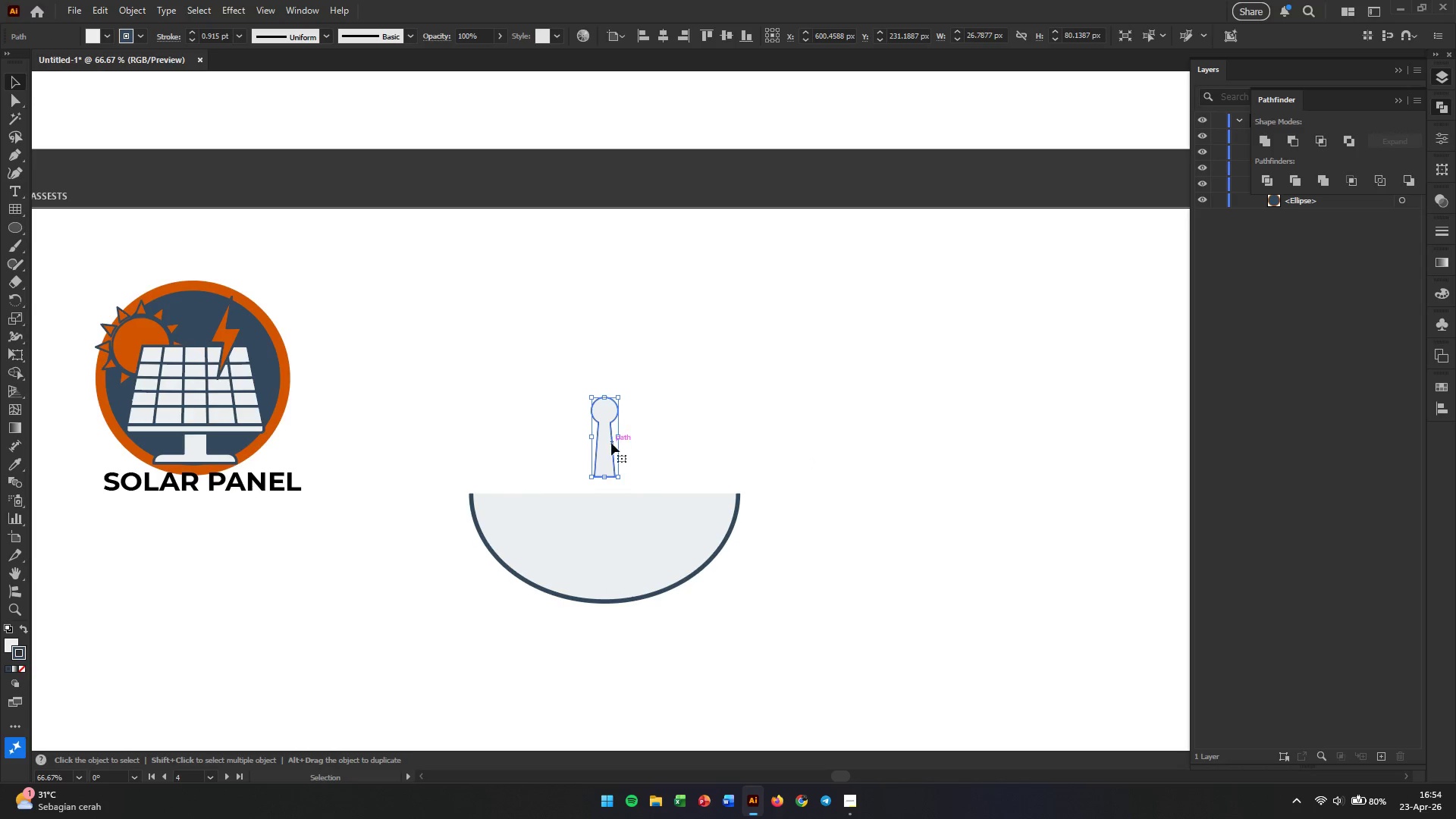 
left_click_drag(start_coordinate=[607, 445], to_coordinate=[608, 463])
 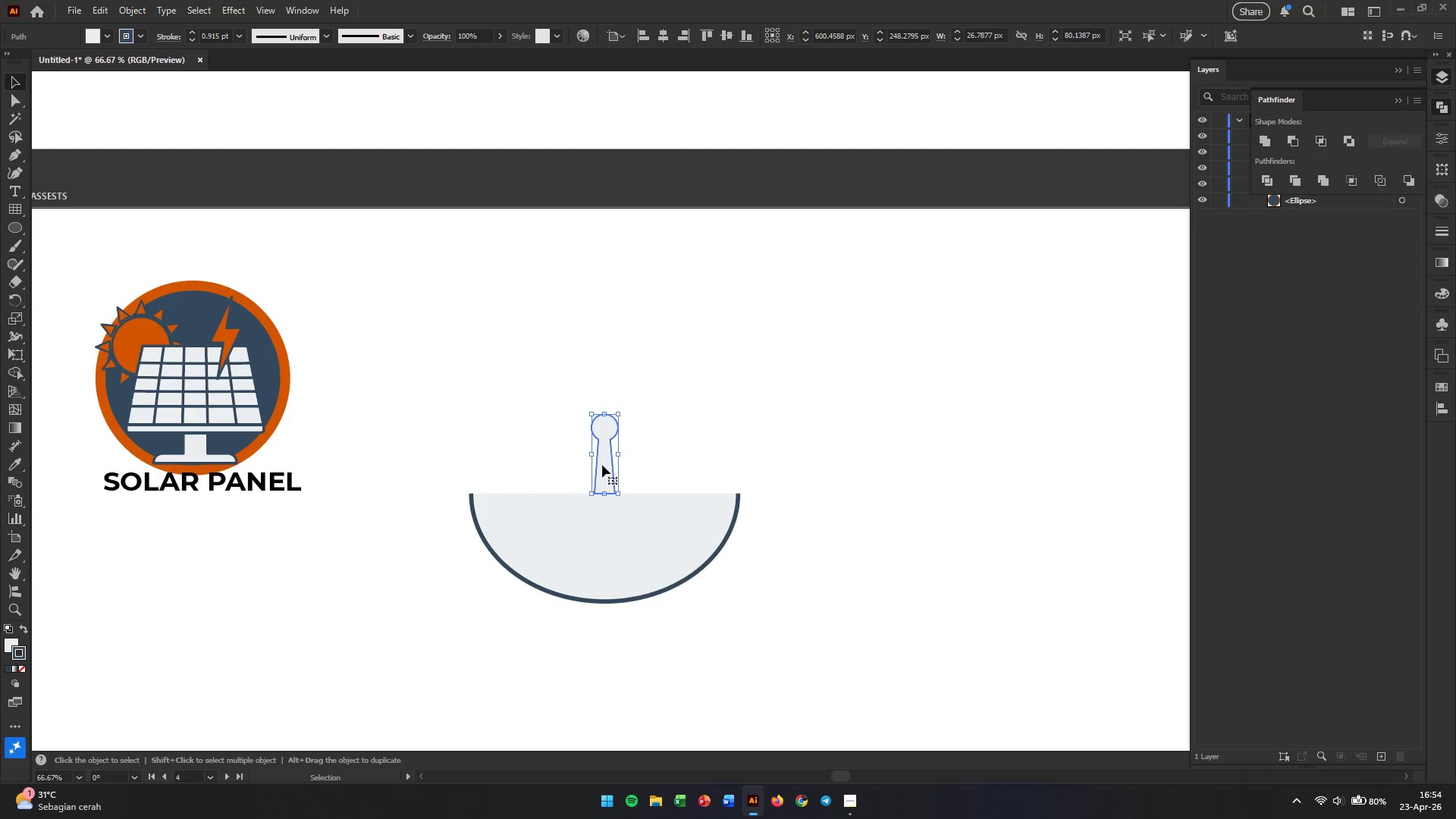 
hold_key(key=ShiftLeft, duration=2.55)
 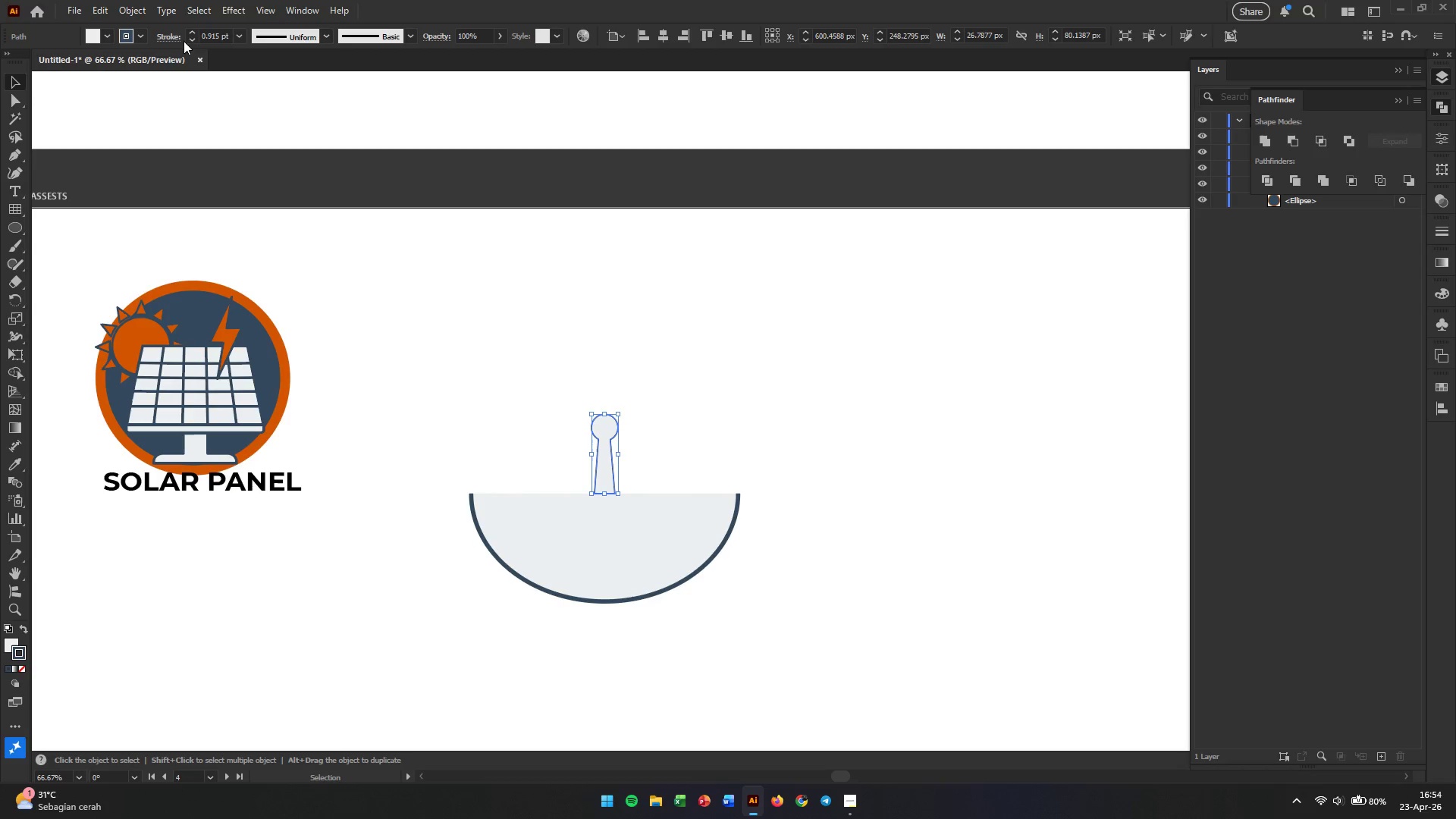 
double_click([212, 35])
 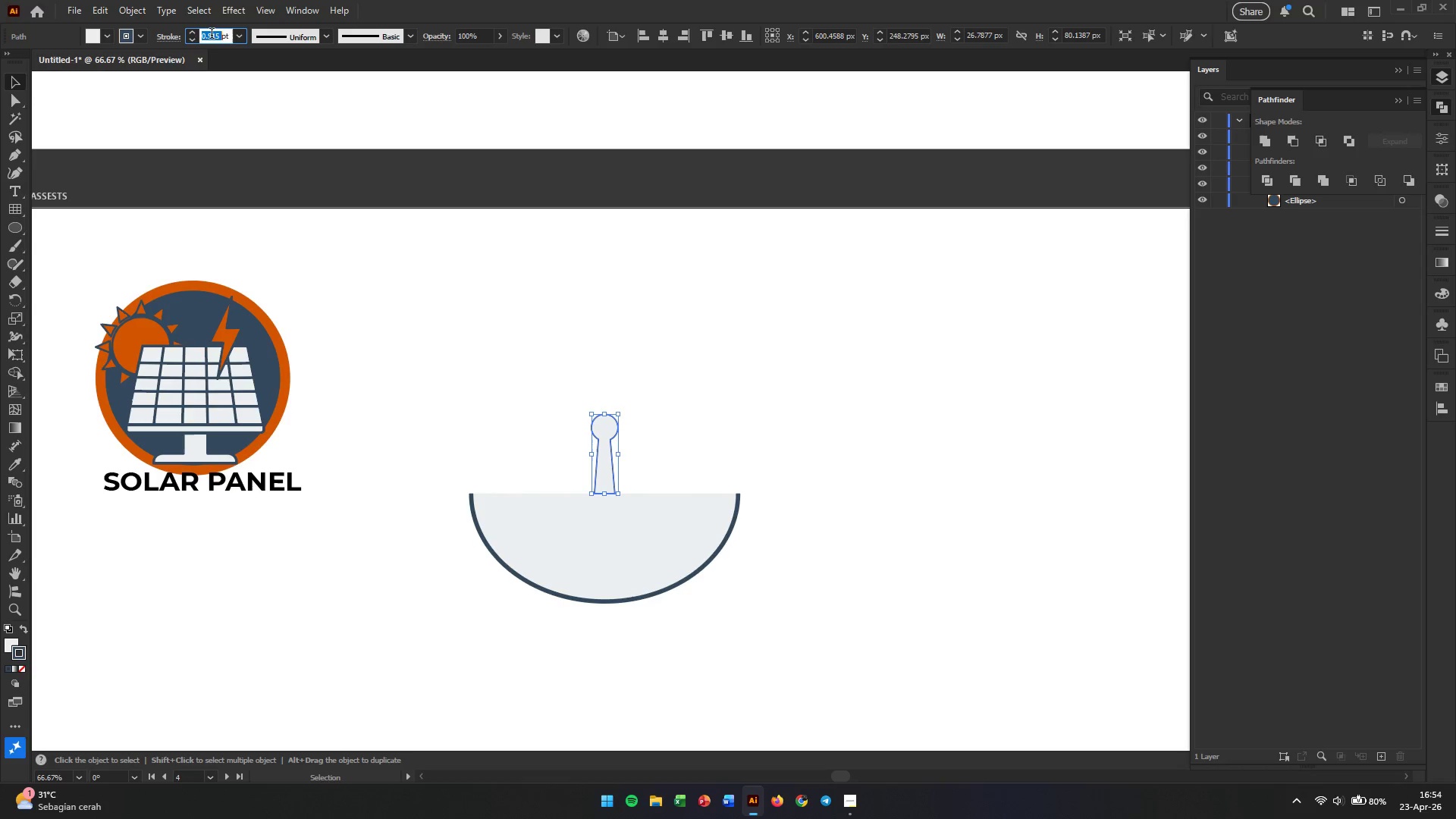 
triple_click([212, 35])
 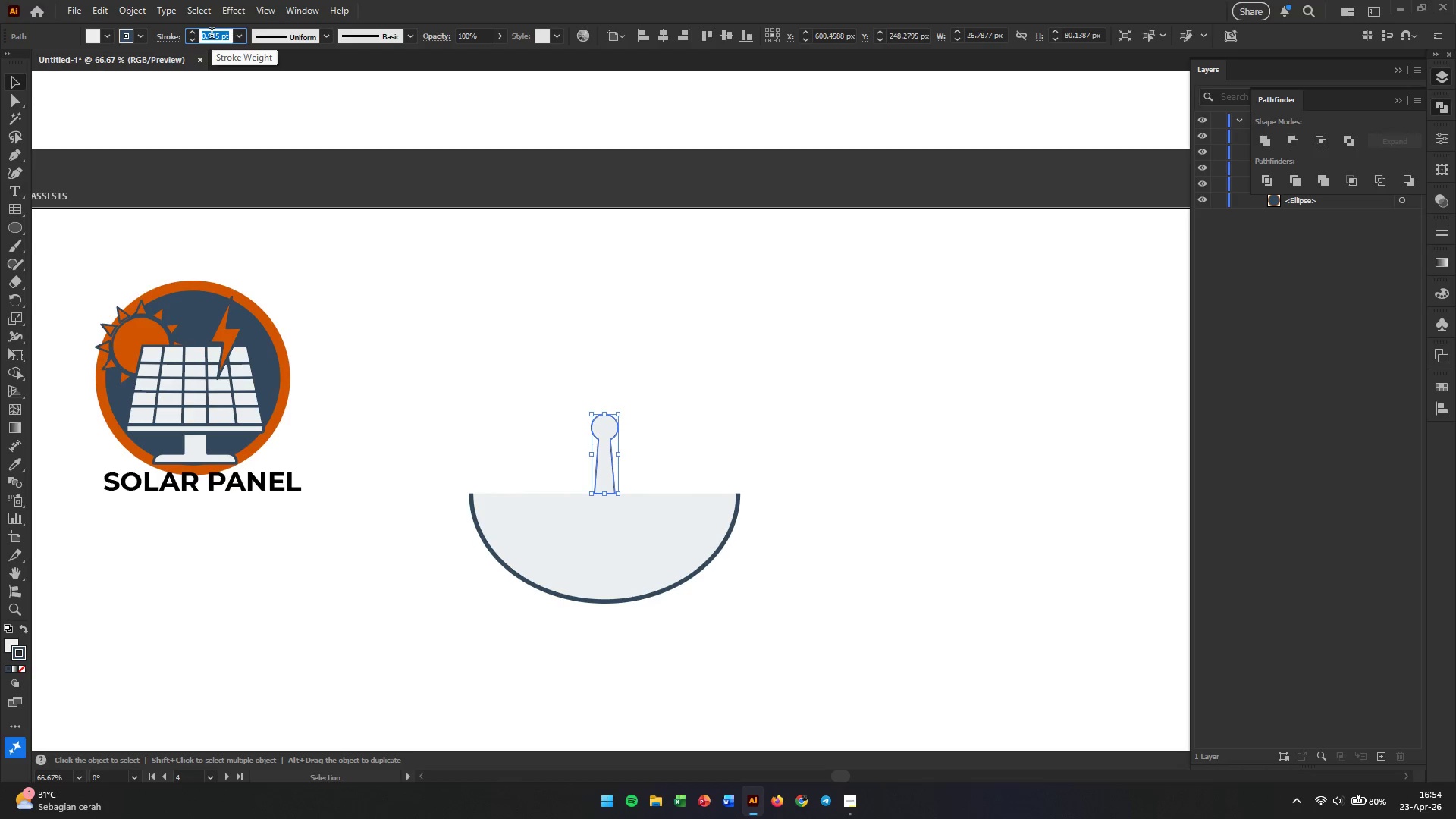 
key(Numpad2)
 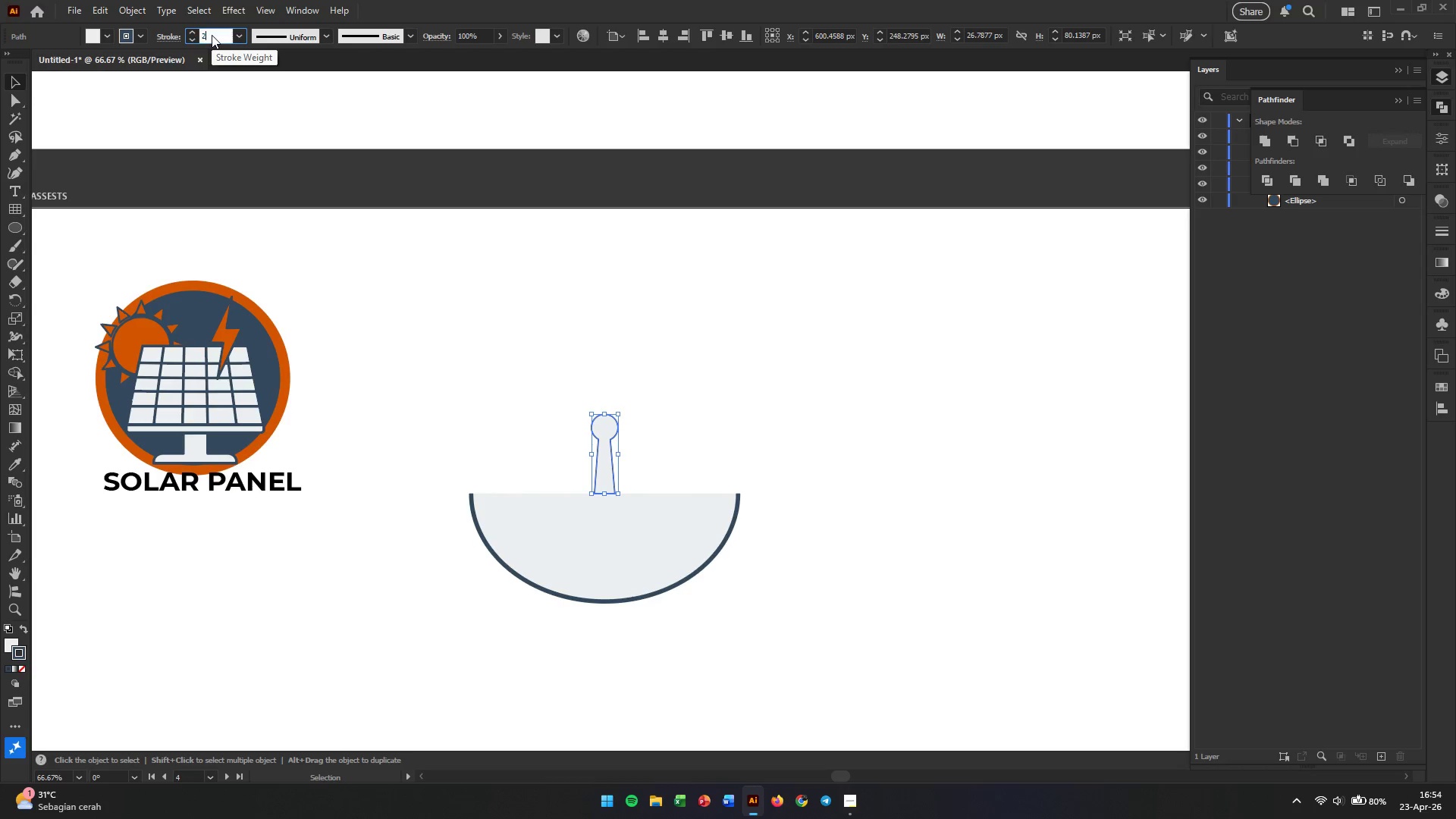 
key(Enter)
 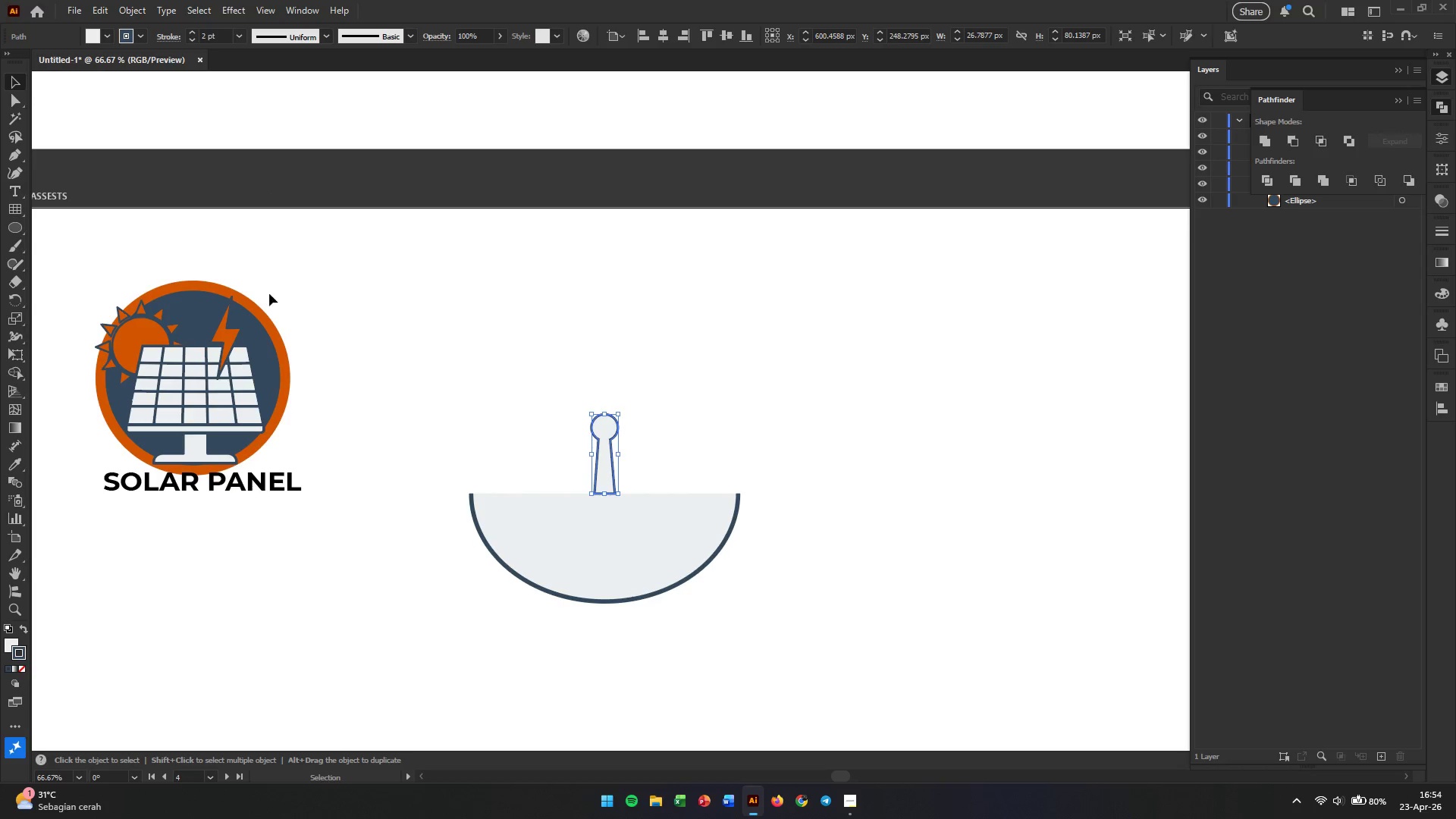 
left_click([628, 532])
 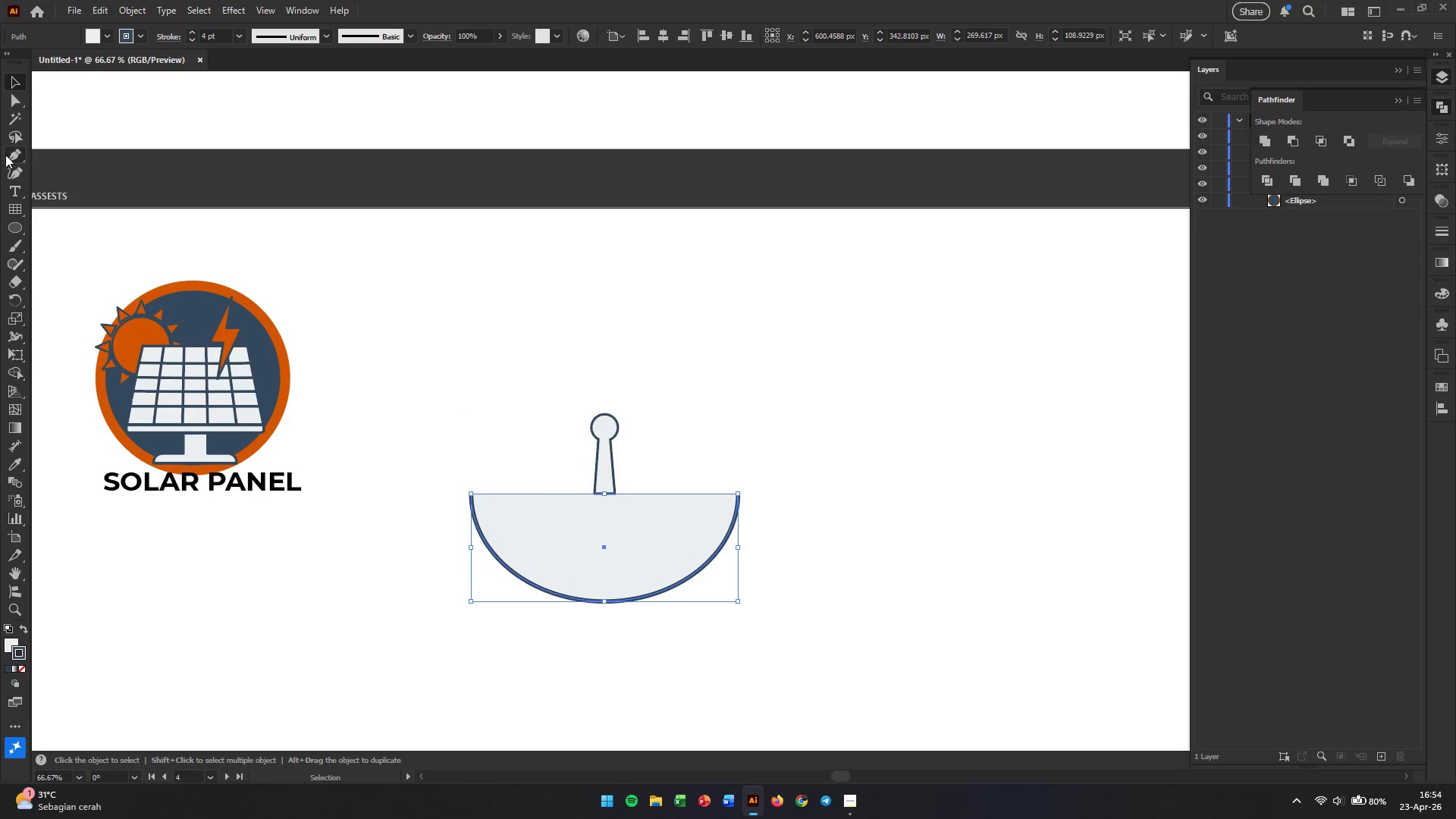 
left_click([5, 155])
 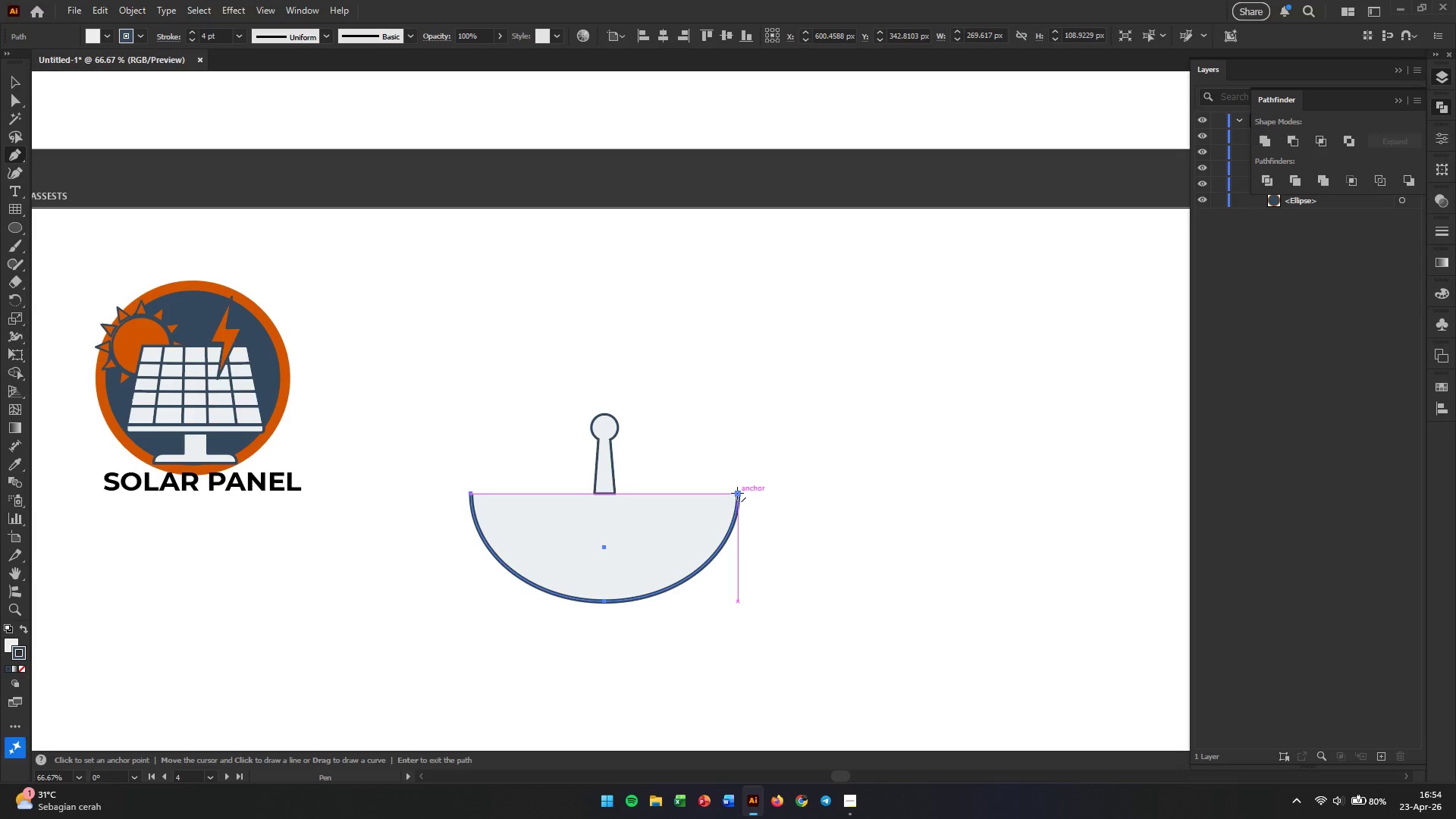 
left_click([737, 493])
 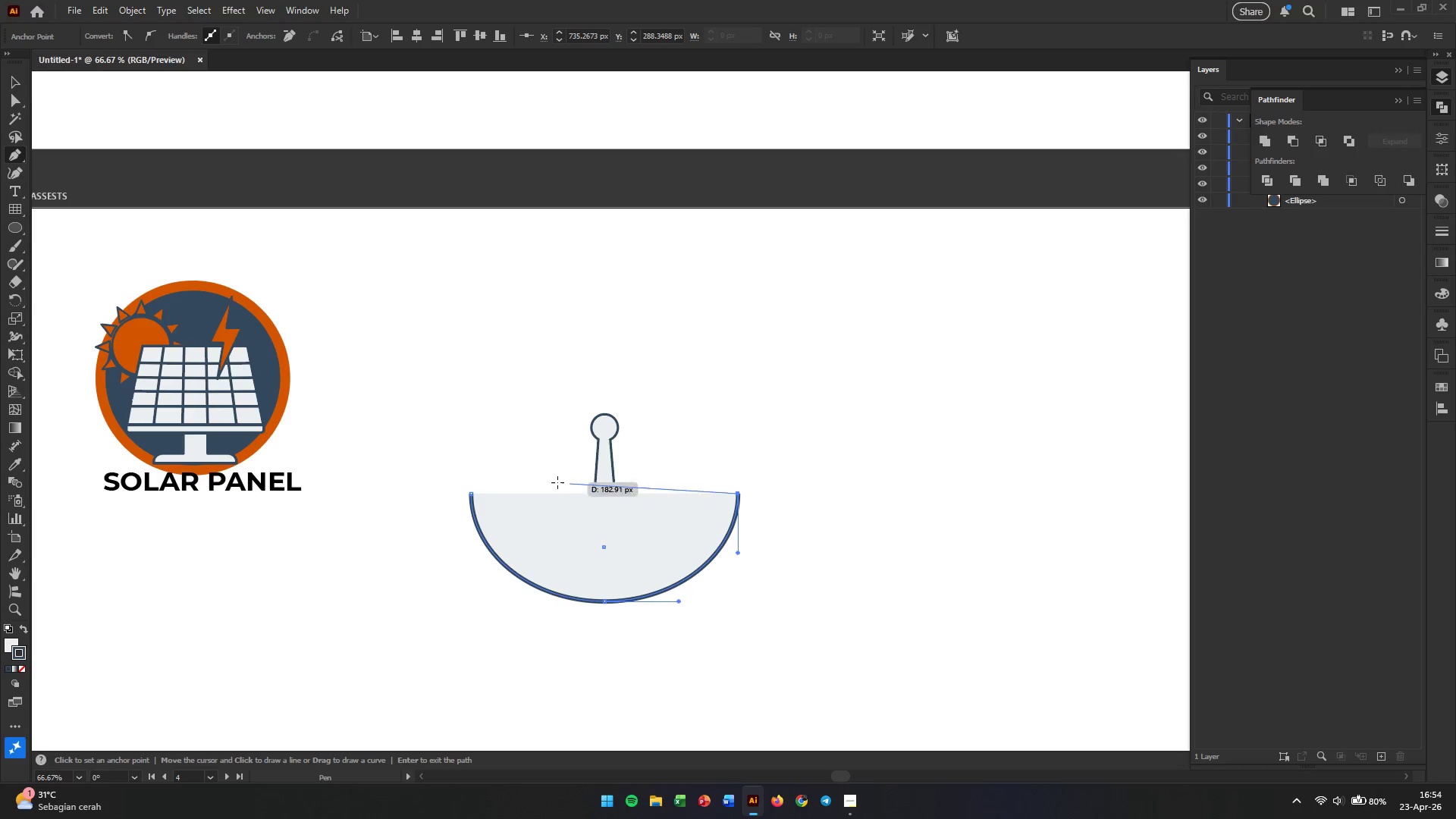 
hold_key(key=ShiftLeft, duration=1.5)
left_click([471, 491])
 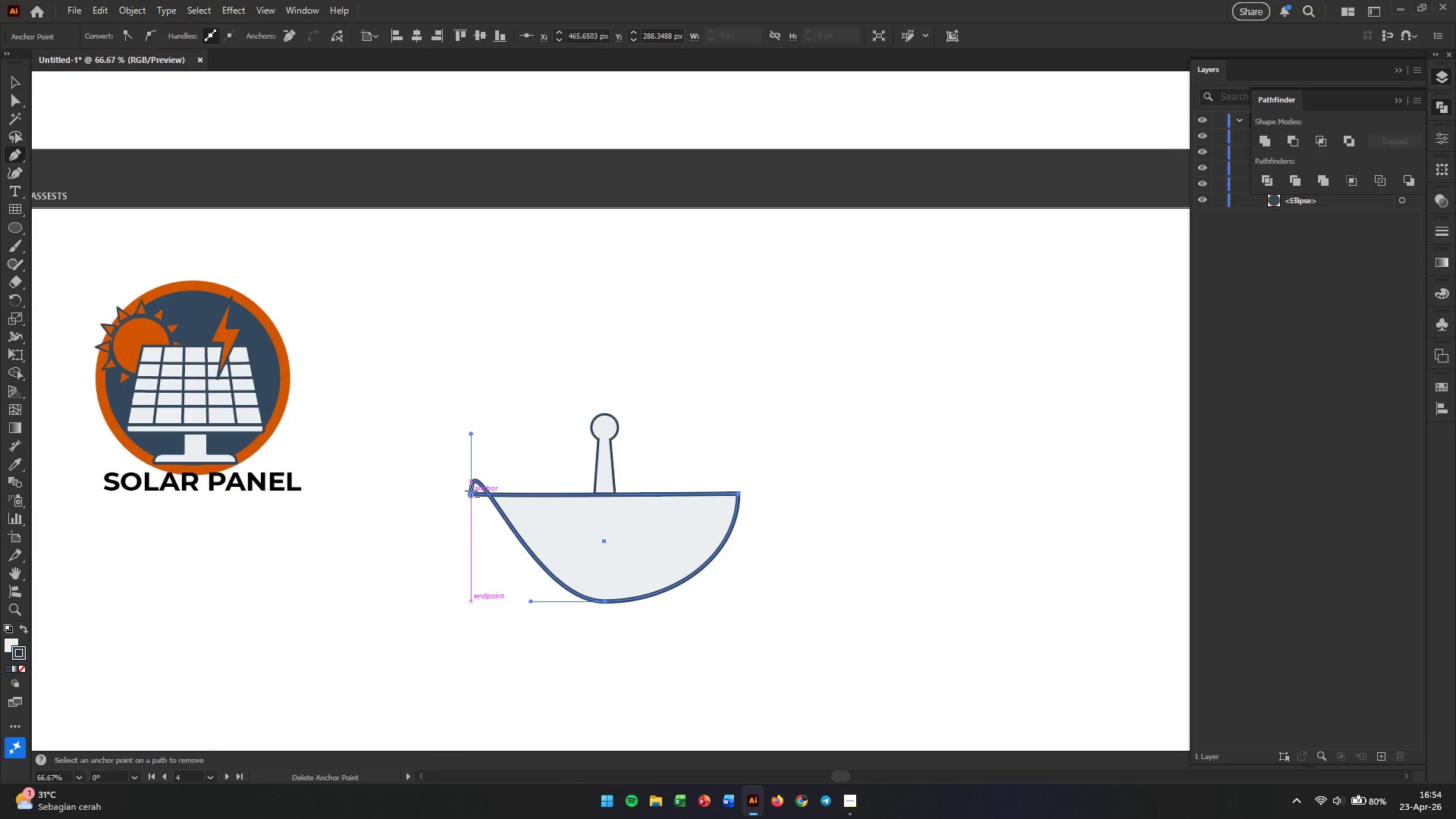 
key(Control+Z)
 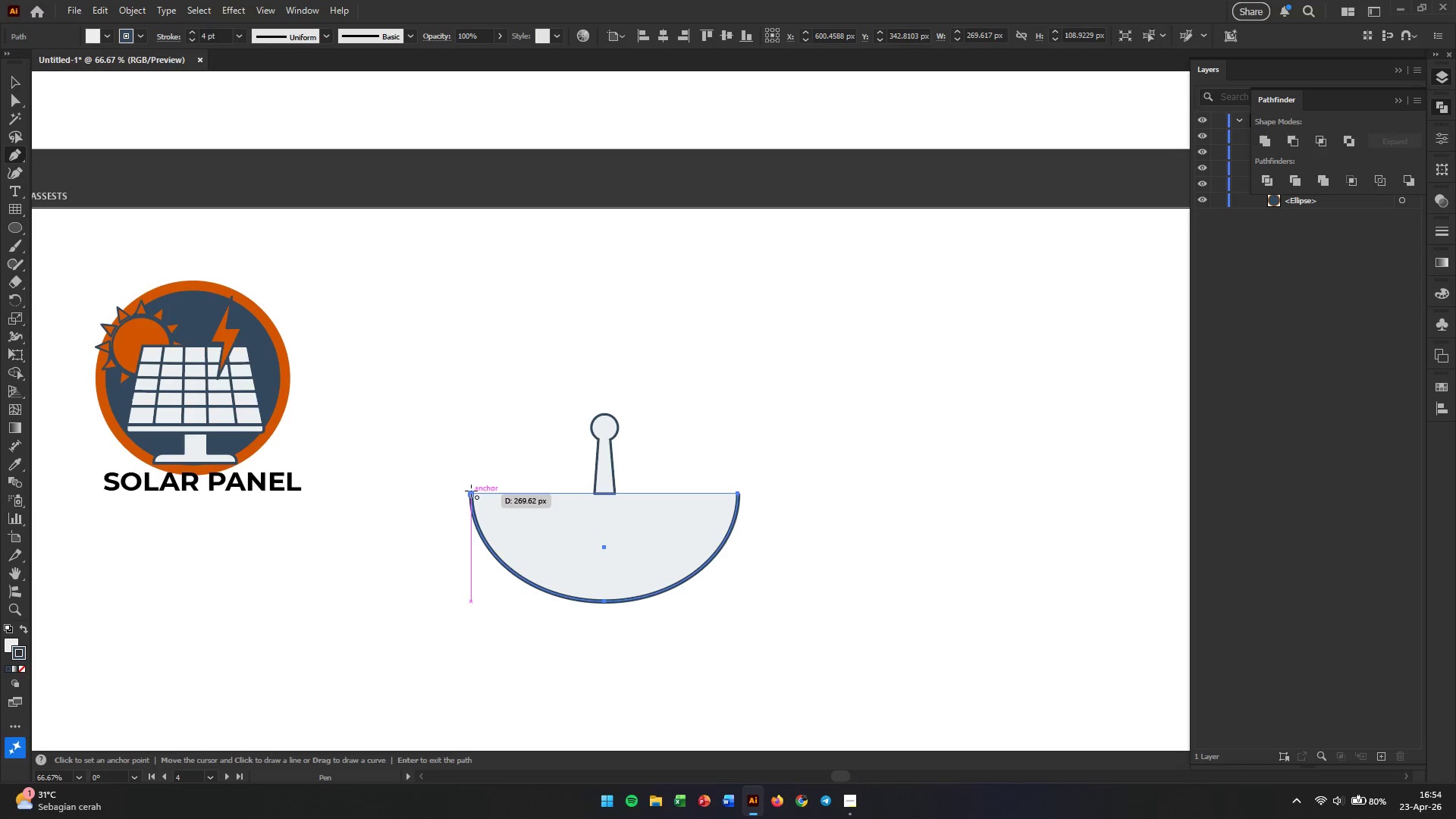 
left_click([471, 491])
 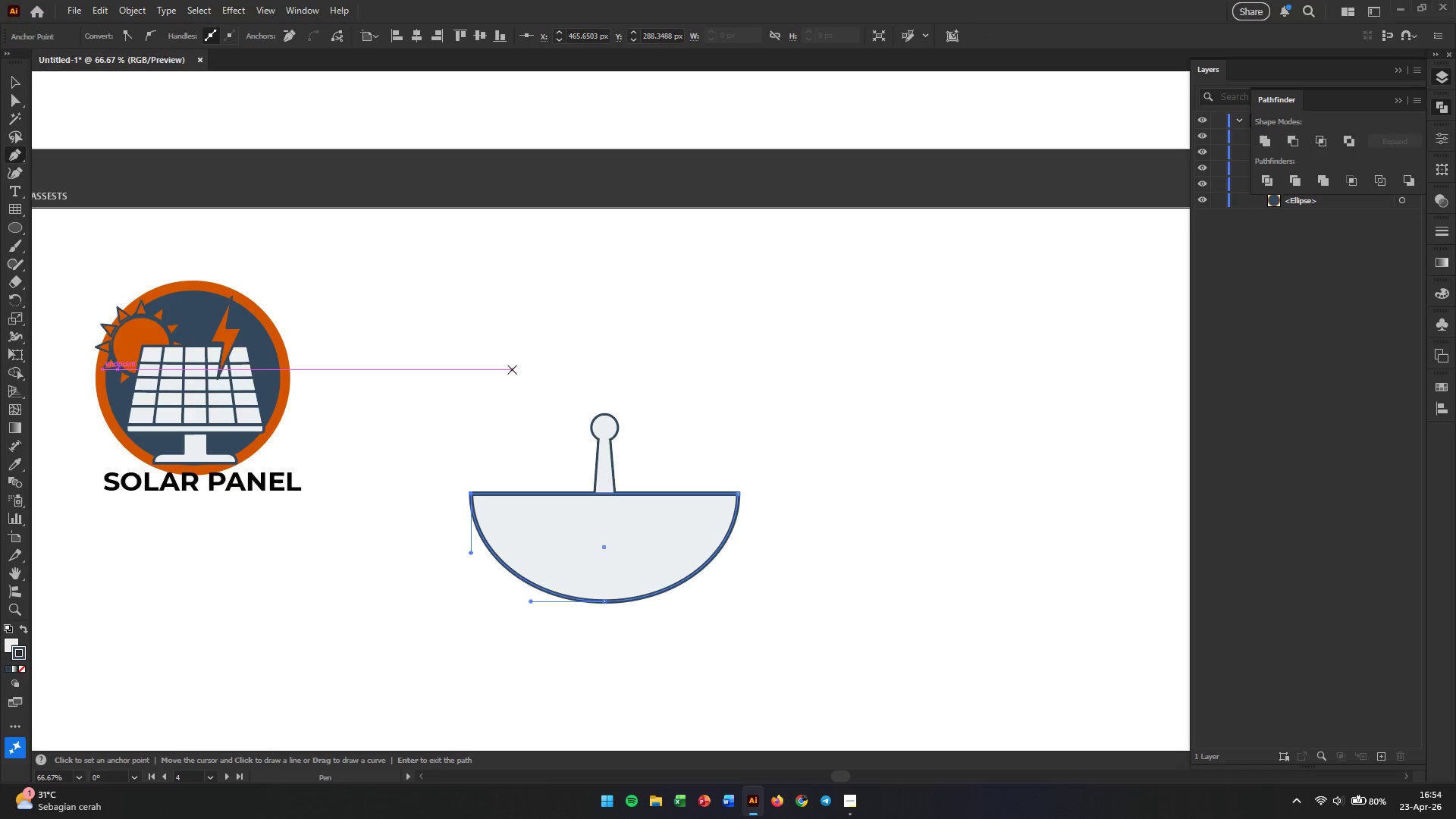 
key(Escape)
 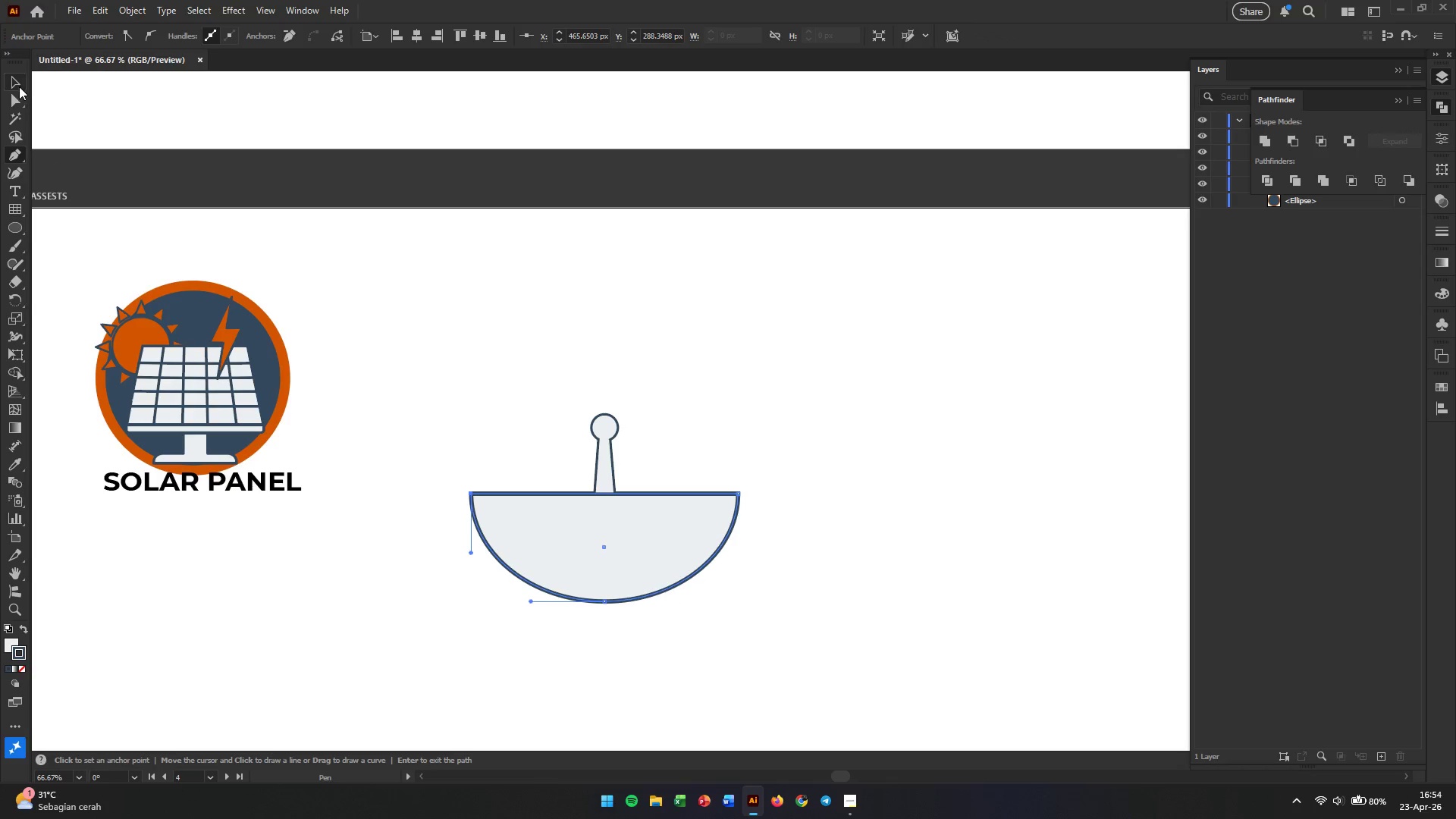 
left_click([10, 86])
 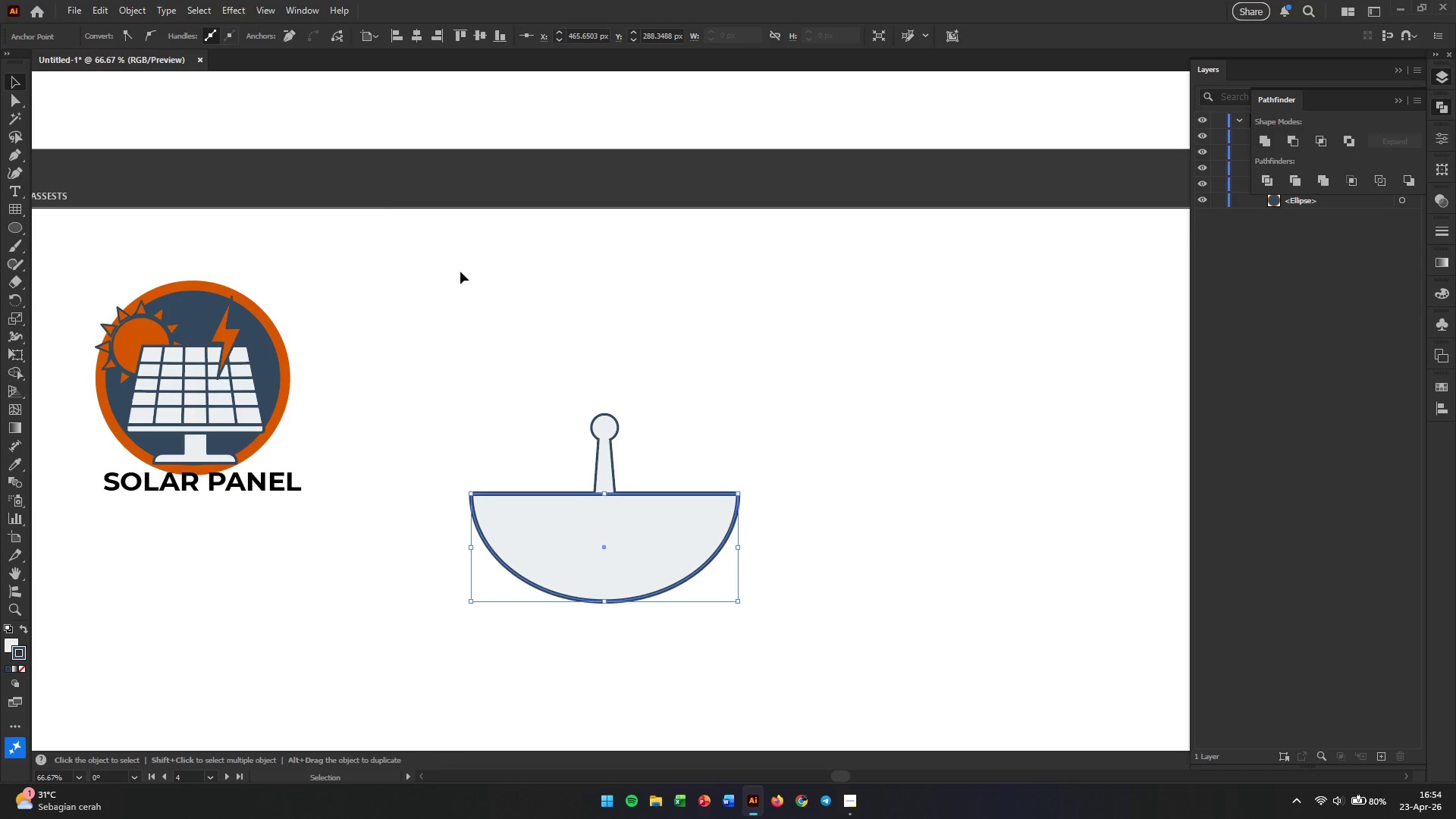 
left_click([485, 322])
 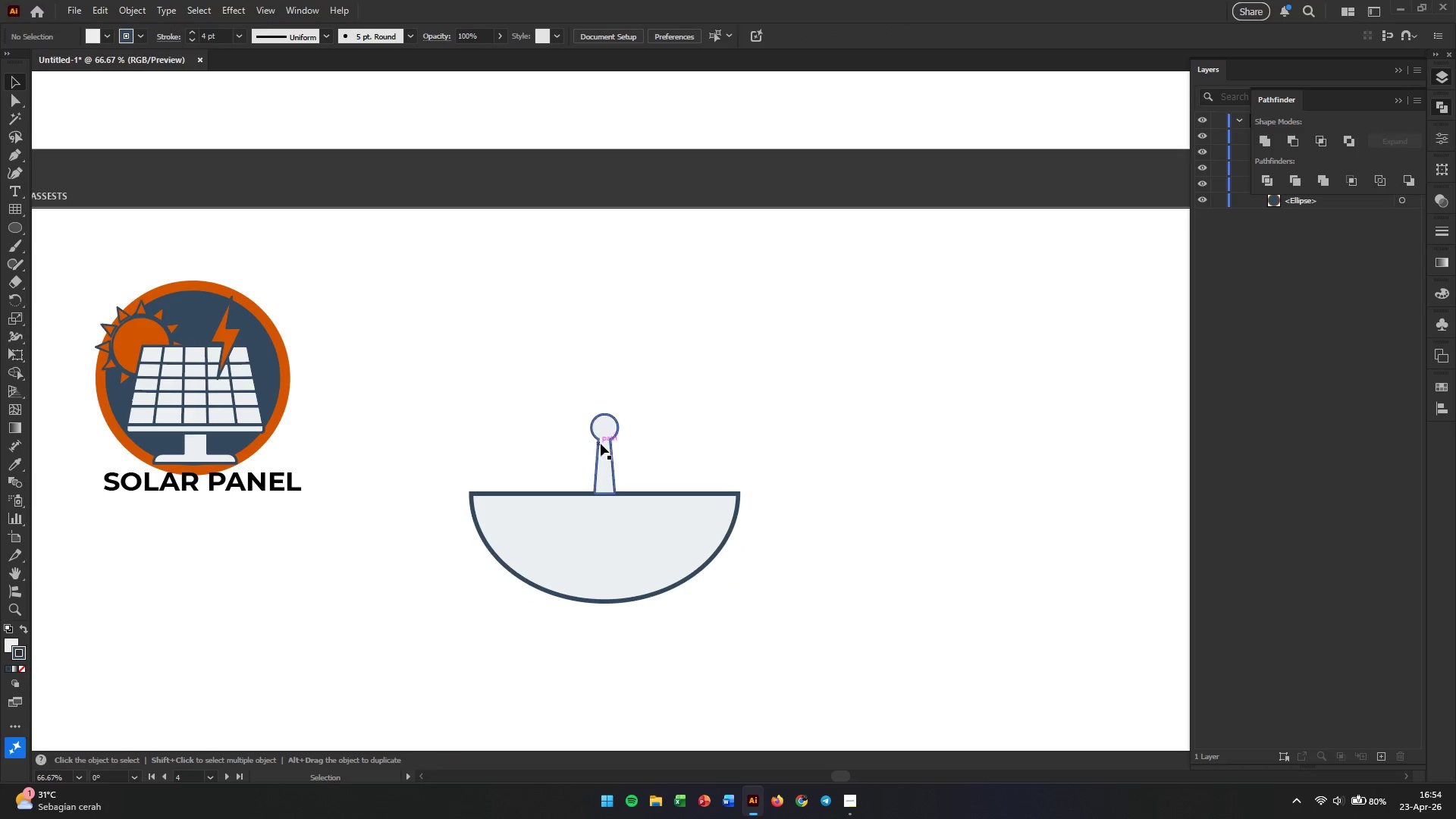 
left_click([603, 444])
 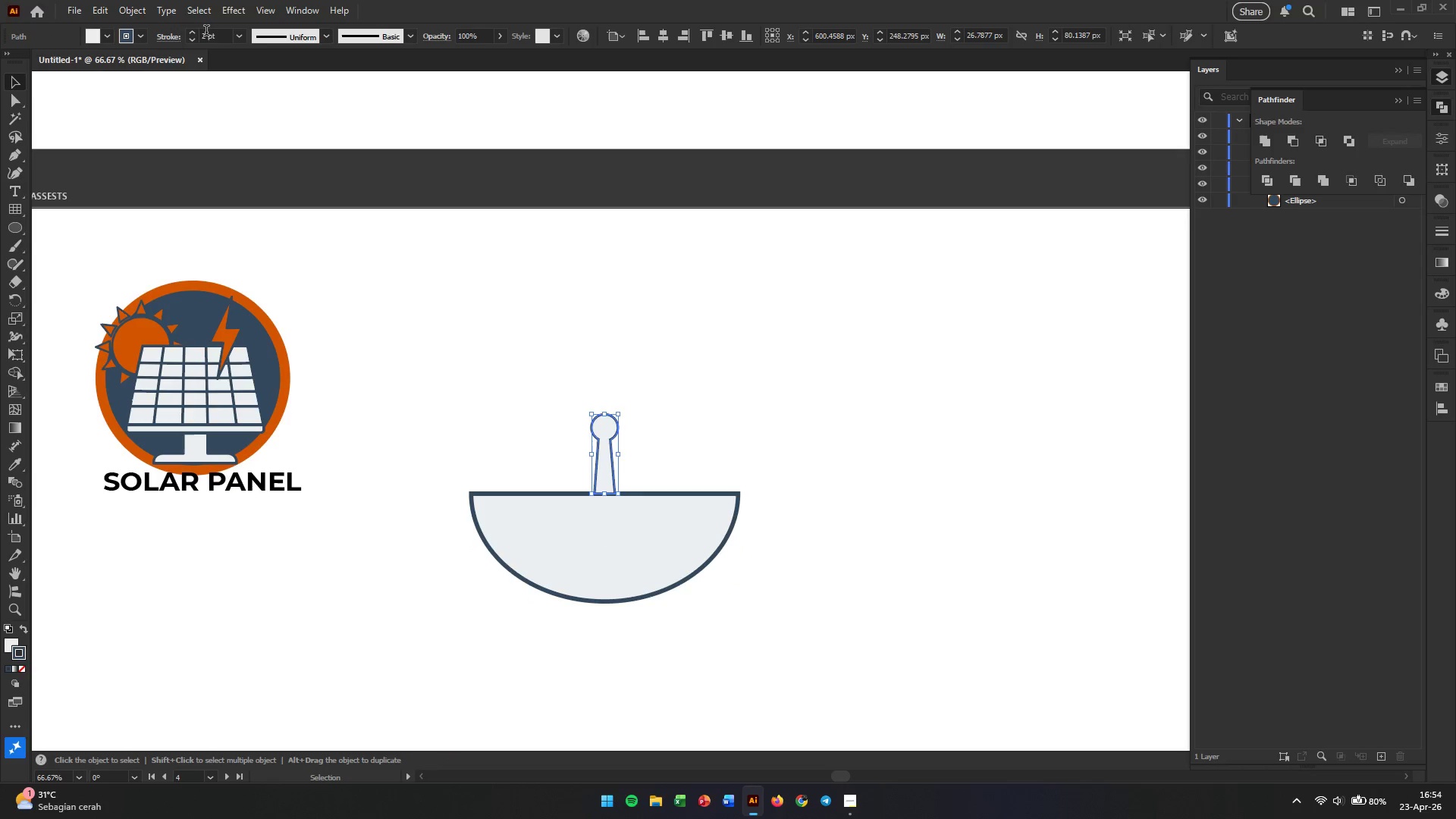 
double_click([206, 34])
 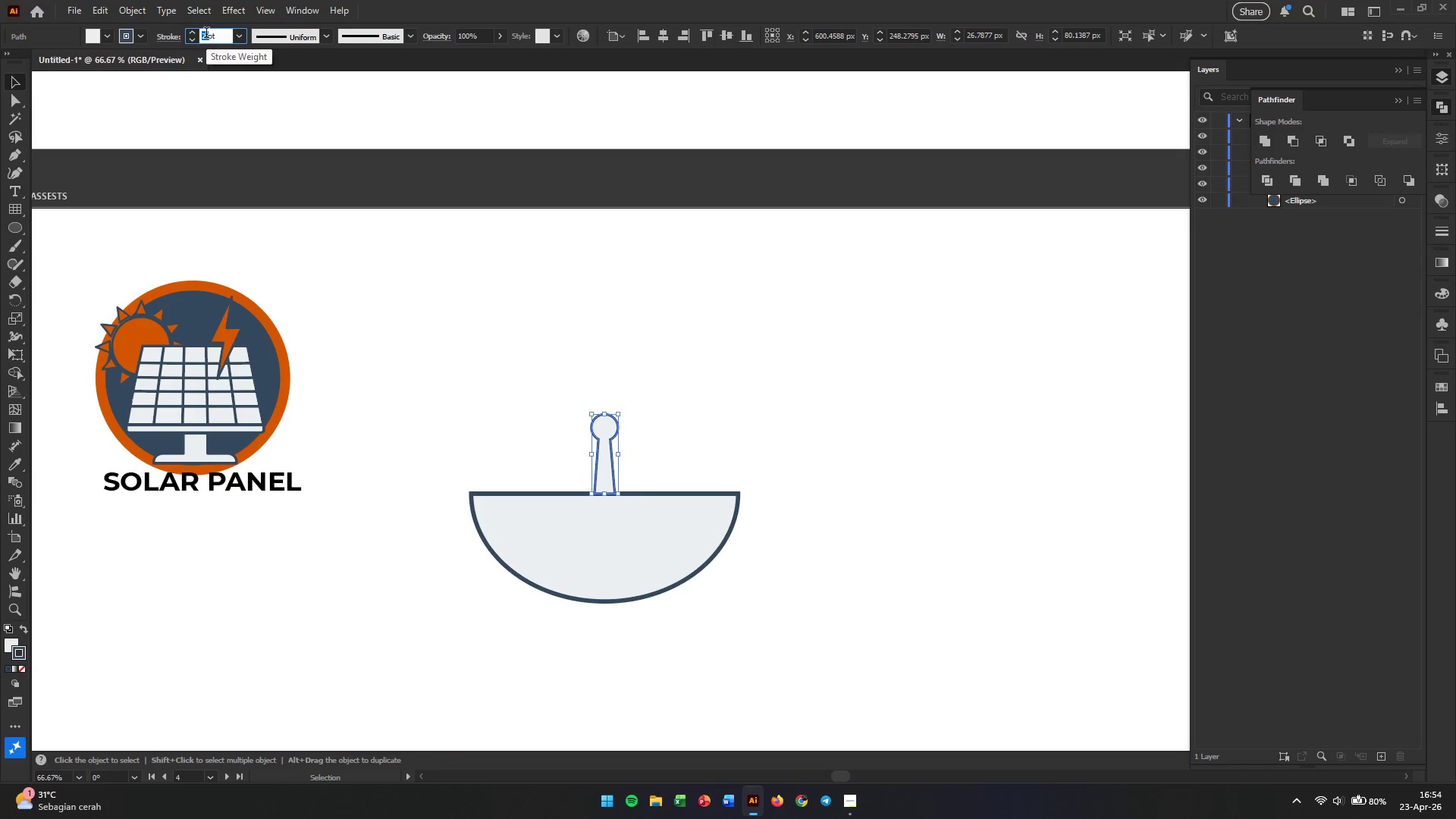 
key(Numpad4)
 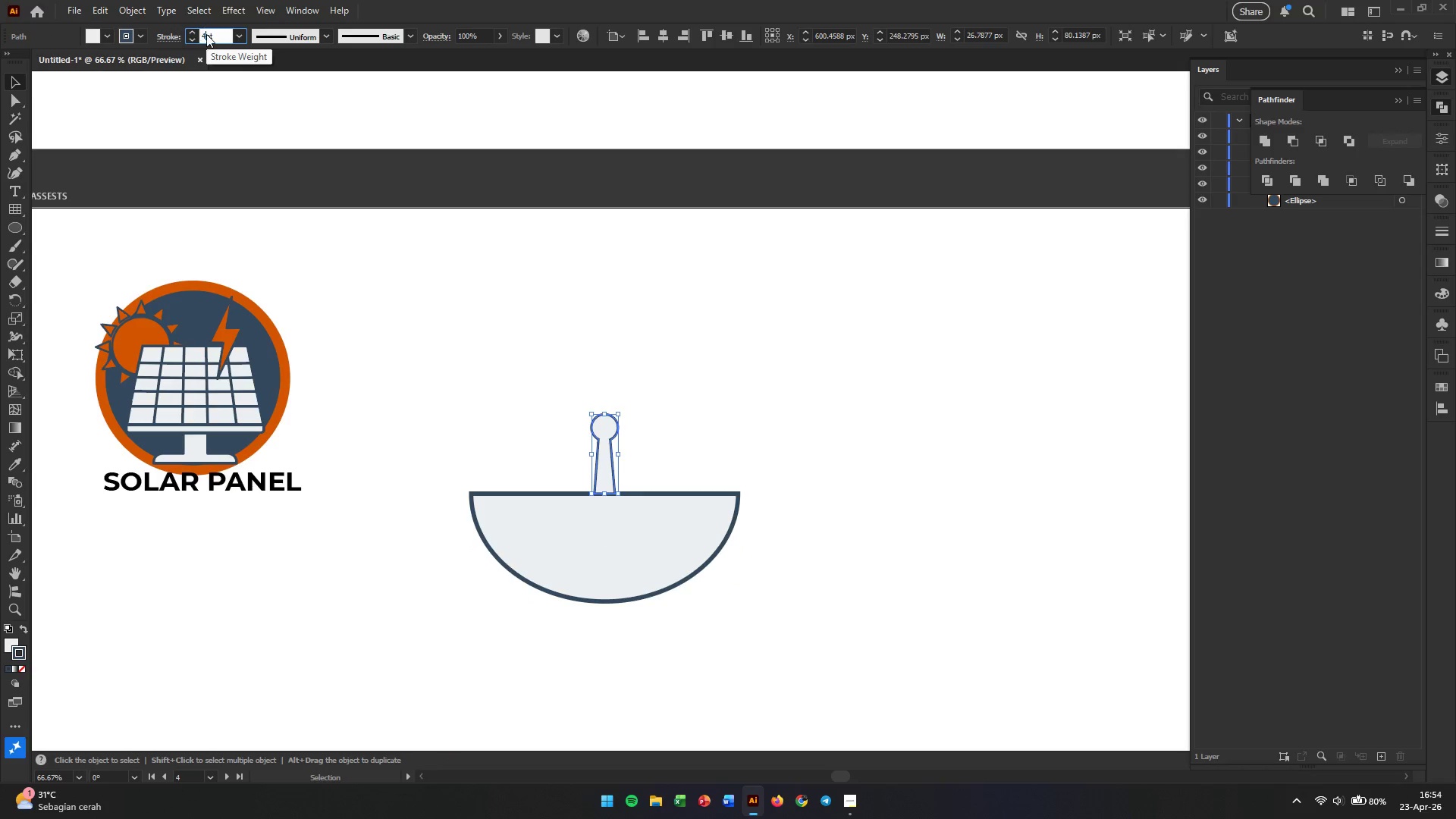 
key(Enter)
 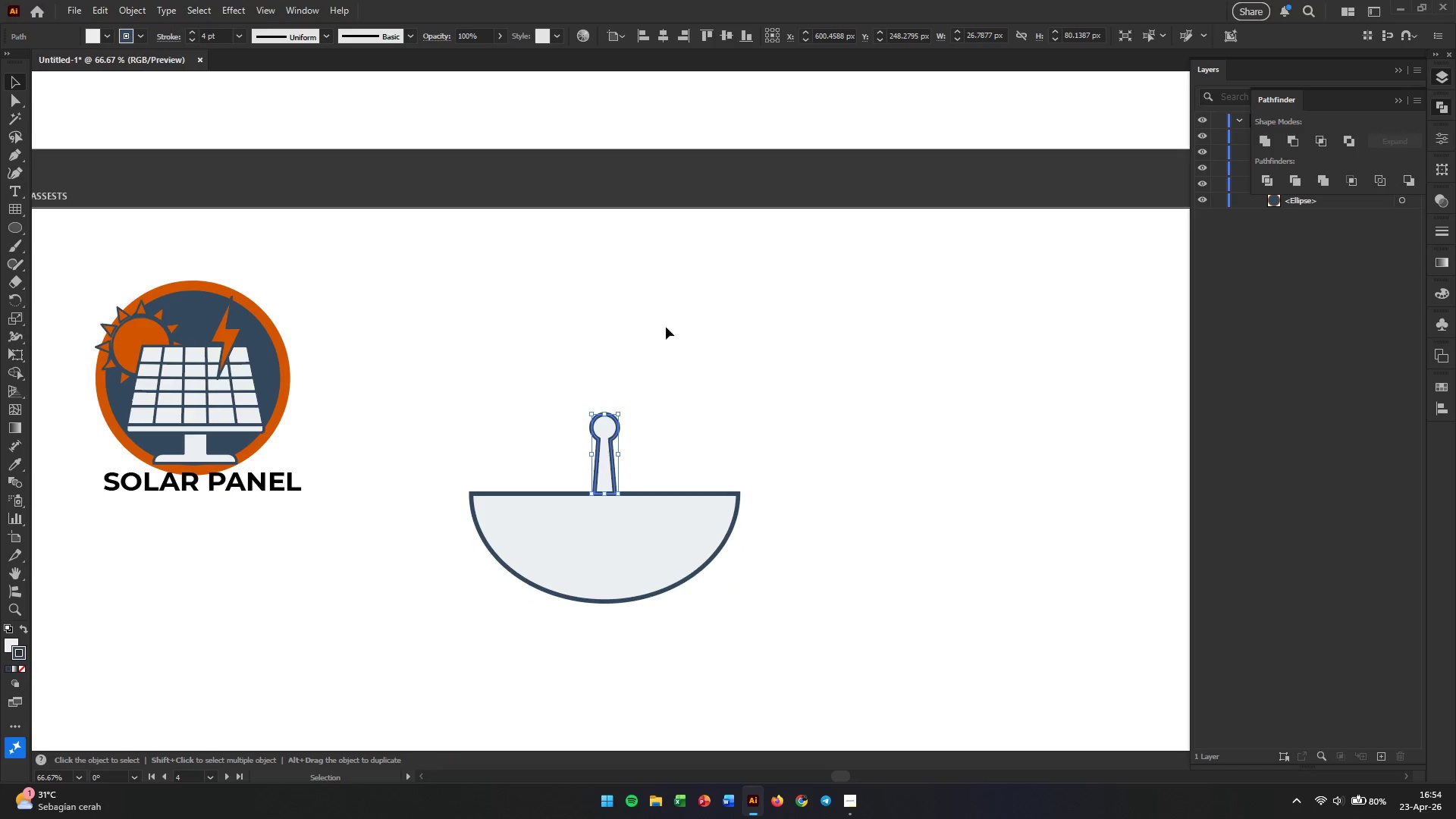 
left_click([846, 500])
 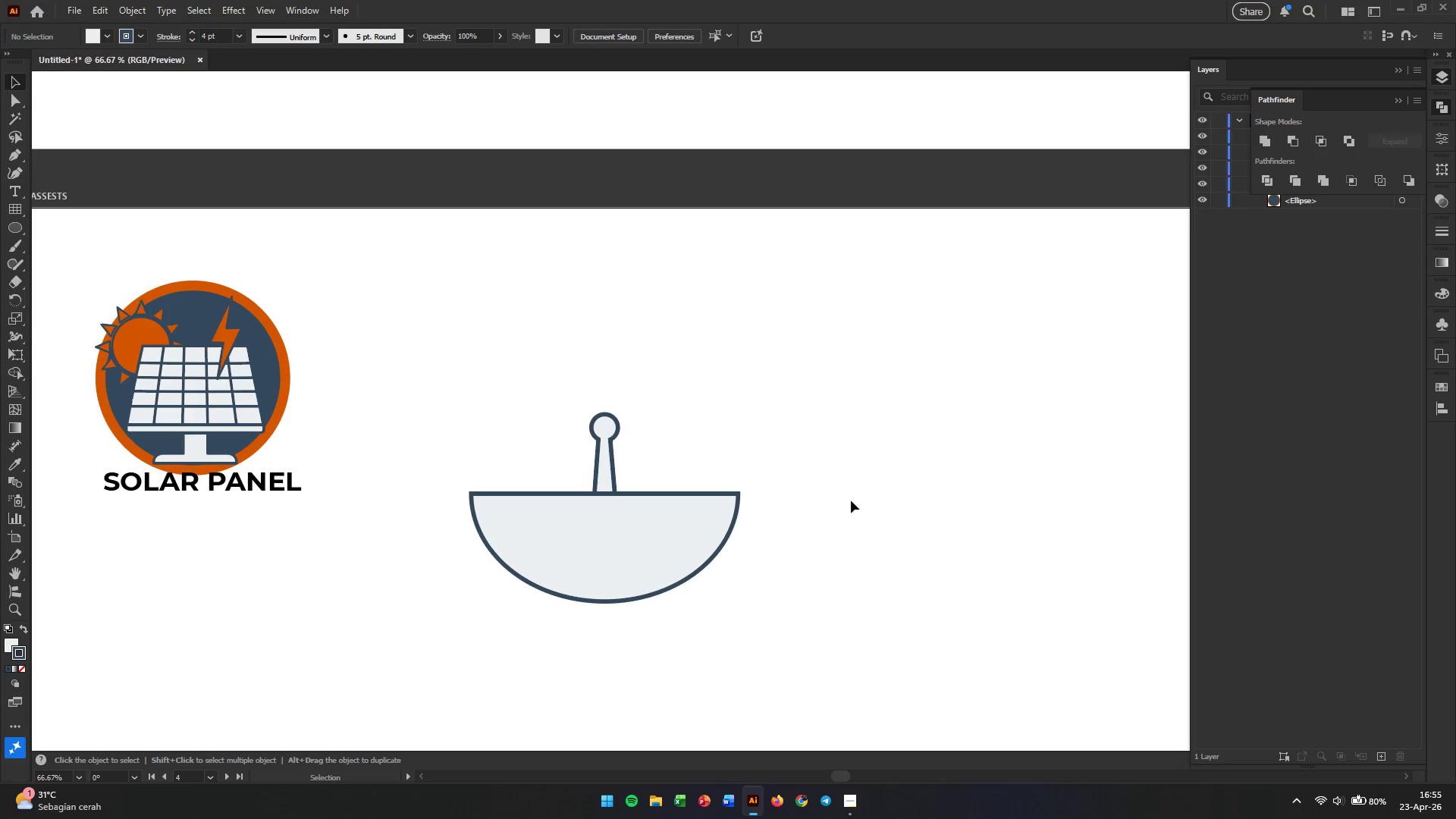 
wait(7.12)
 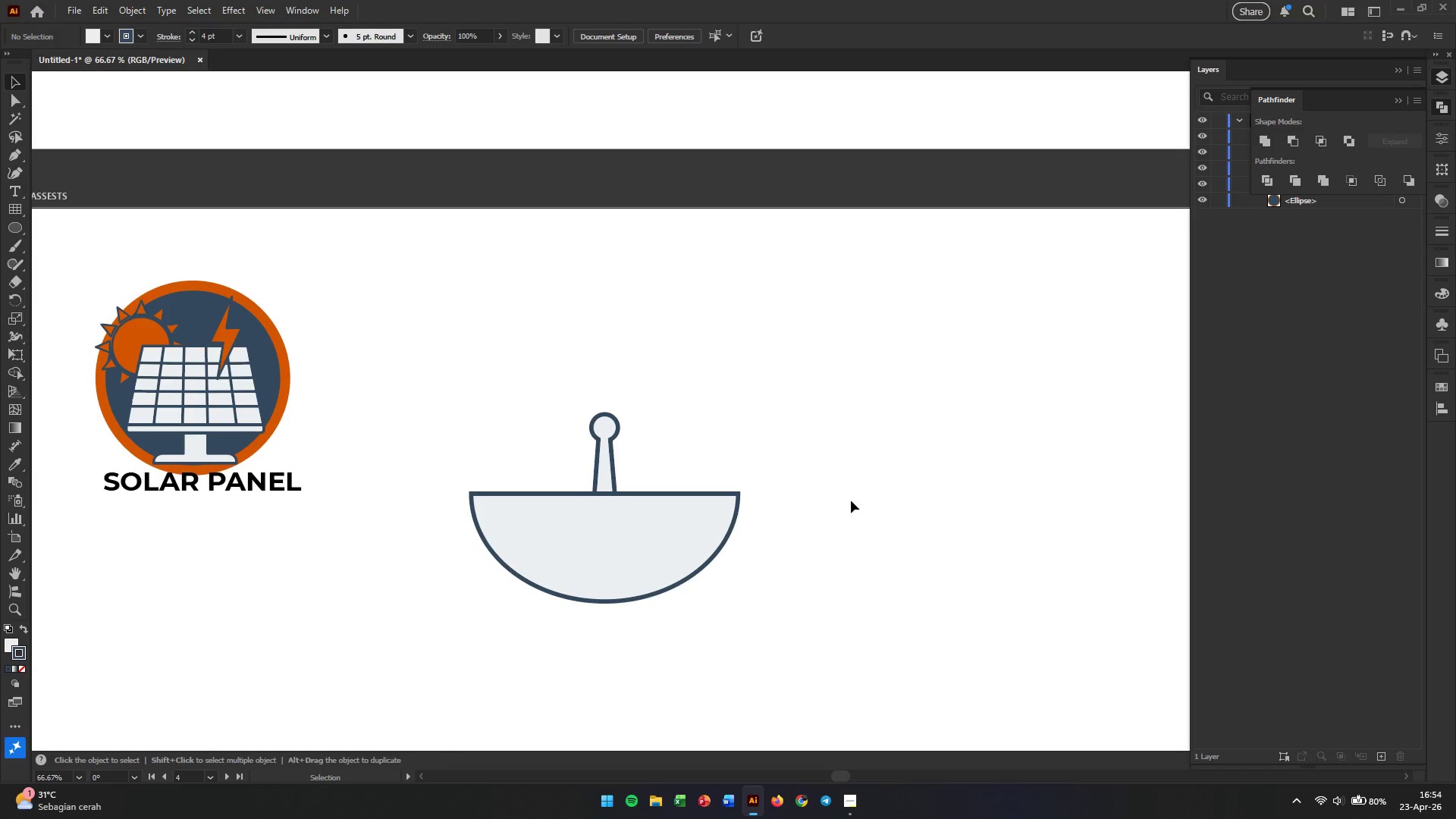 
left_click_drag(start_coordinate=[426, 368], to_coordinate=[795, 660])
 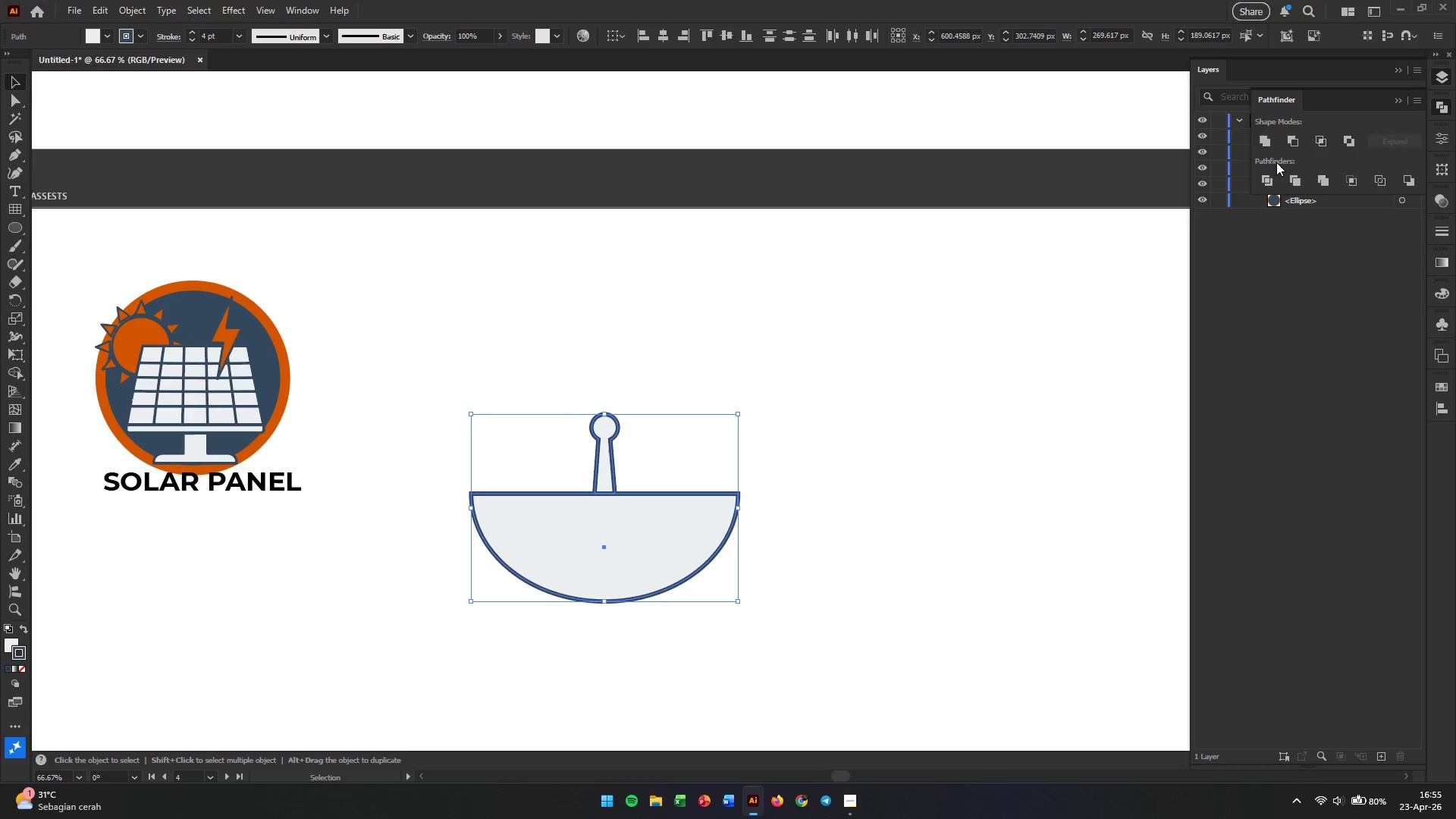 
left_click([1267, 135])
 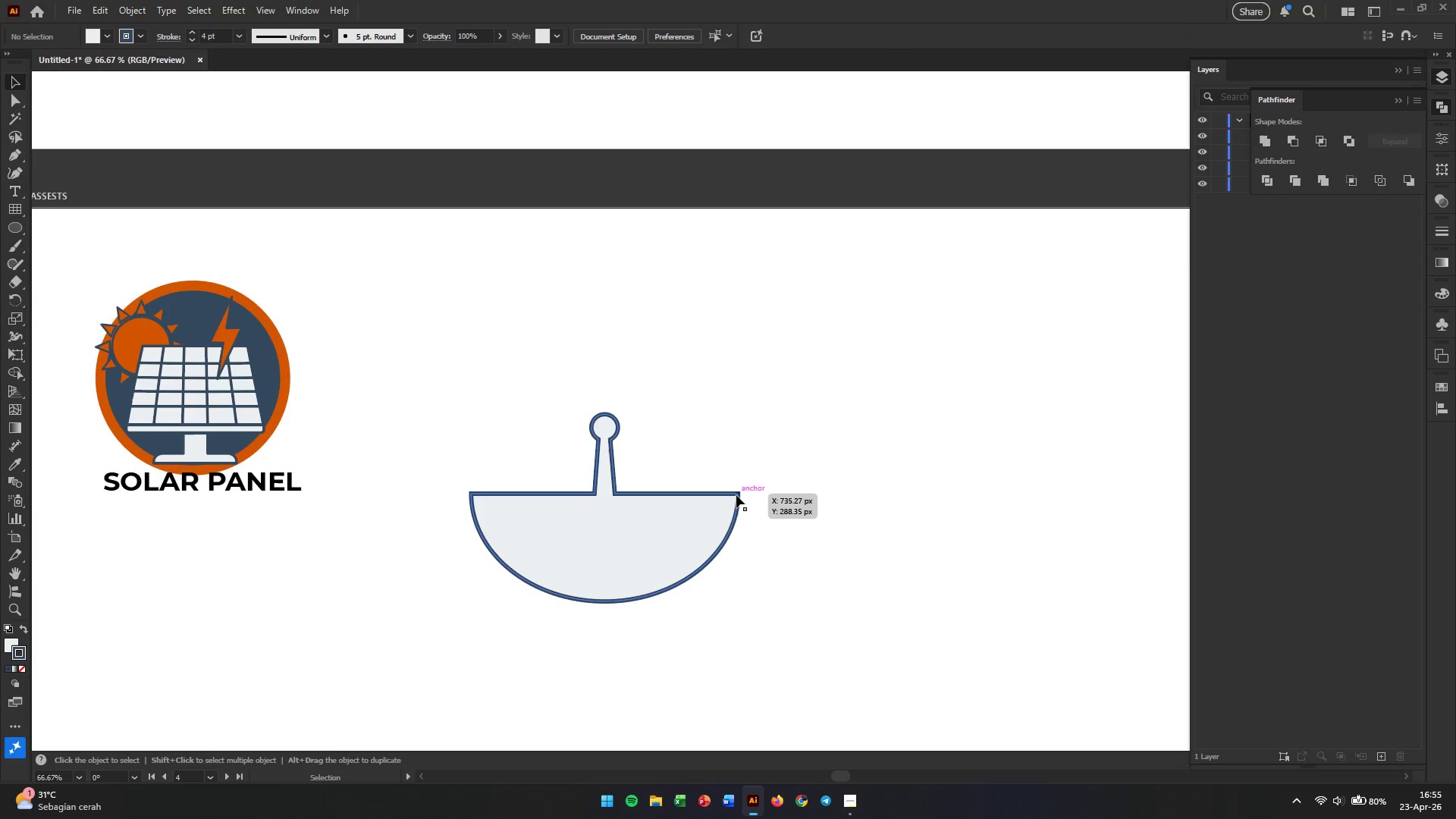 
left_click([846, 482])
 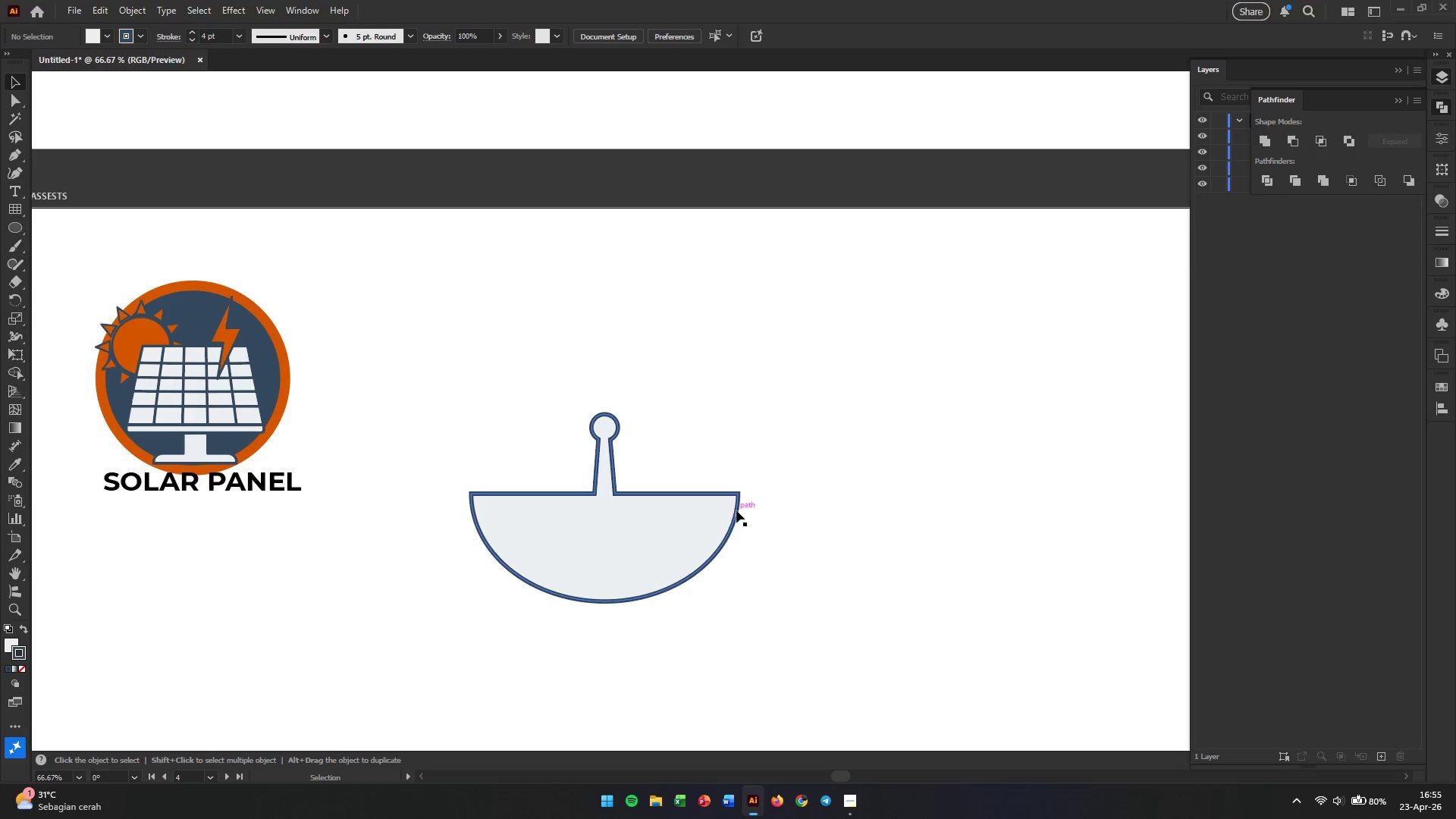 
left_click([736, 510])
 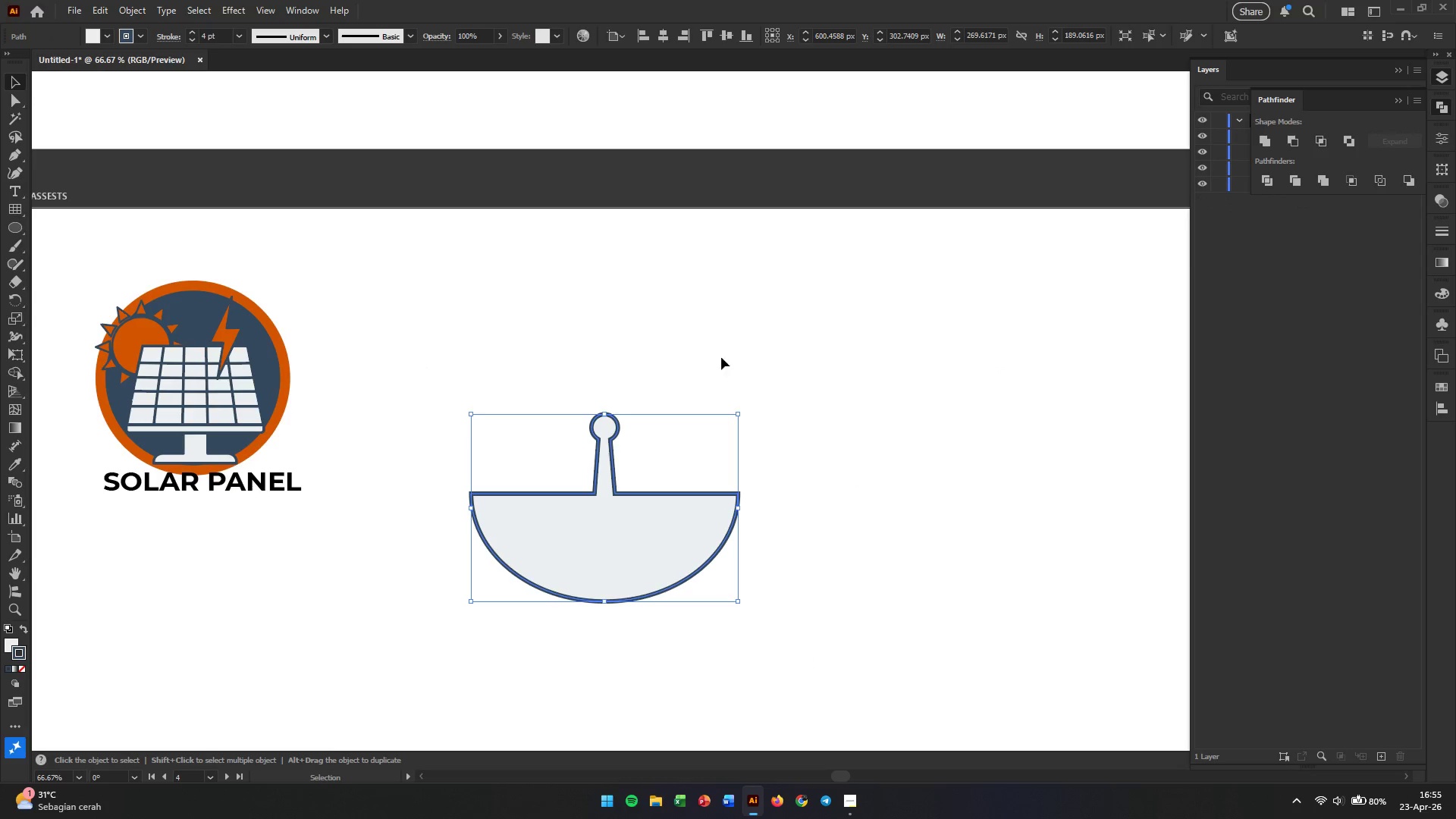 
left_click([527, 354])
 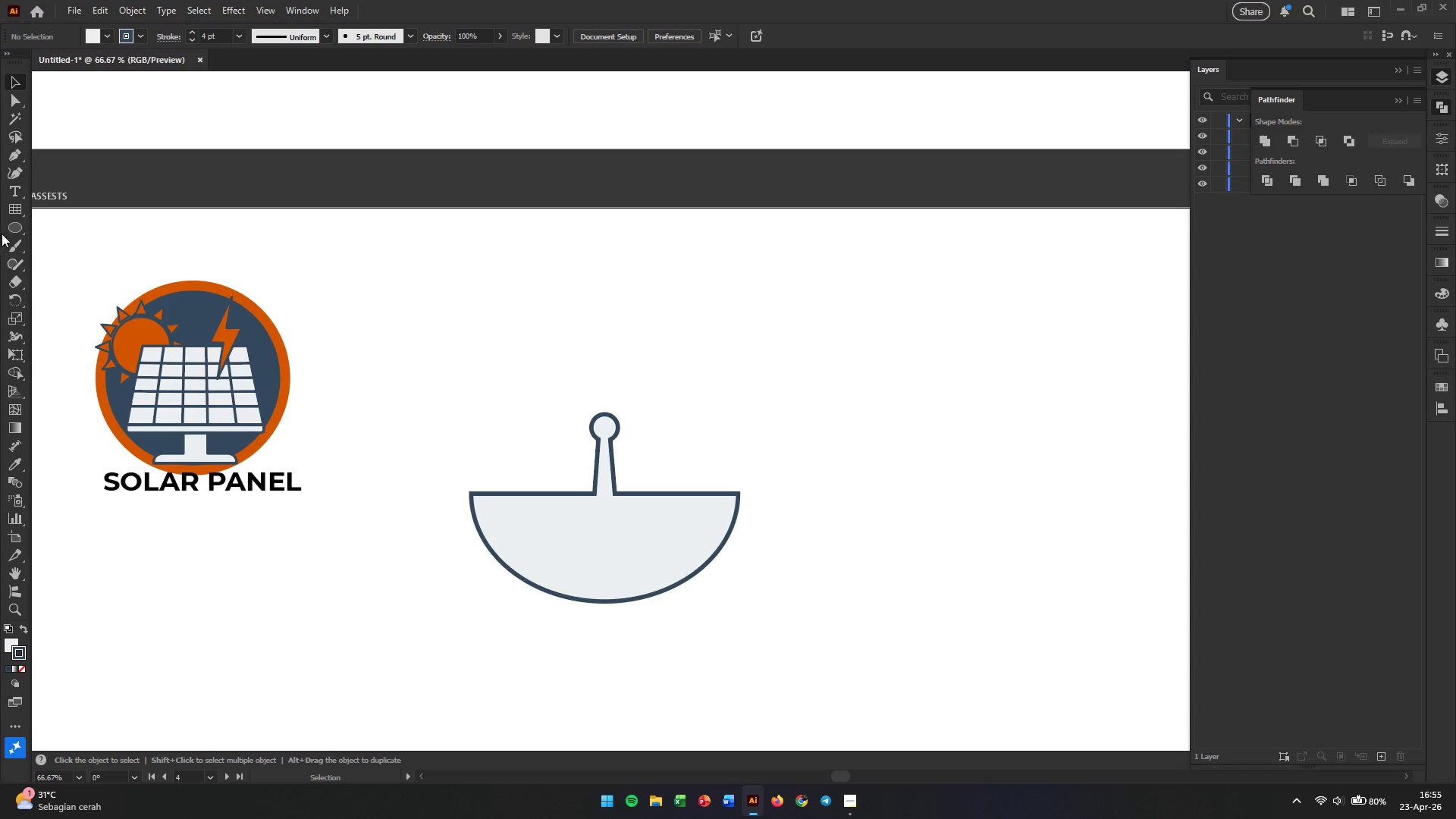 
wait(6.33)
 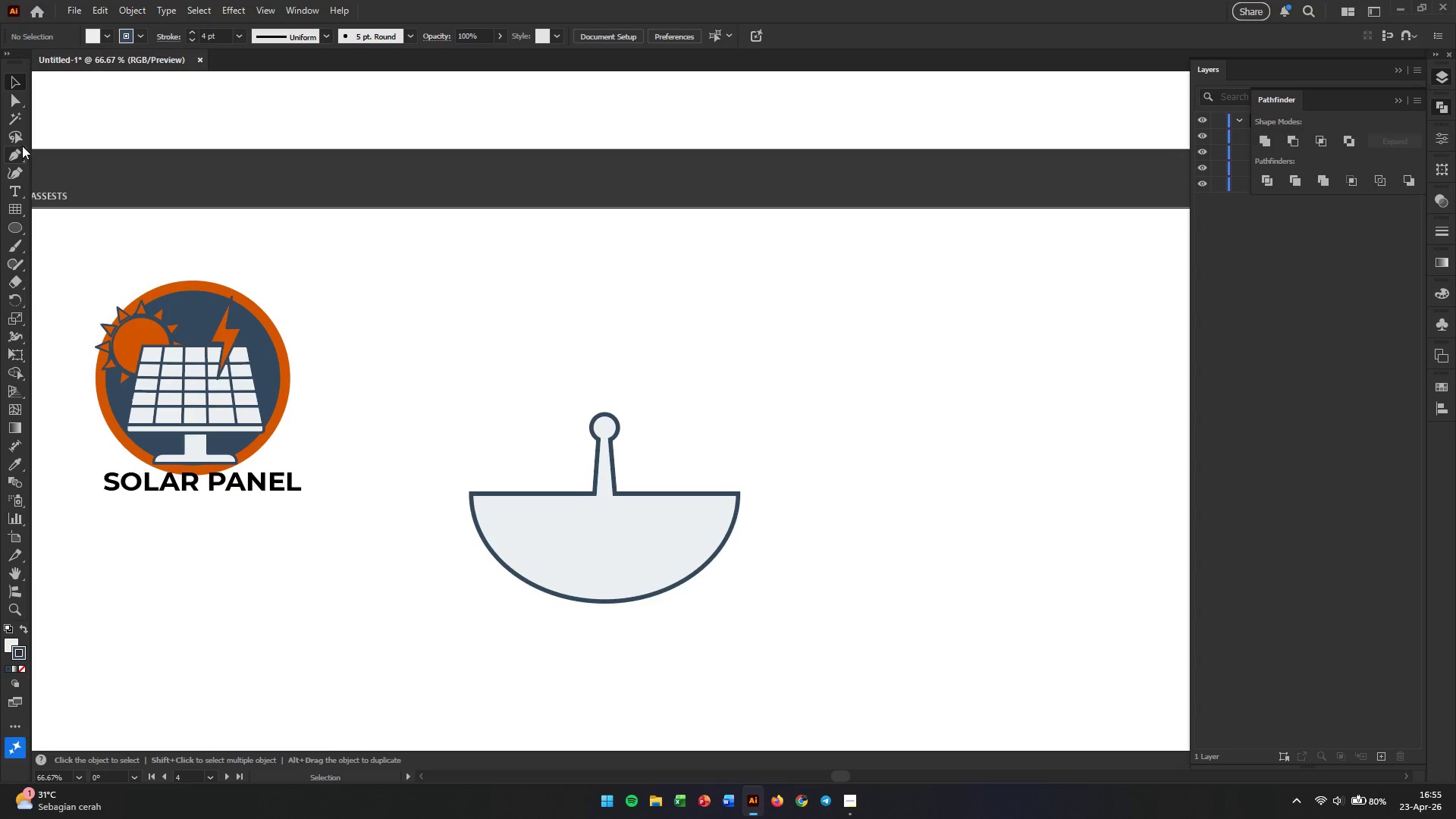 
left_click([12, 155])
 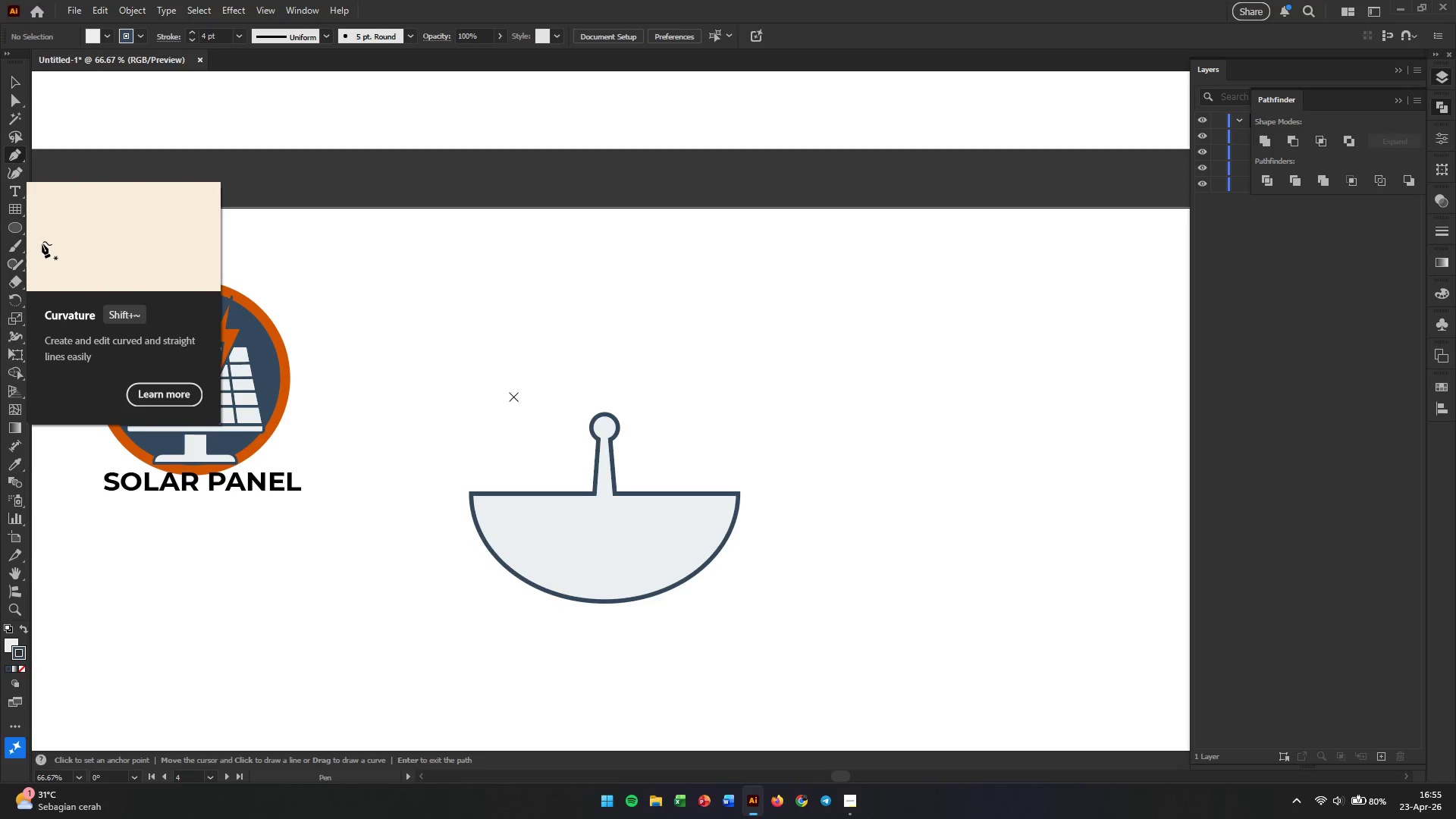 
left_click([513, 397])
 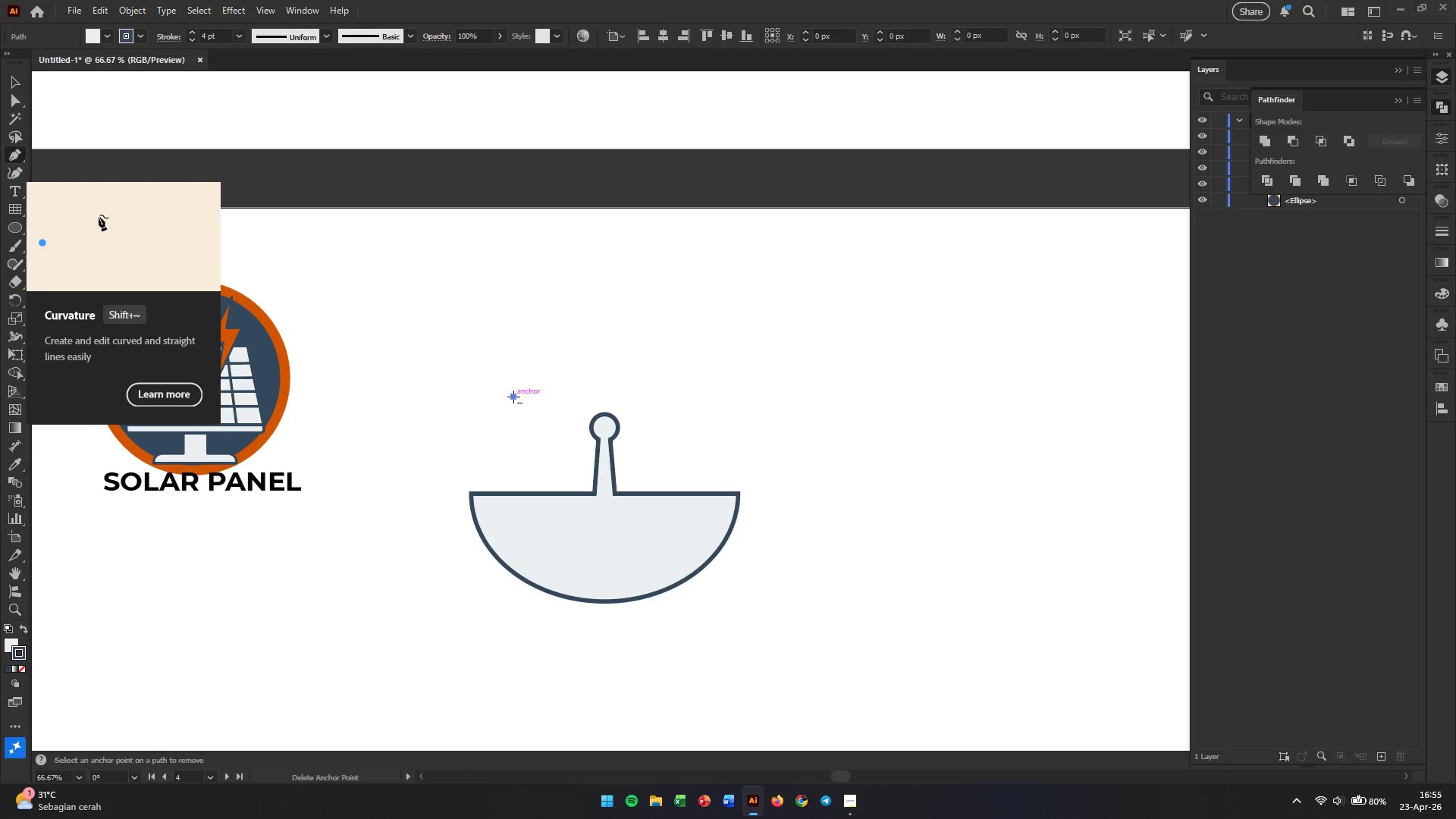 
hold_key(key=ShiftLeft, duration=6.39)
left_click([670, 405])
 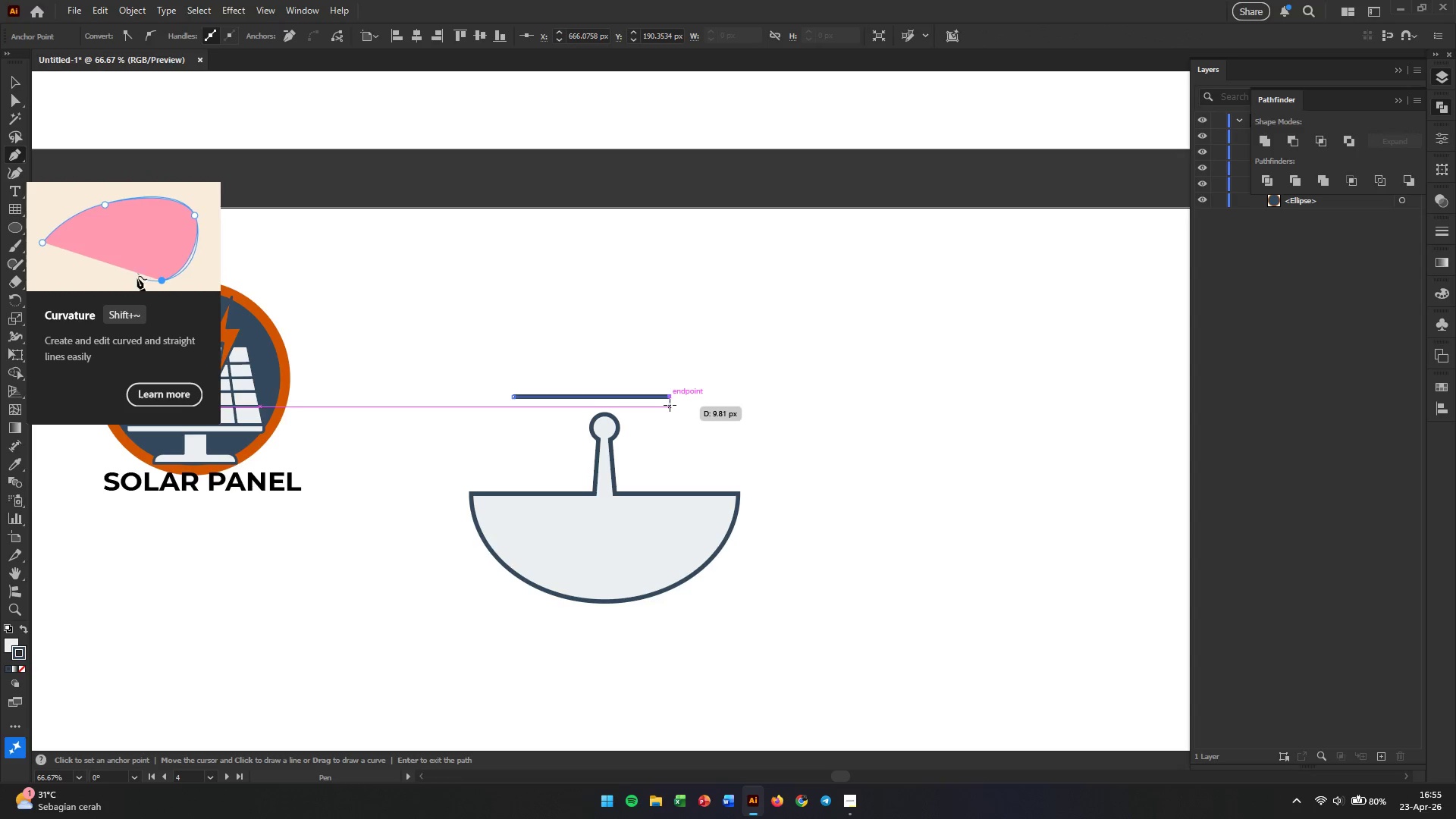 
key(Shift+V)
 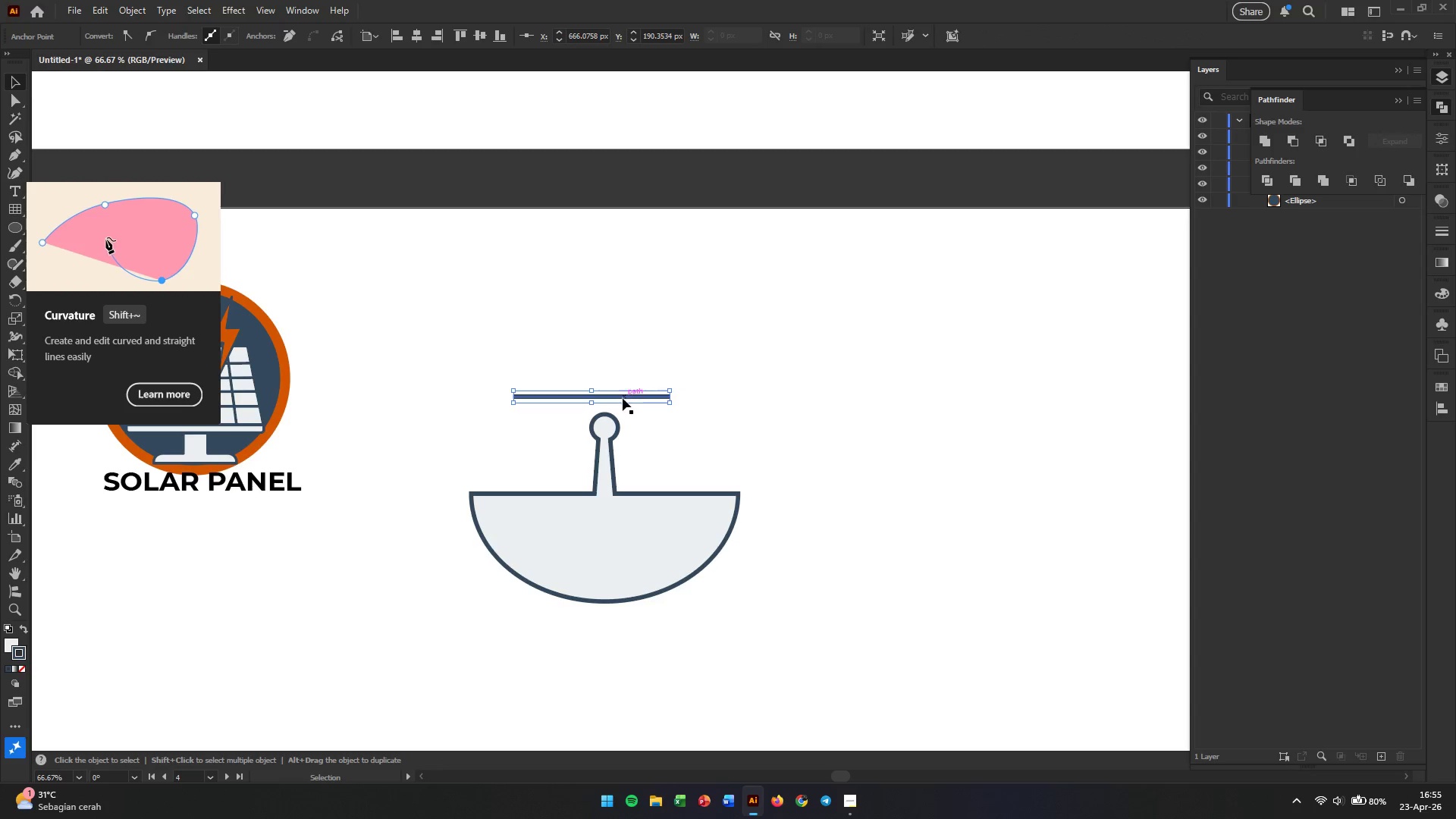 
left_click_drag(start_coordinate=[618, 396], to_coordinate=[629, 396])
 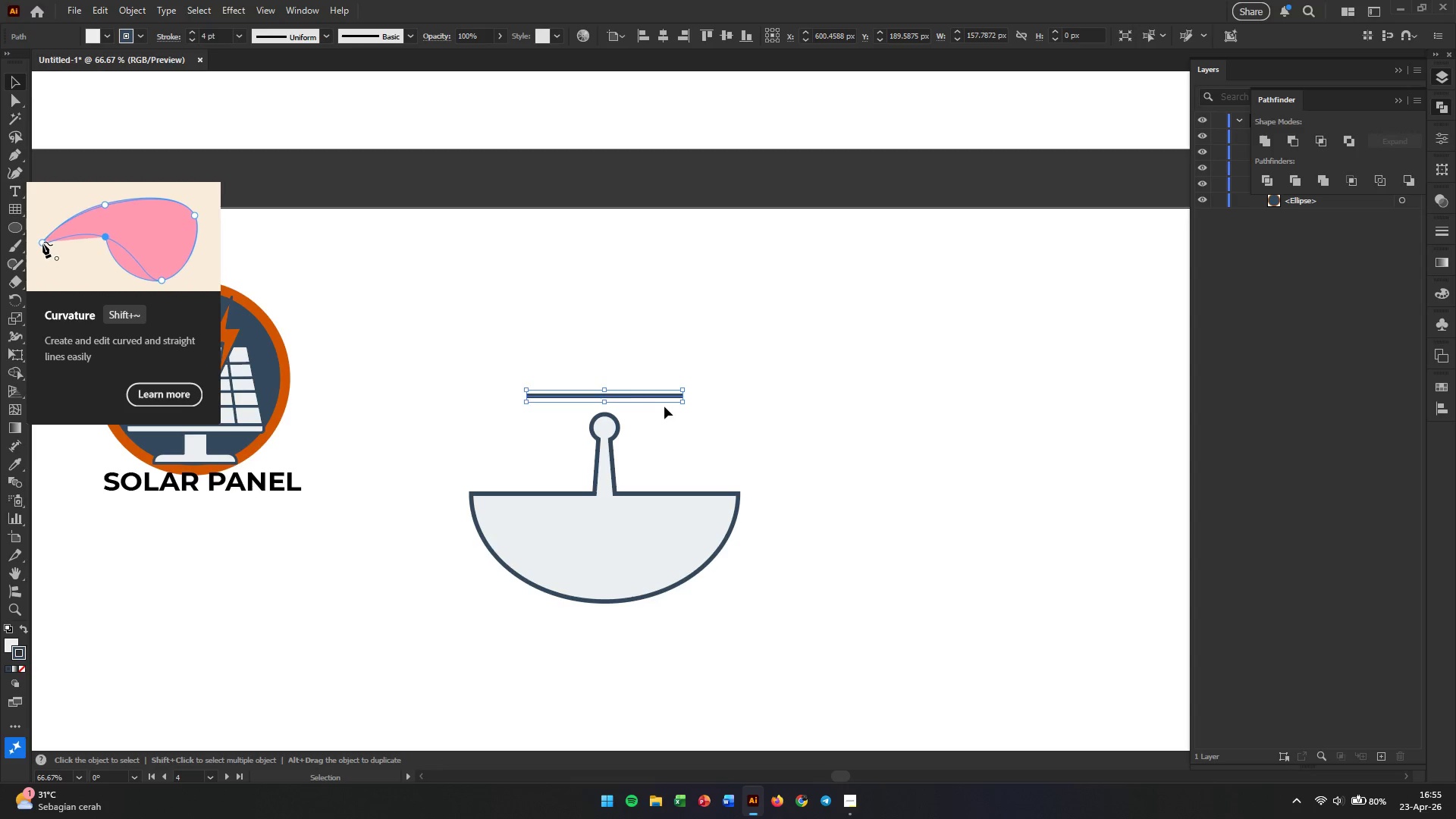 
hold_key(key=AltLeft, duration=0.34)
scroll: coordinate [665, 404], scroll_direction: up, amount: 3.0
 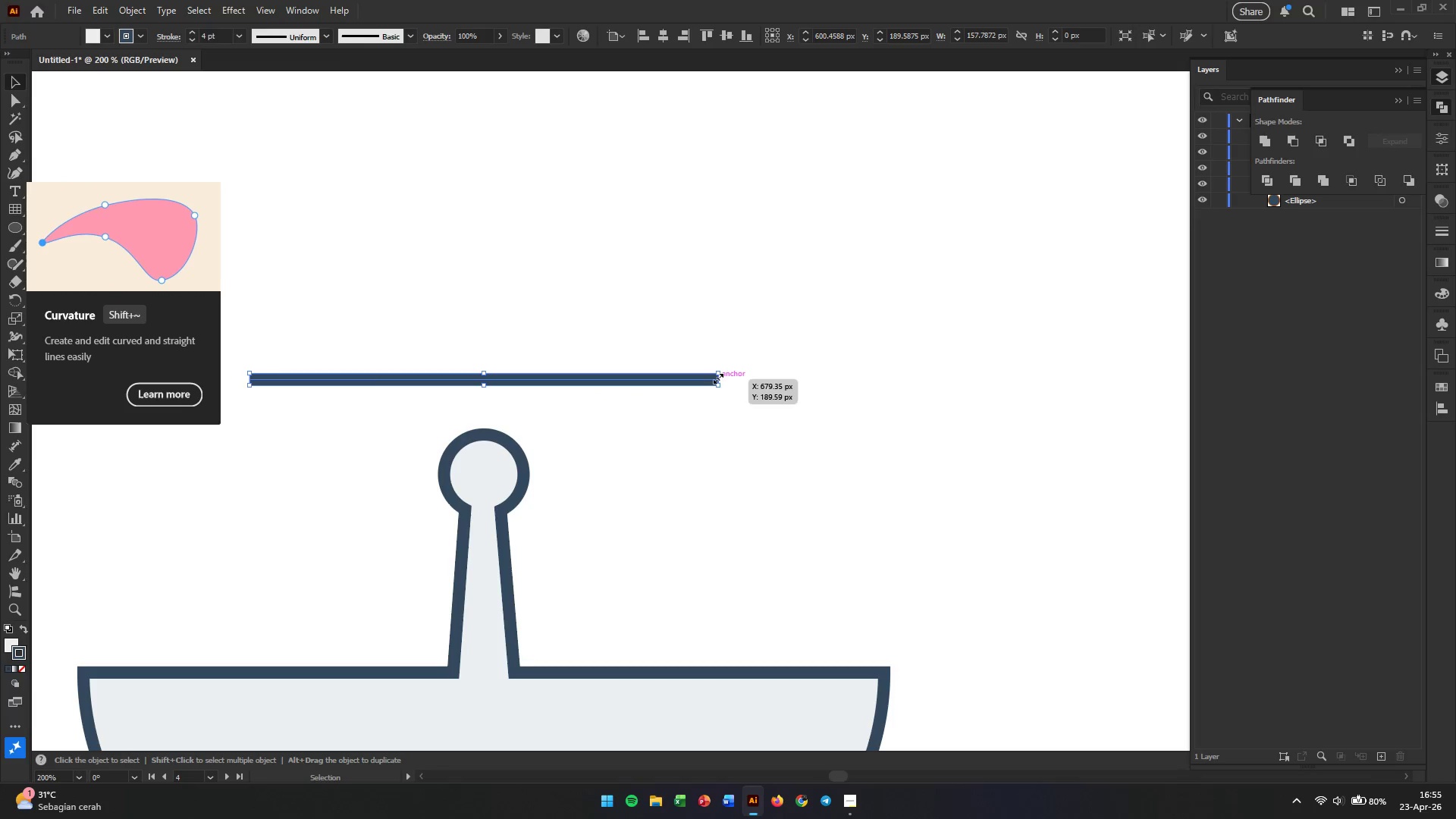 
hold_key(key=ShiftLeft, duration=3.06)
left_click_drag(start_coordinate=[718, 379], to_coordinate=[672, 379])
 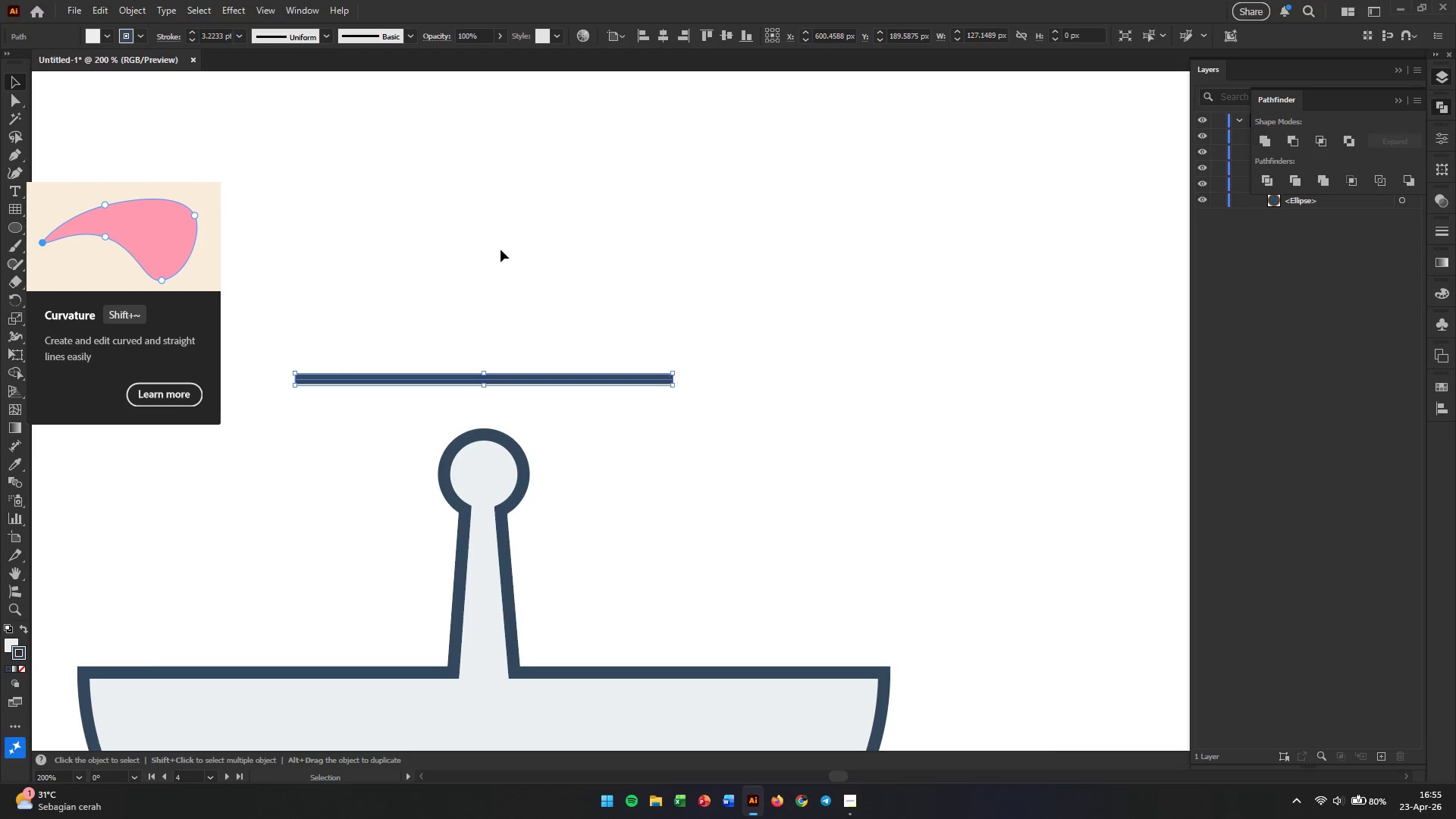 
hold_key(key=AltLeft, duration=2.33)
 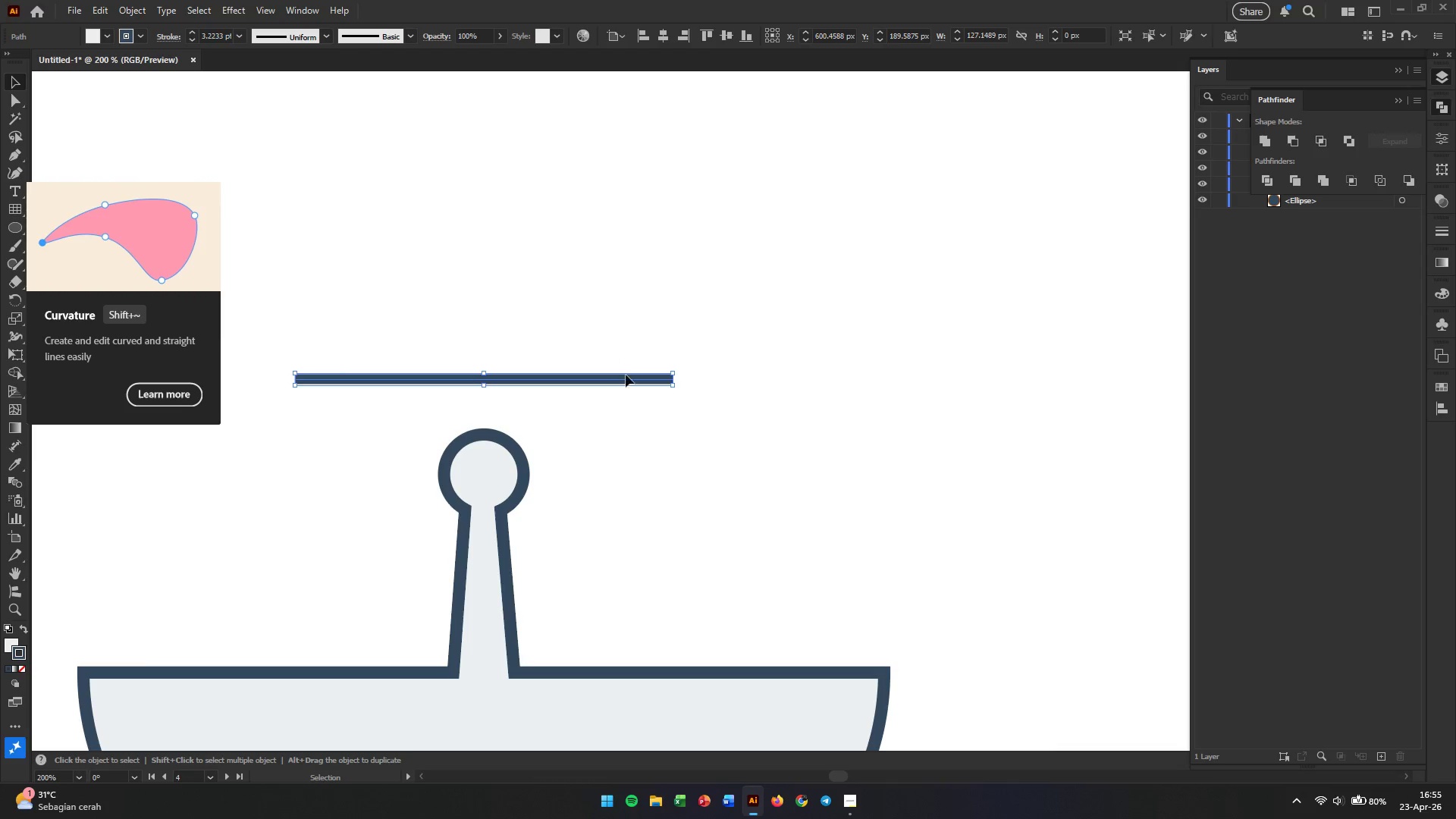 
hold_key(key=AltLeft, duration=2.89)
left_click_drag(start_coordinate=[674, 380], to_coordinate=[602, 381])
 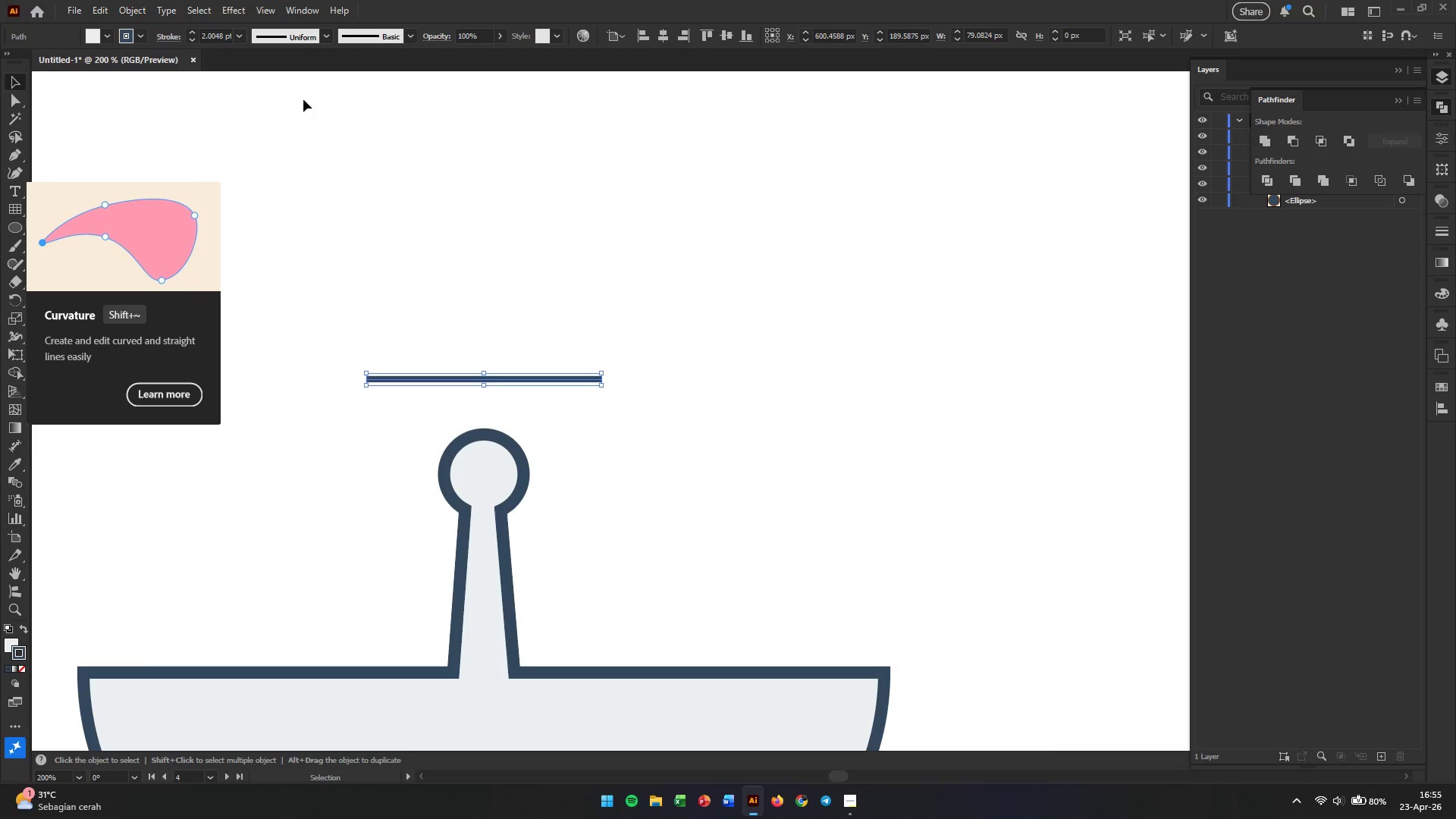 
hold_key(key=ShiftLeft, duration=2.81)
 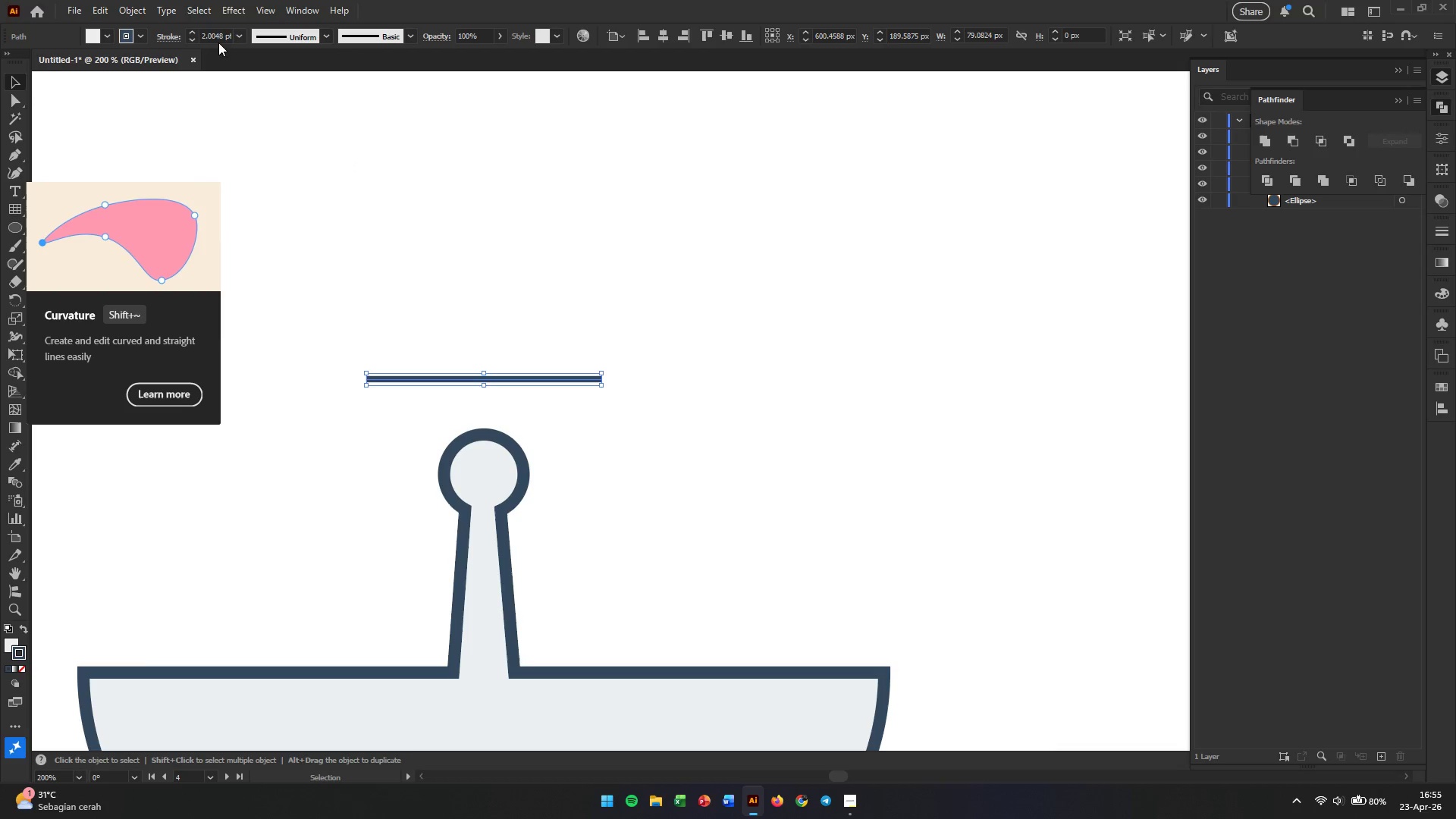 
double_click([215, 35])
 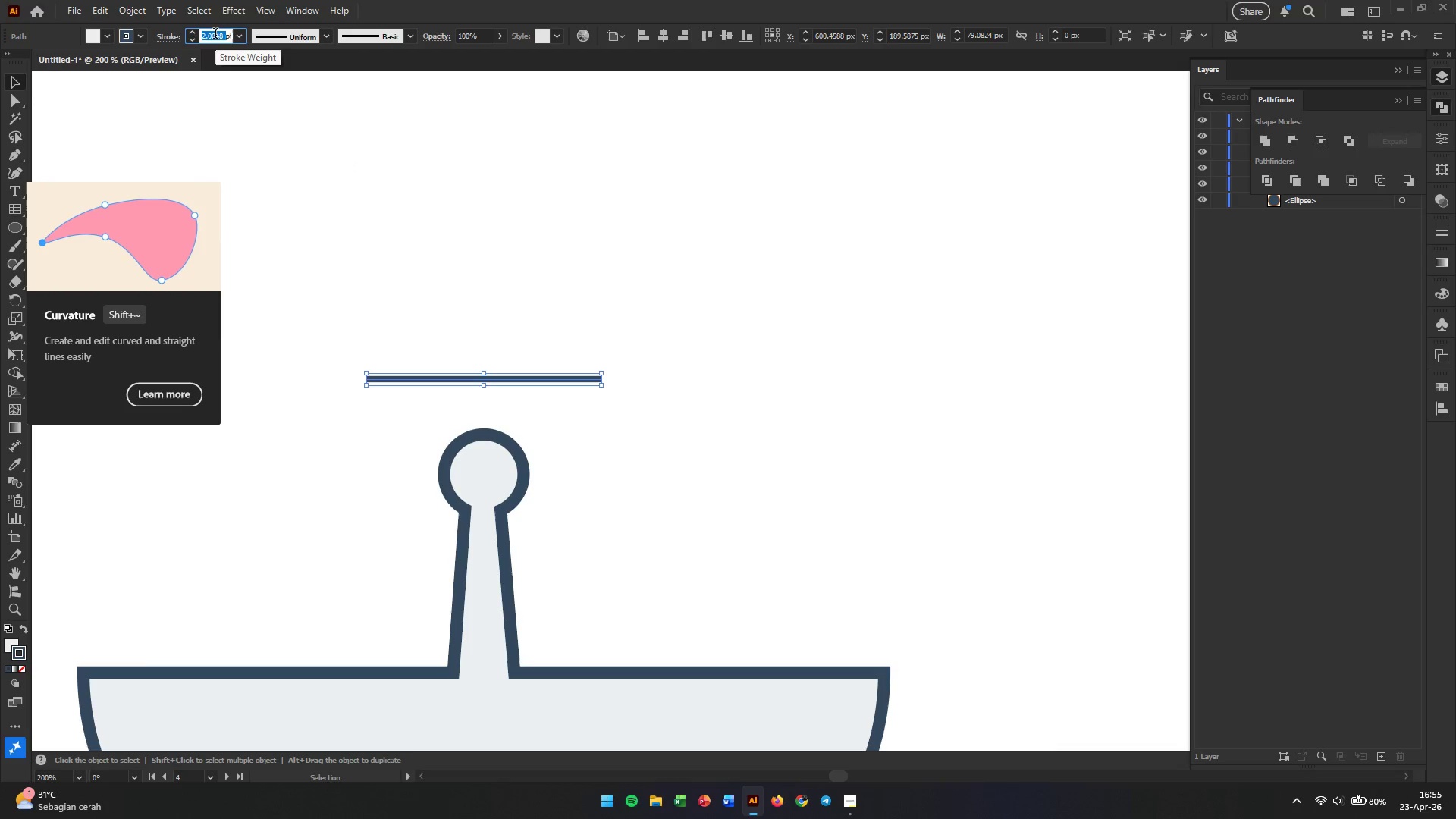 
key(Numpad4)
 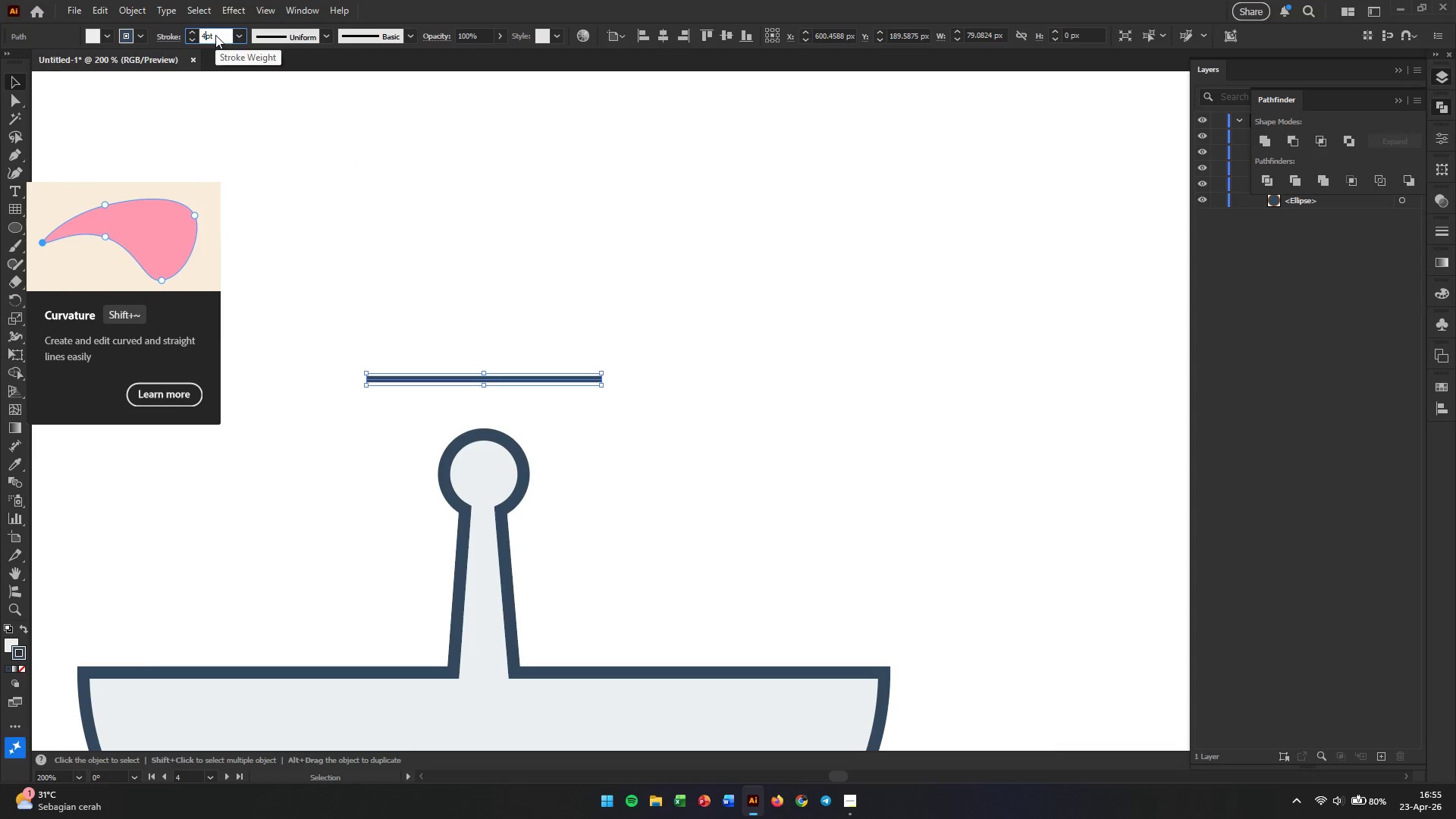 
key(Enter)
 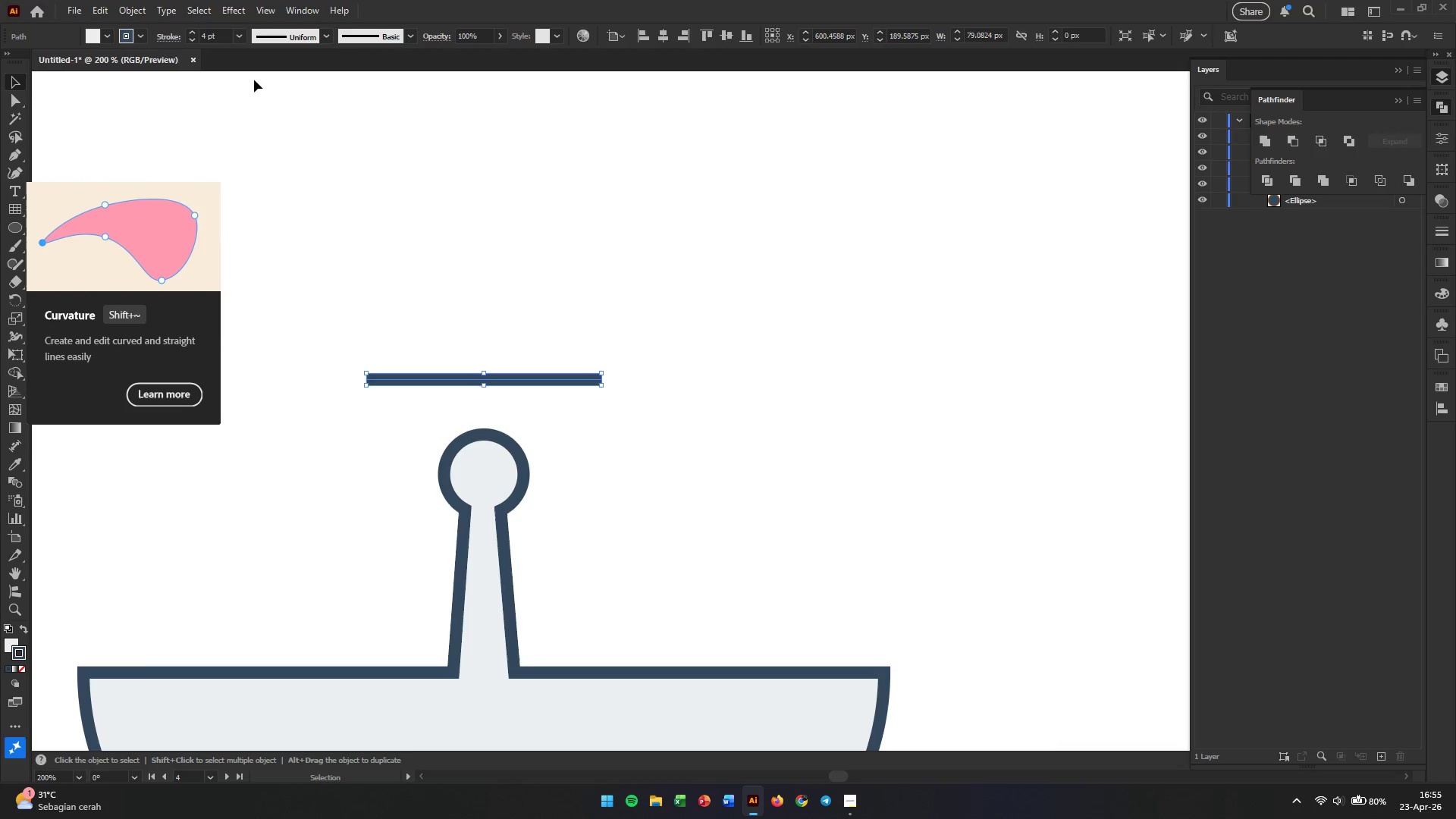 
mouse_move([11, 171])
 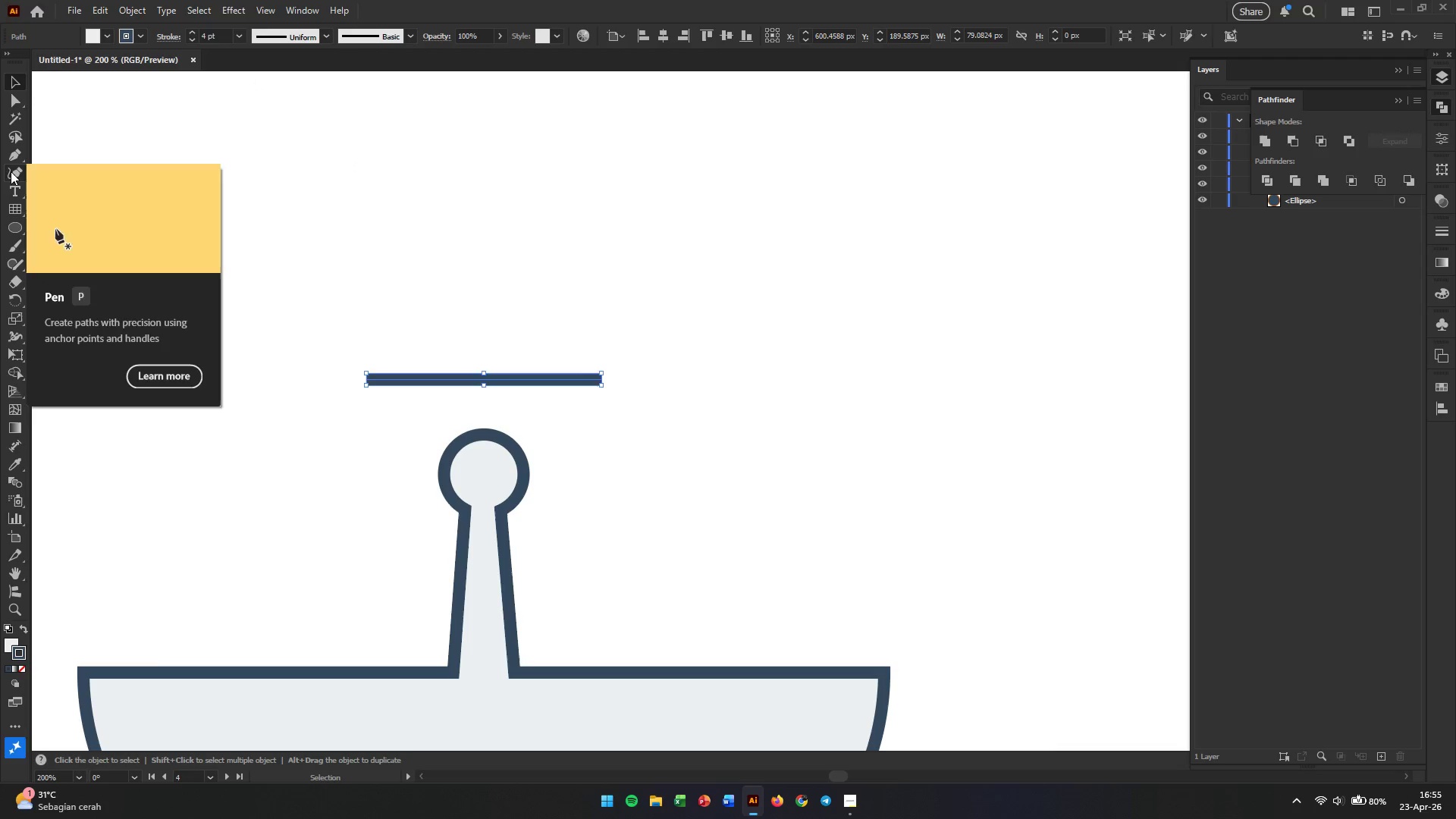 
left_click([10, 171])
 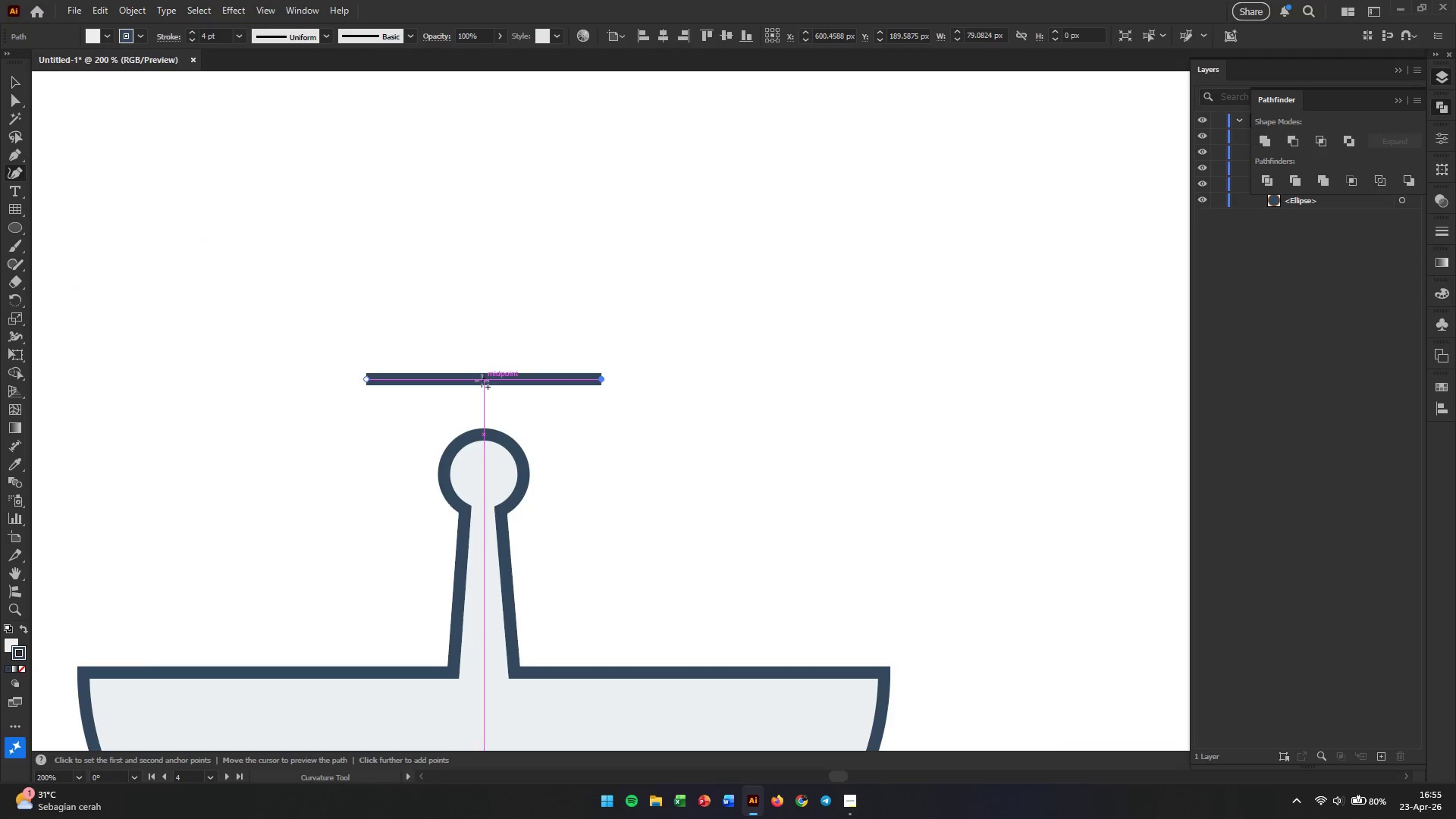 
left_click_drag(start_coordinate=[482, 381], to_coordinate=[482, 319])
 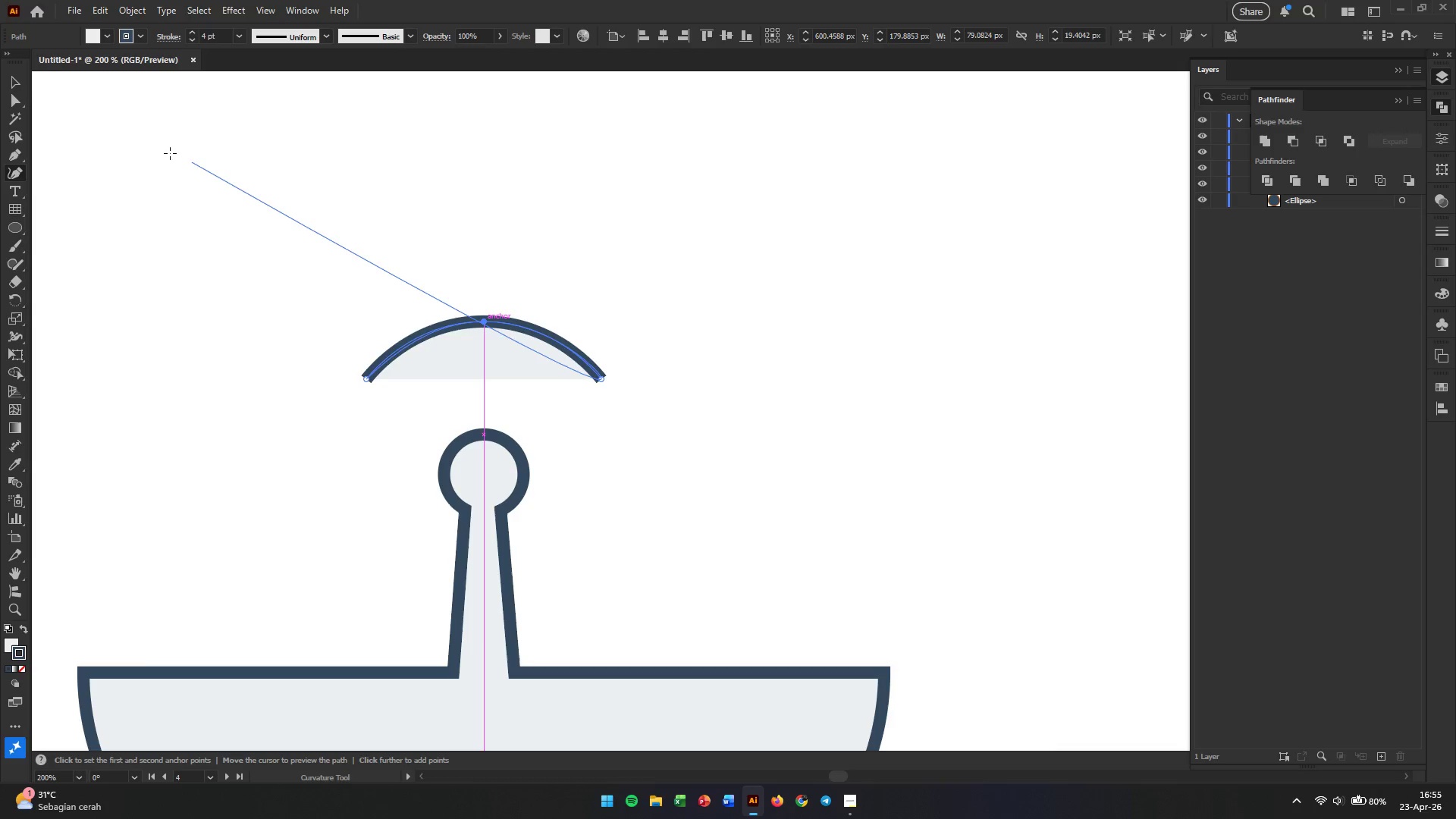 
hold_key(key=ShiftLeft, duration=4.58)
 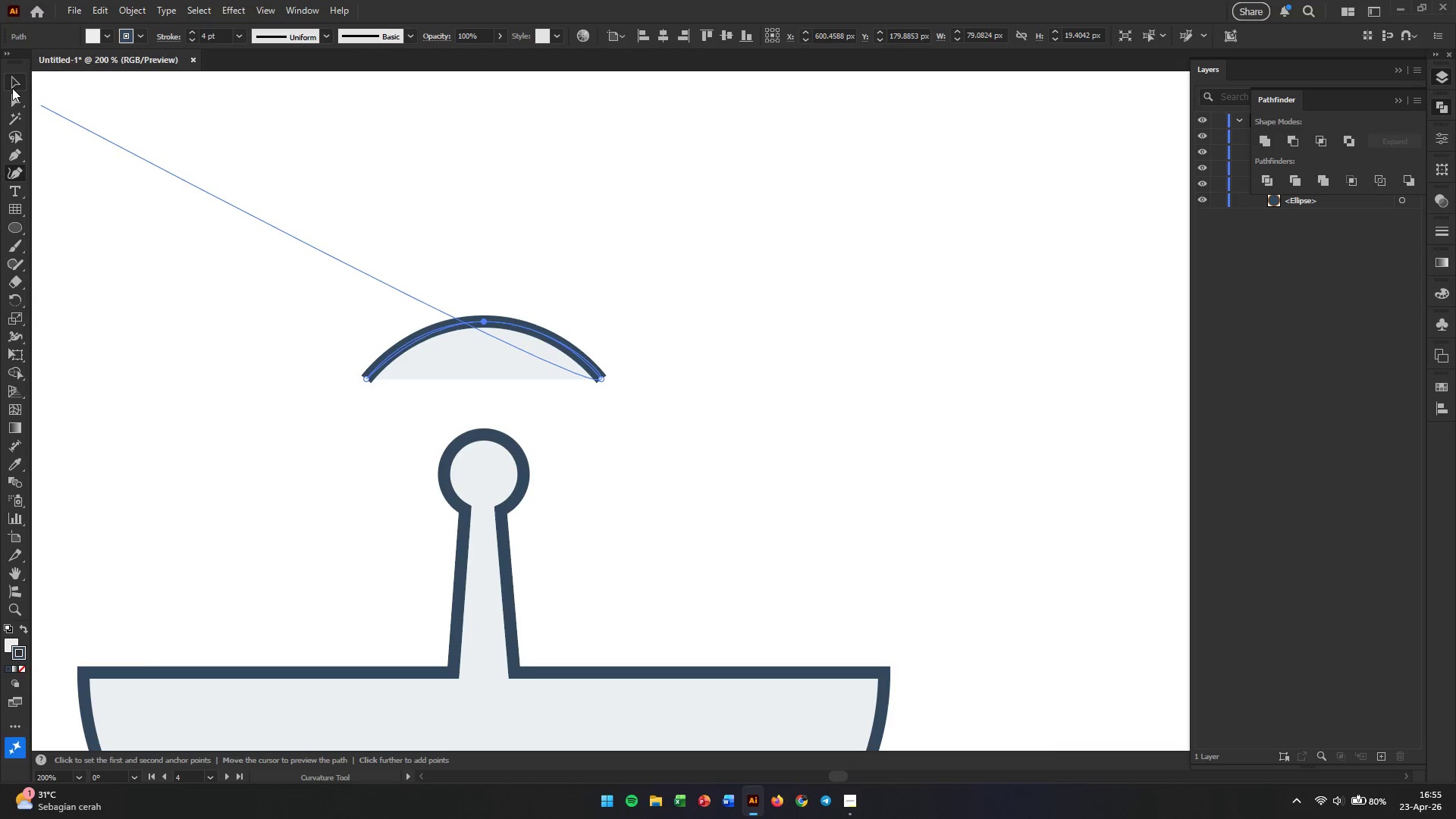 
left_click([17, 83])
 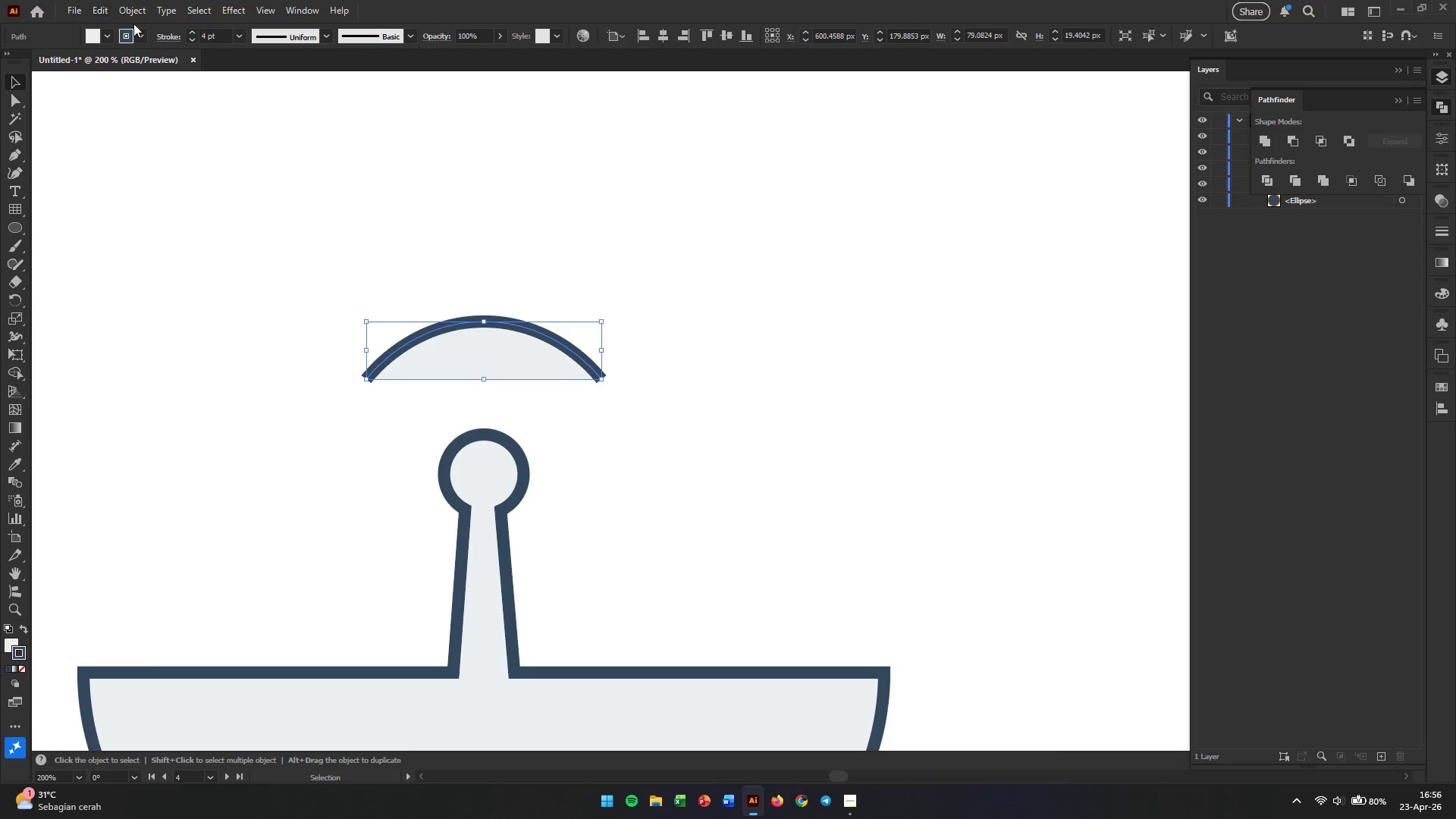 
wait(5.44)
 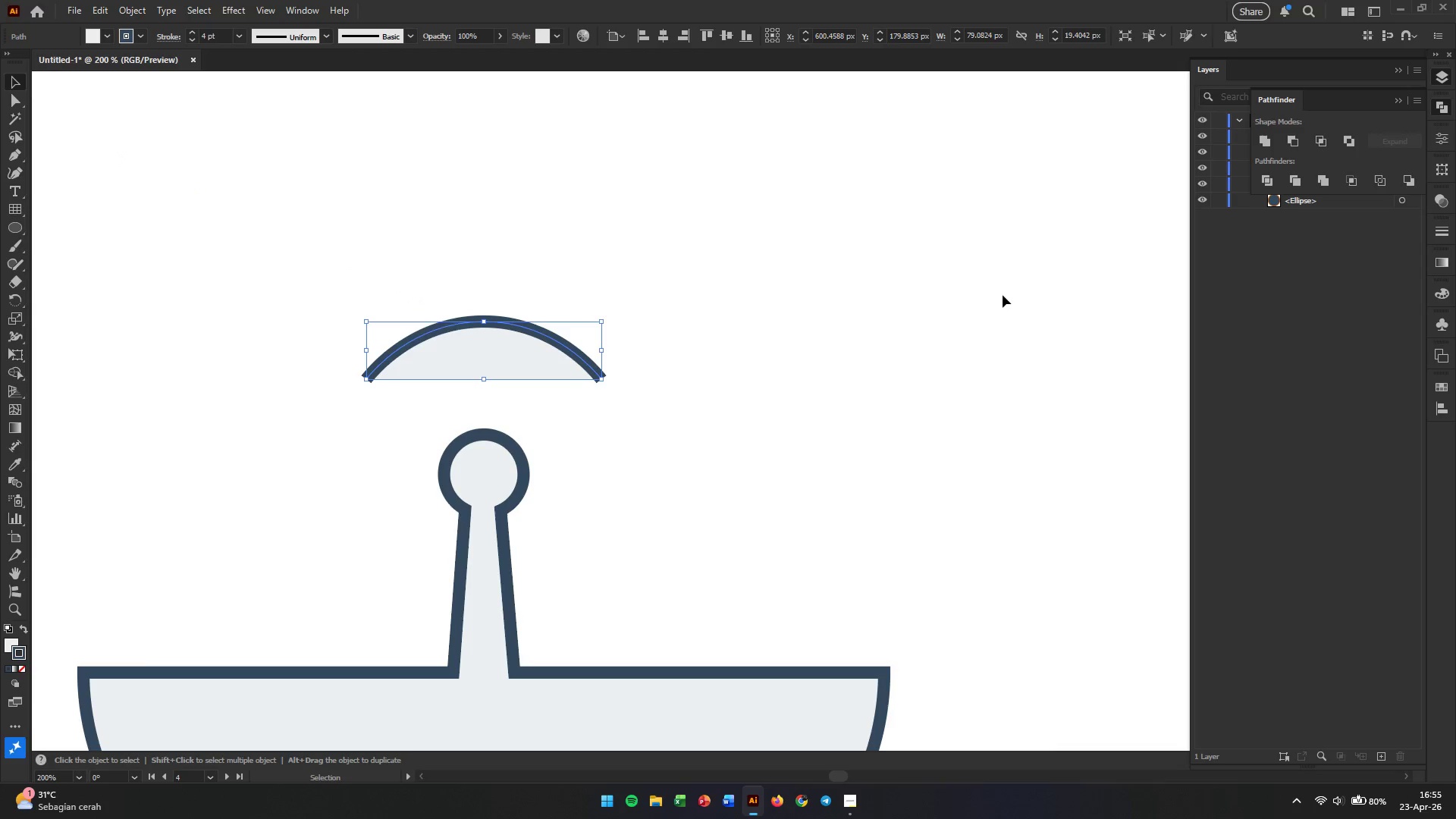 
left_click([159, 36])
 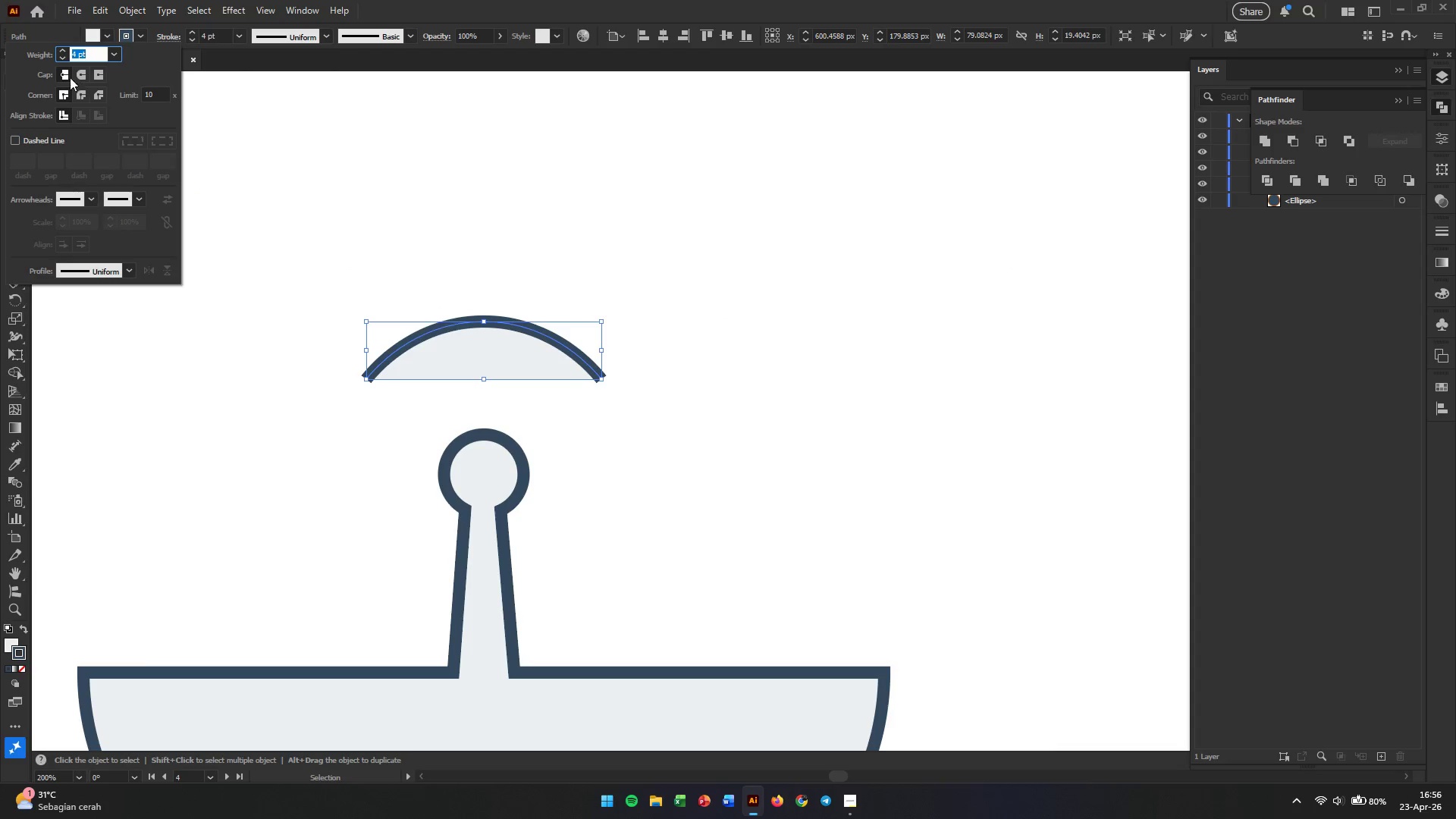 
left_click([80, 73])
 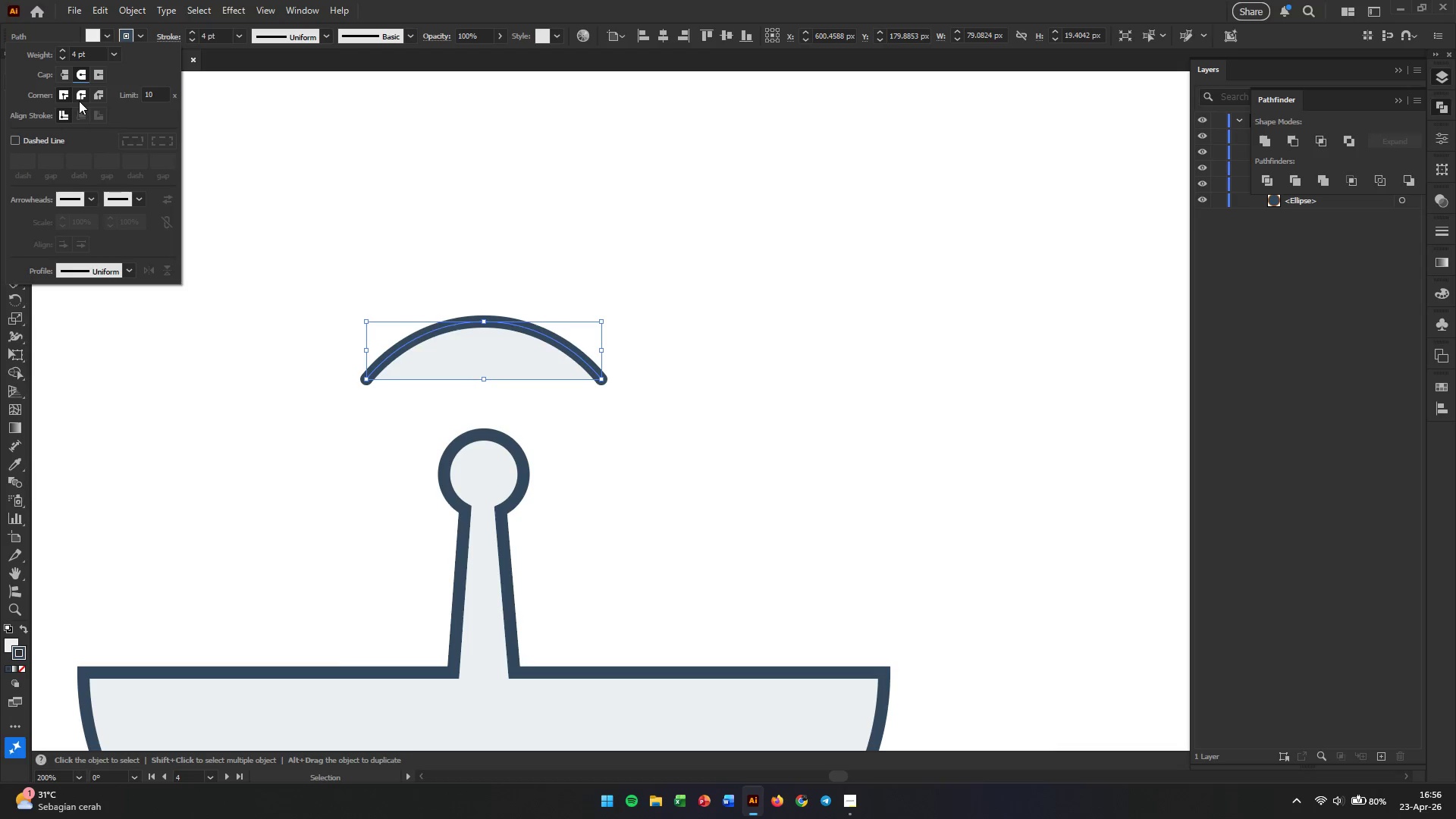 
left_click([79, 98])
 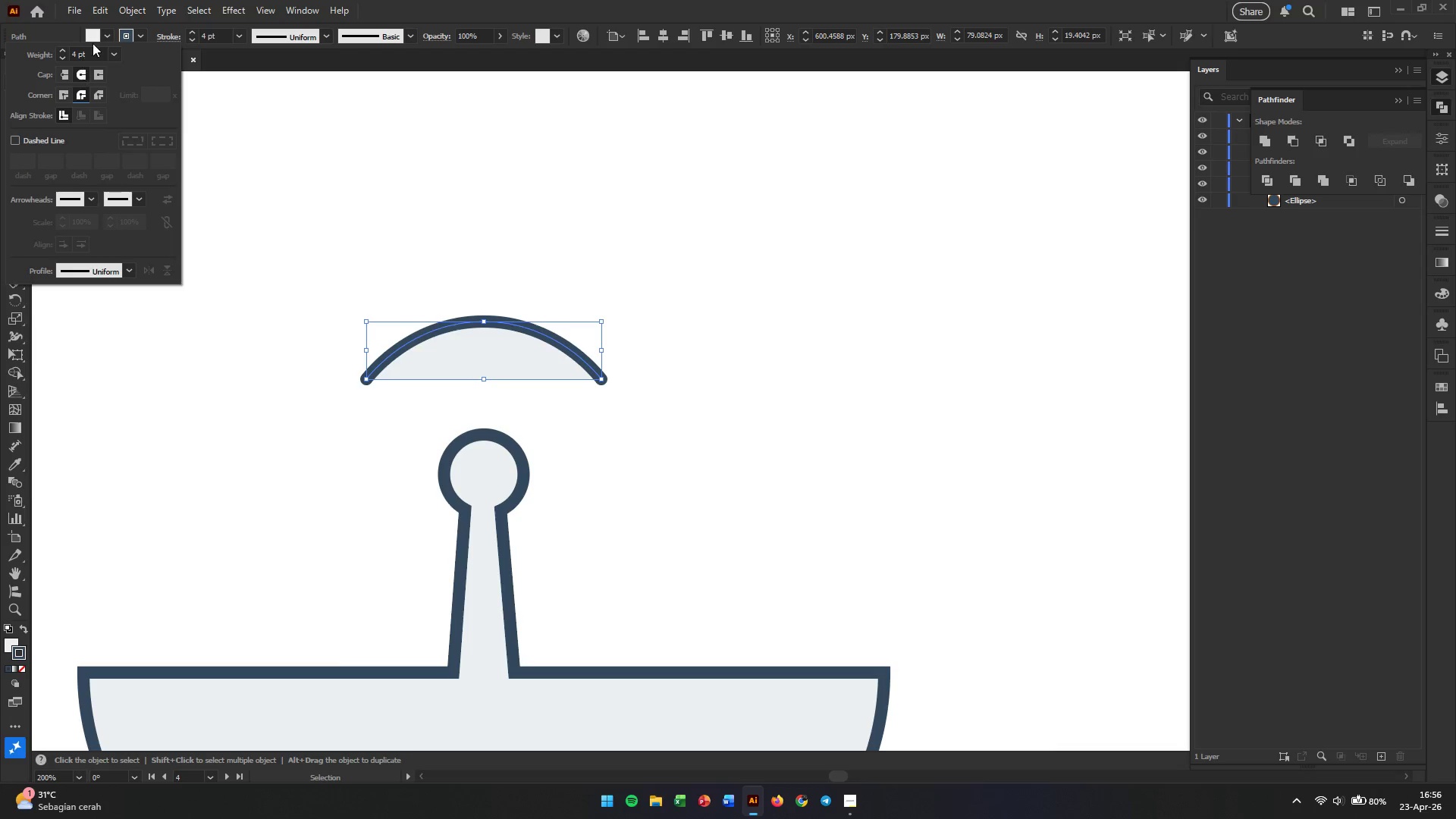 
double_click([99, 35])
 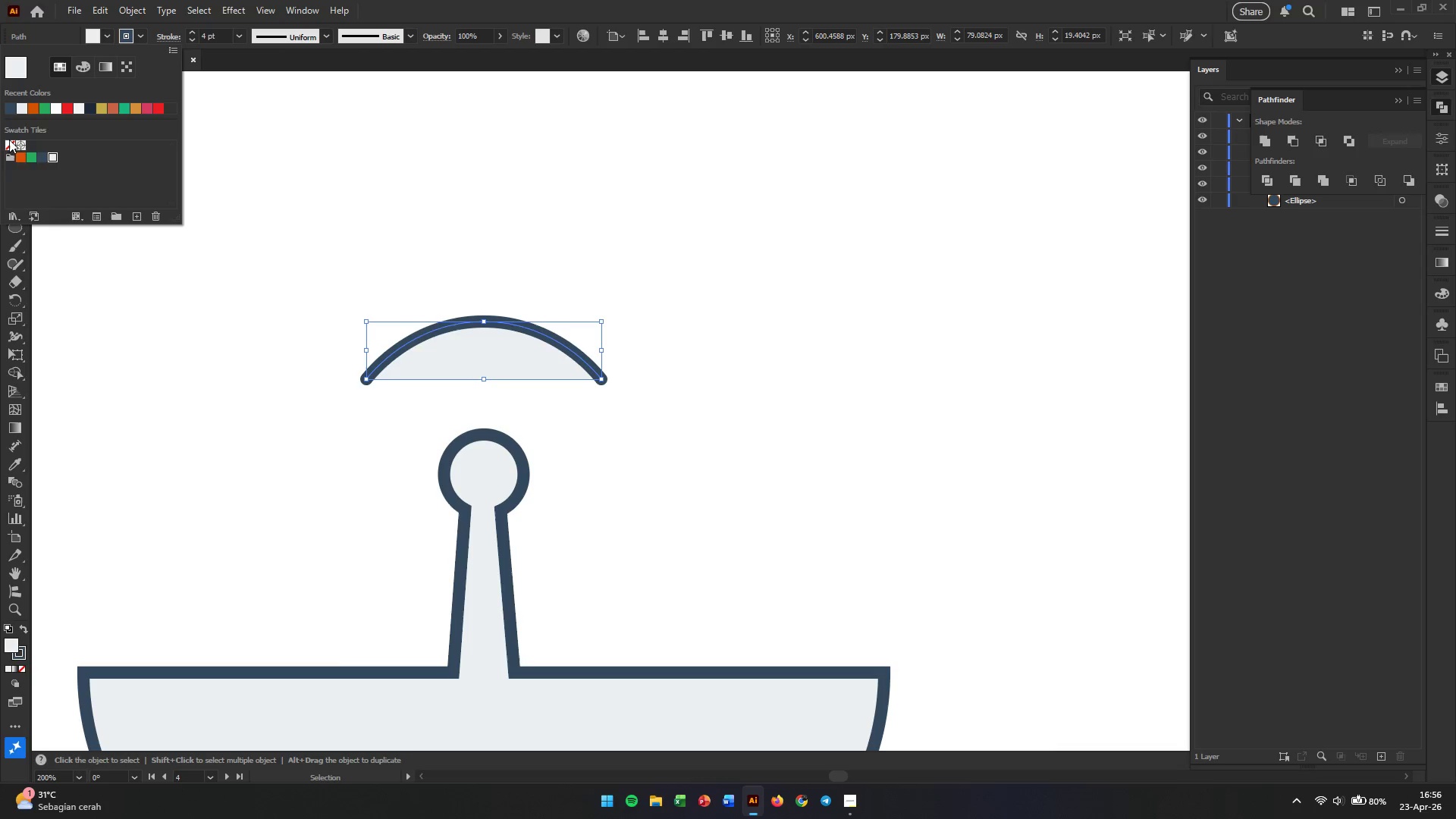 
left_click([8, 149])
 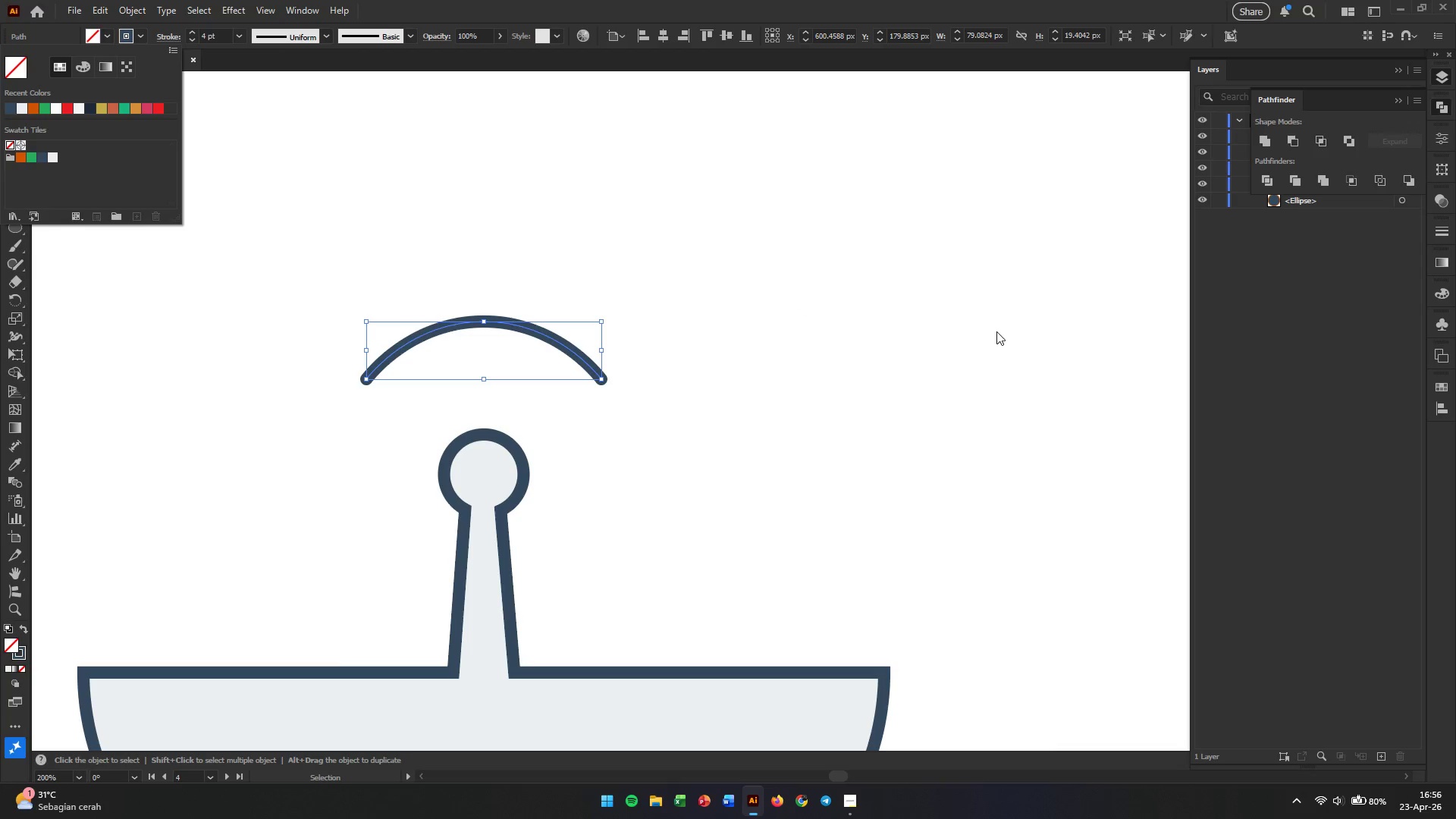 
left_click([789, 330])
 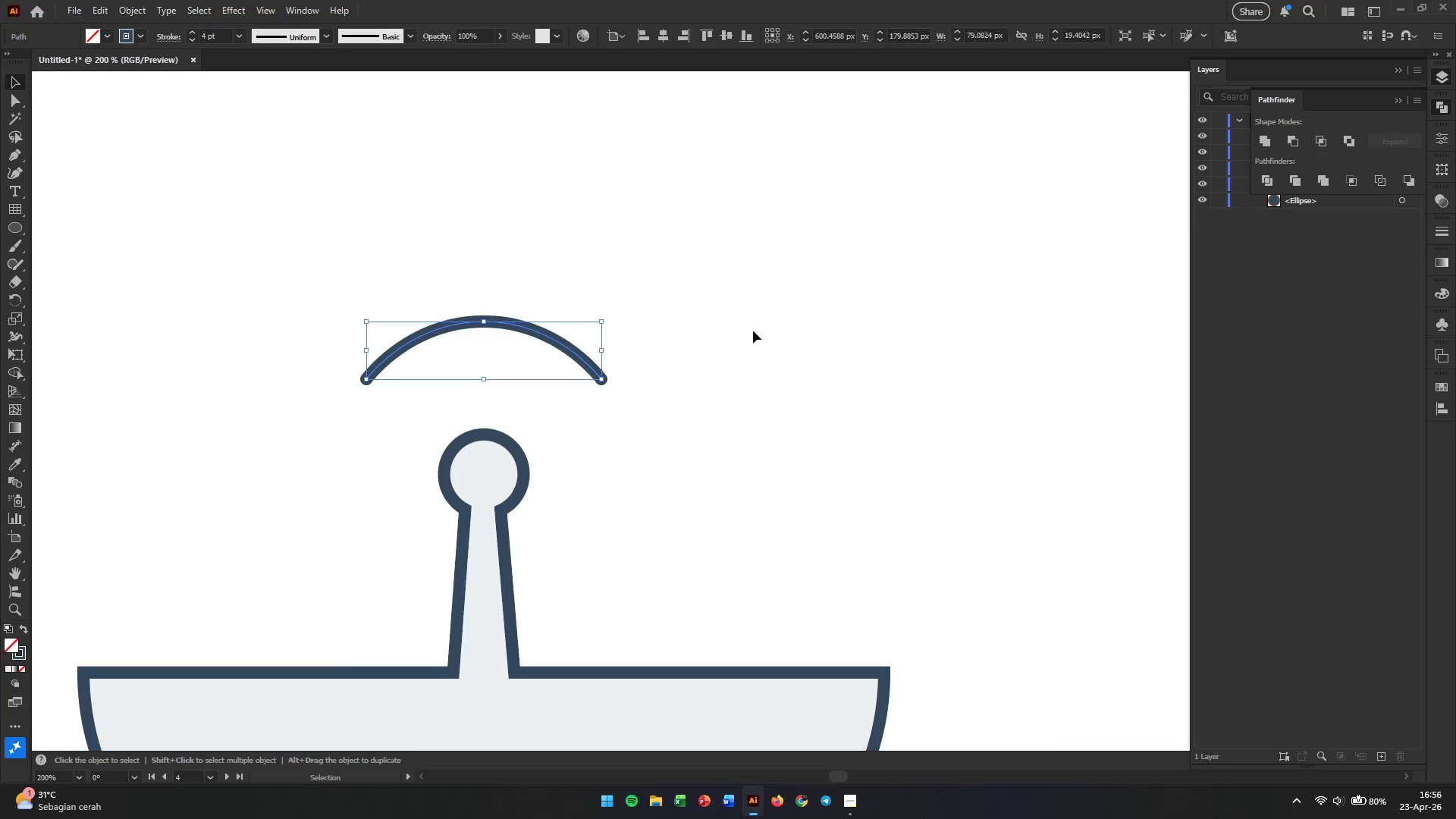 
hold_key(key=AltLeft, duration=0.34)
scroll: coordinate [737, 327], scroll_direction: down, amount: 2.0
 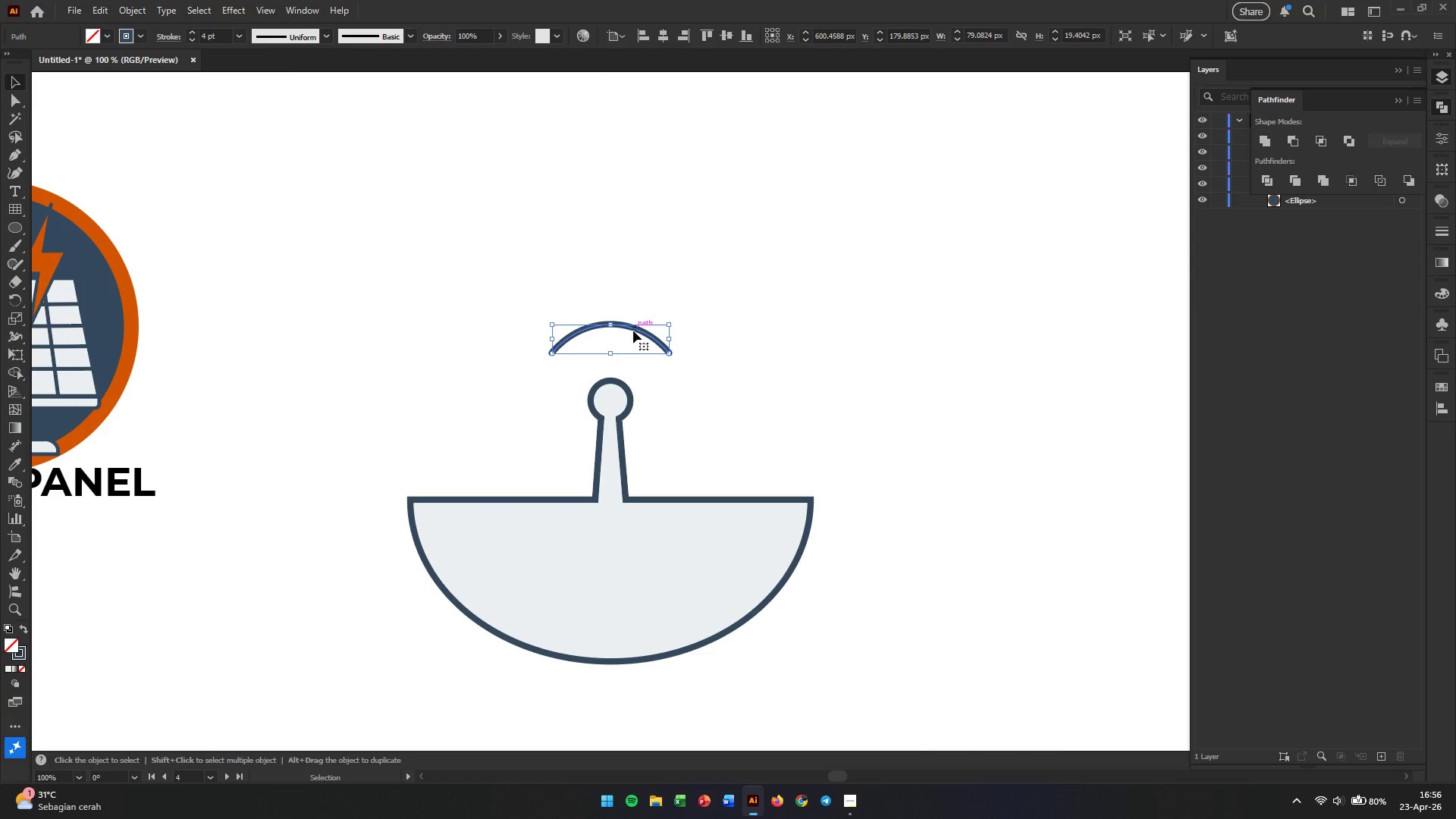 
left_click_drag(start_coordinate=[633, 331], to_coordinate=[632, 352])
 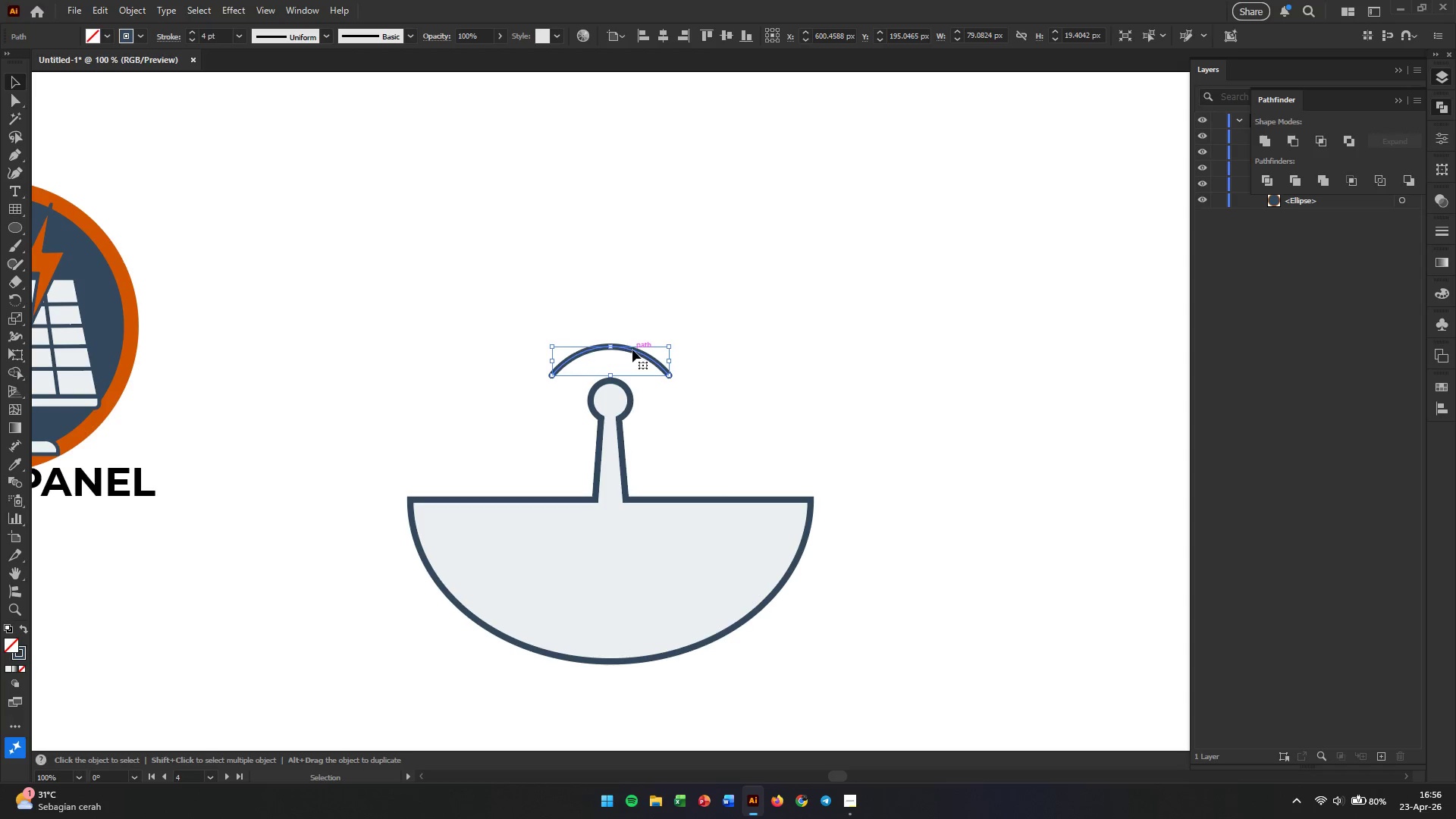 
hold_key(key=ShiftLeft, duration=2.28)
 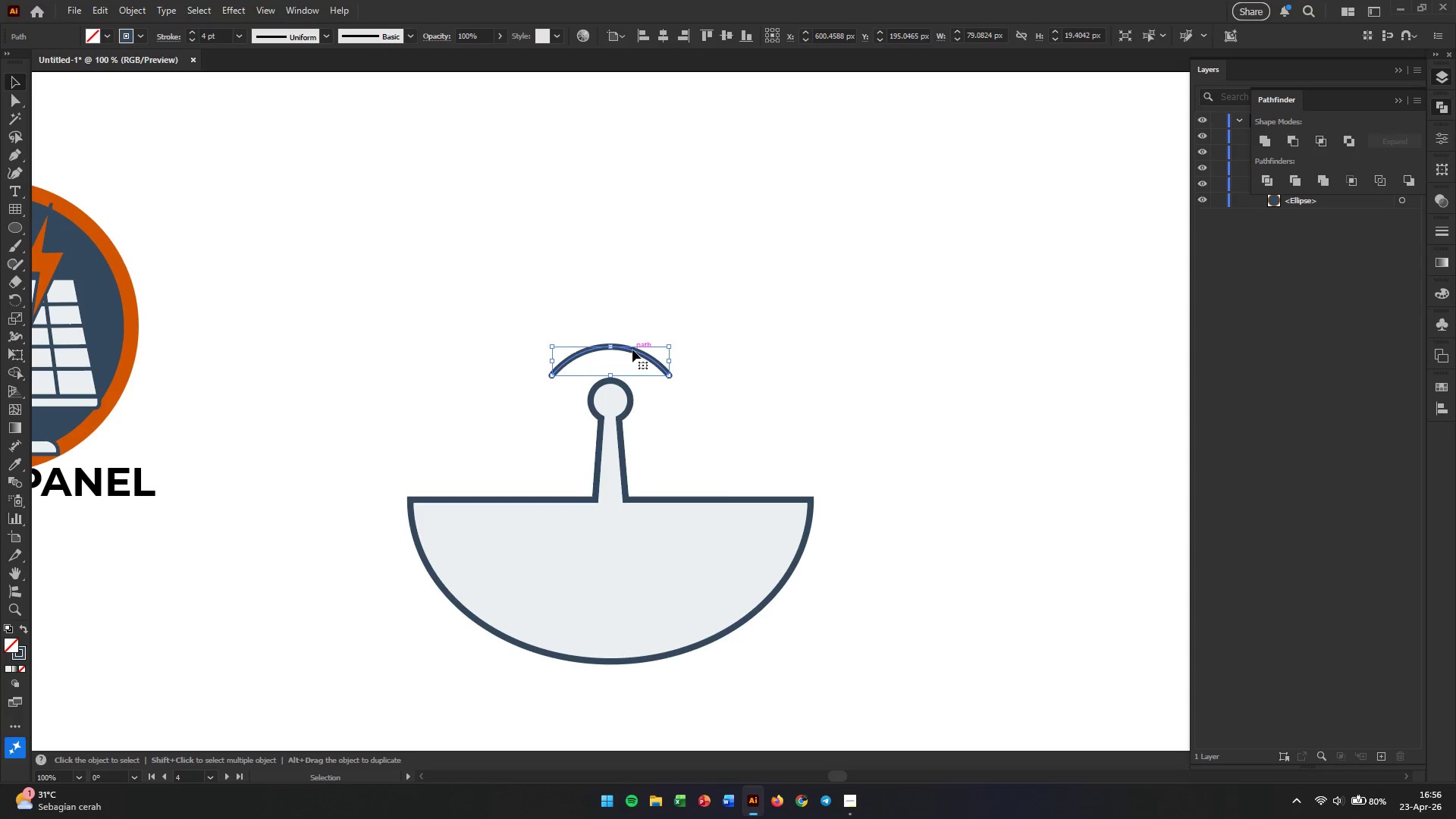 
hold_key(key=AltLeft, duration=1.69)
left_click_drag(start_coordinate=[632, 350], to_coordinate=[633, 327])
 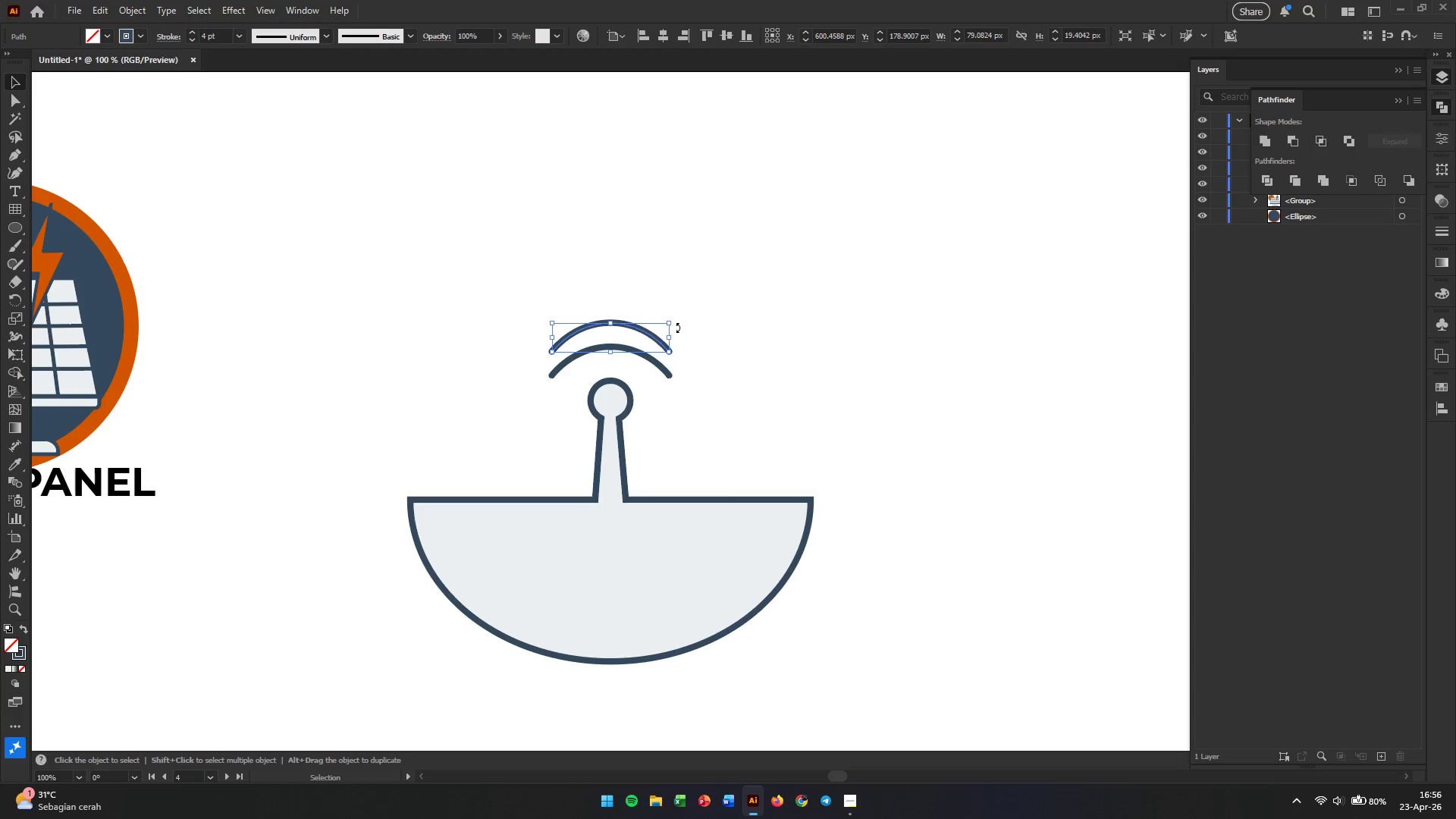 
hold_key(key=ShiftLeft, duration=1.44)
 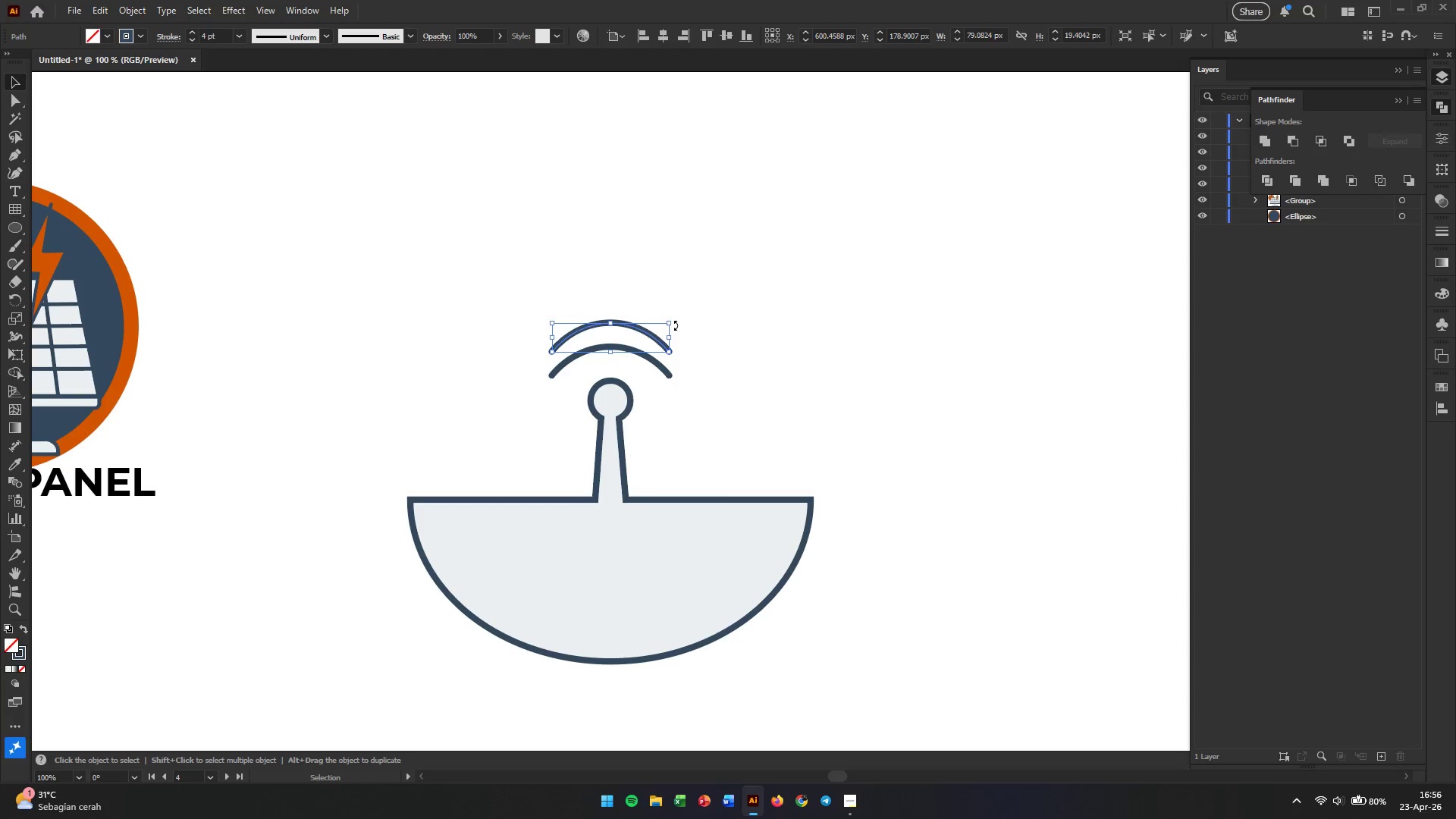 
left_click_drag(start_coordinate=[667, 319], to_coordinate=[702, 315])
 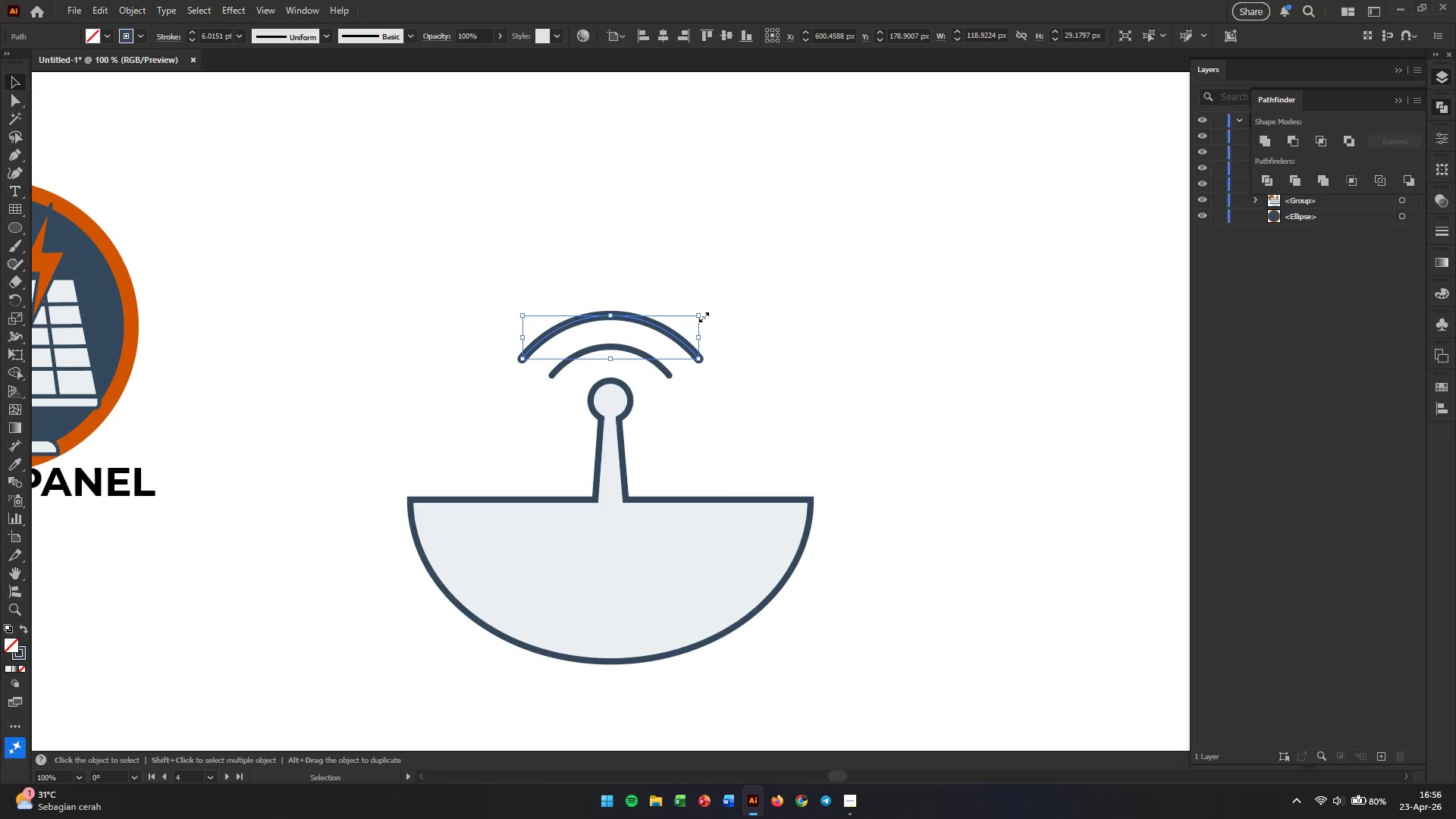 
hold_key(key=AltLeft, duration=5.06)
 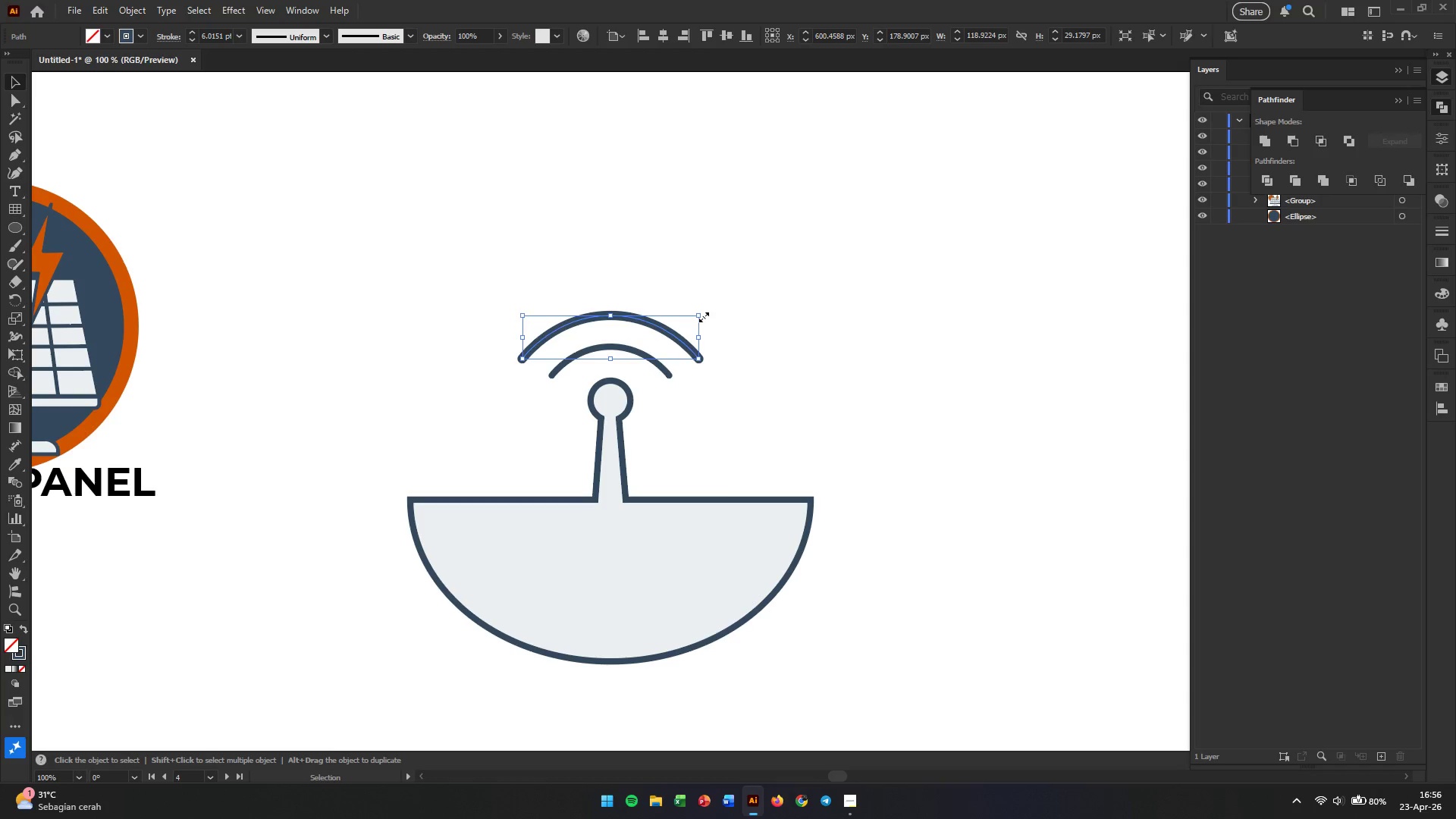 
hold_key(key=ShiftLeft, duration=5.03)
 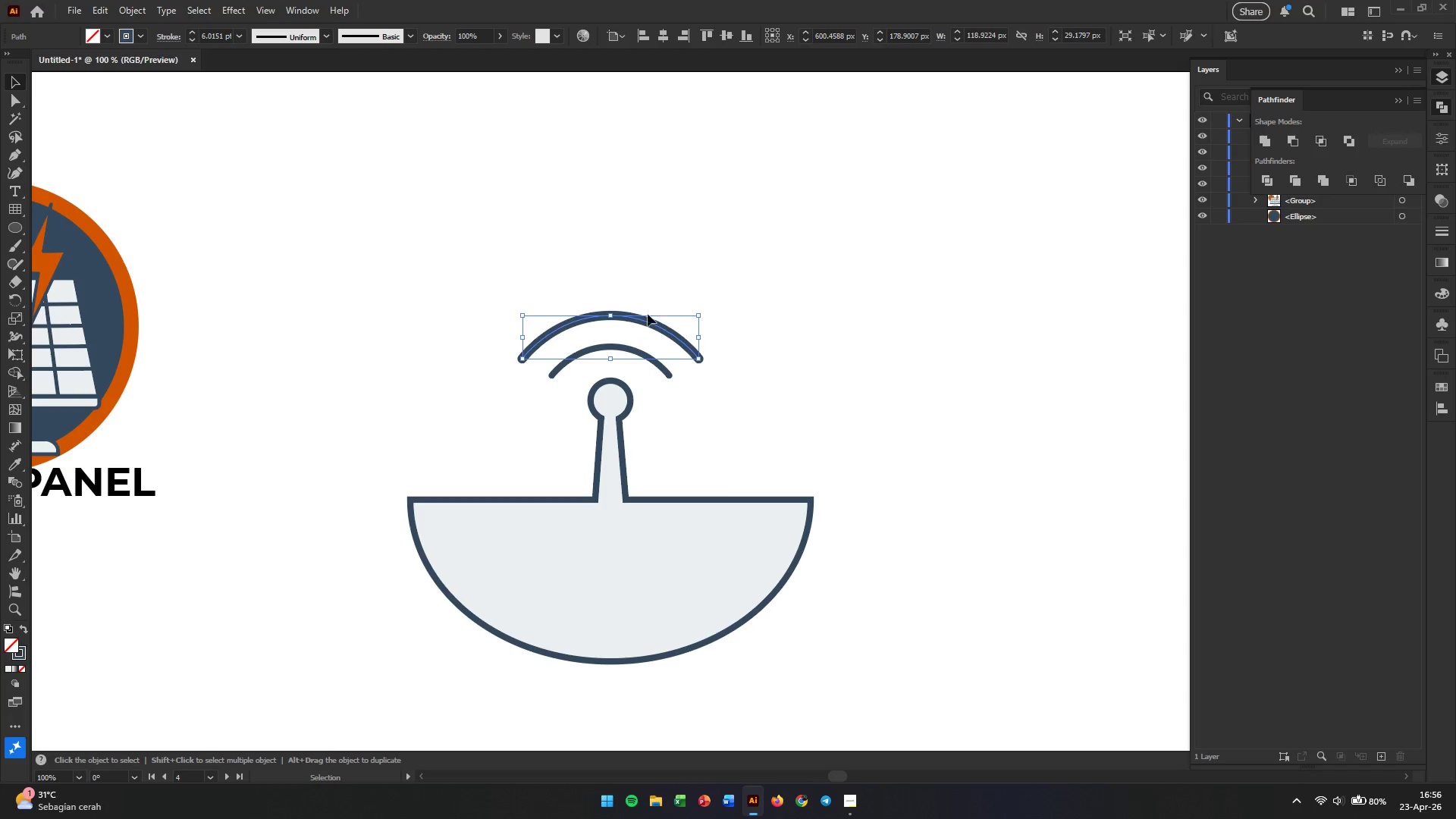 
left_click_drag(start_coordinate=[642, 320], to_coordinate=[642, 327])
 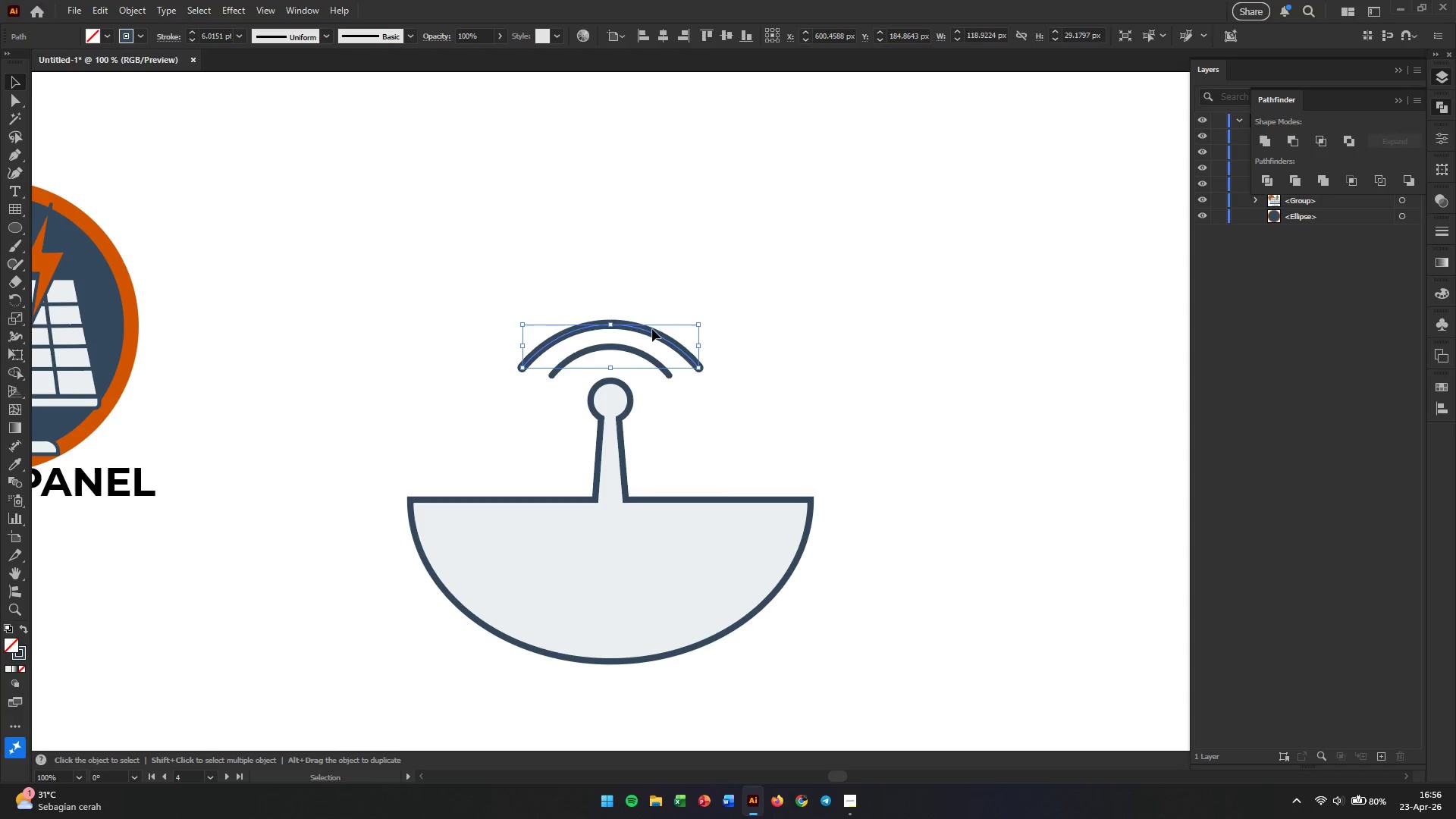 
hold_key(key=AltLeft, duration=1.05)
left_click_drag(start_coordinate=[652, 329], to_coordinate=[654, 309])
 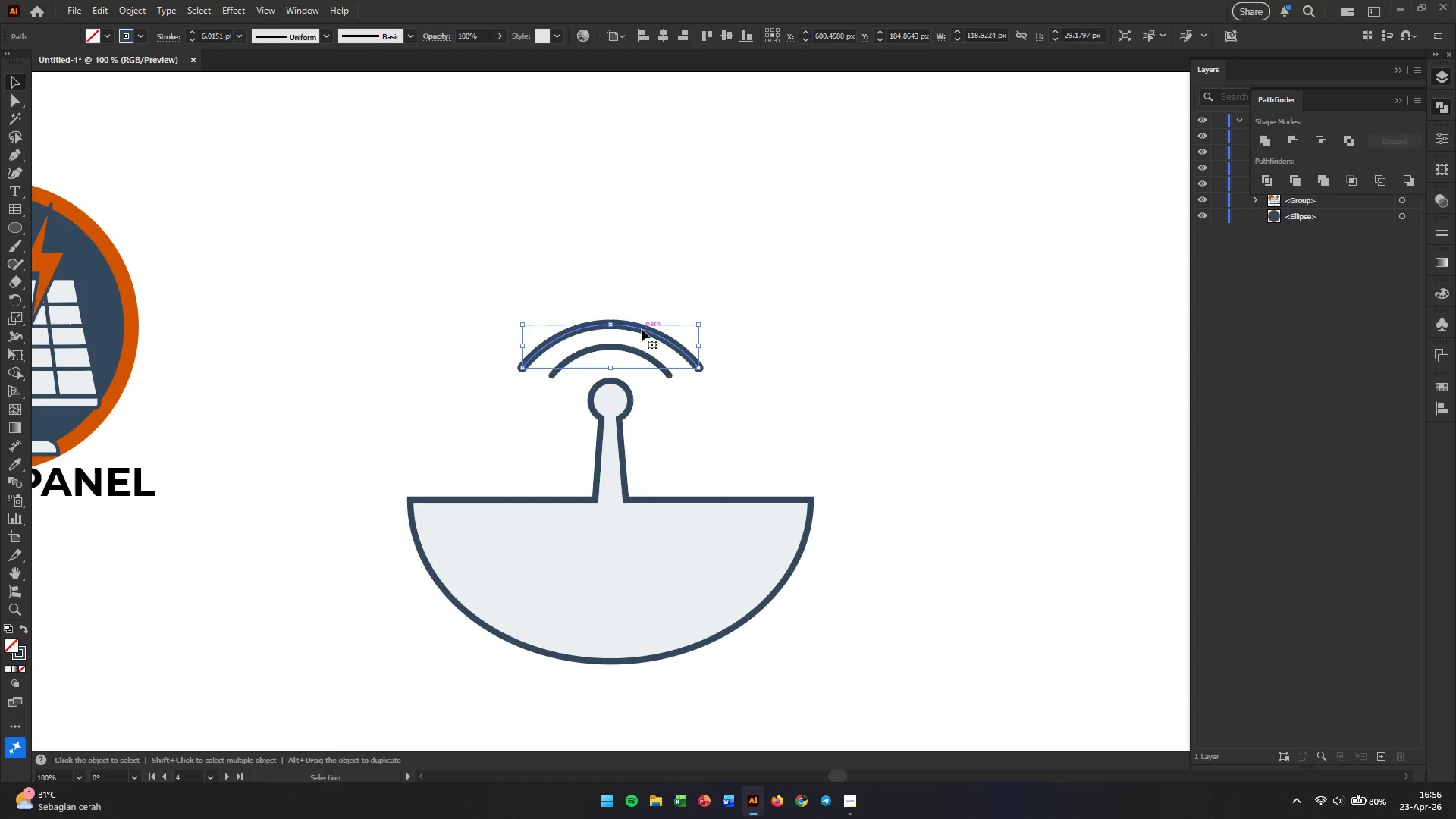 
hold_key(key=ShiftLeft, duration=0.69)
 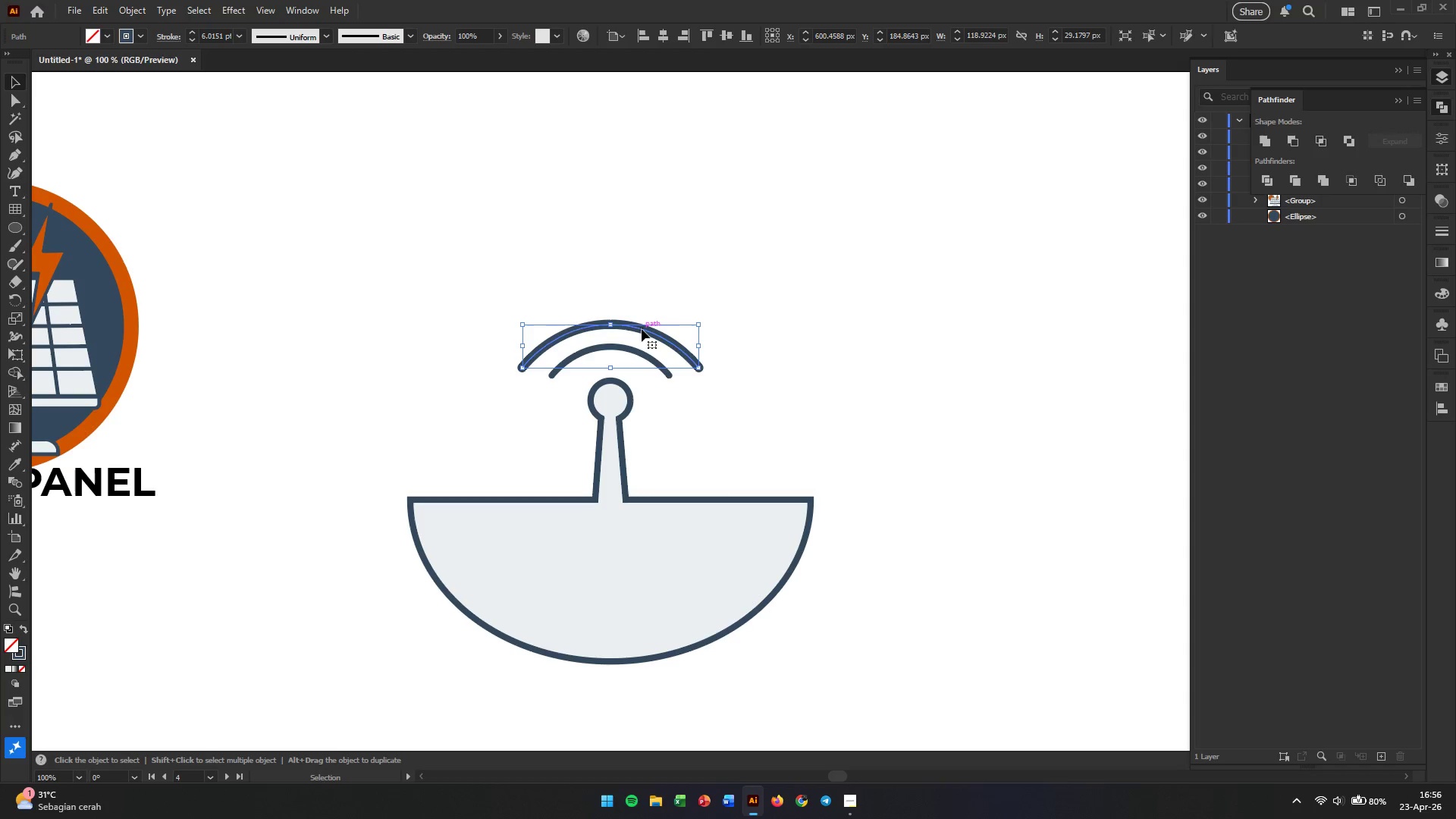 
left_click_drag(start_coordinate=[642, 329], to_coordinate=[642, 297])
 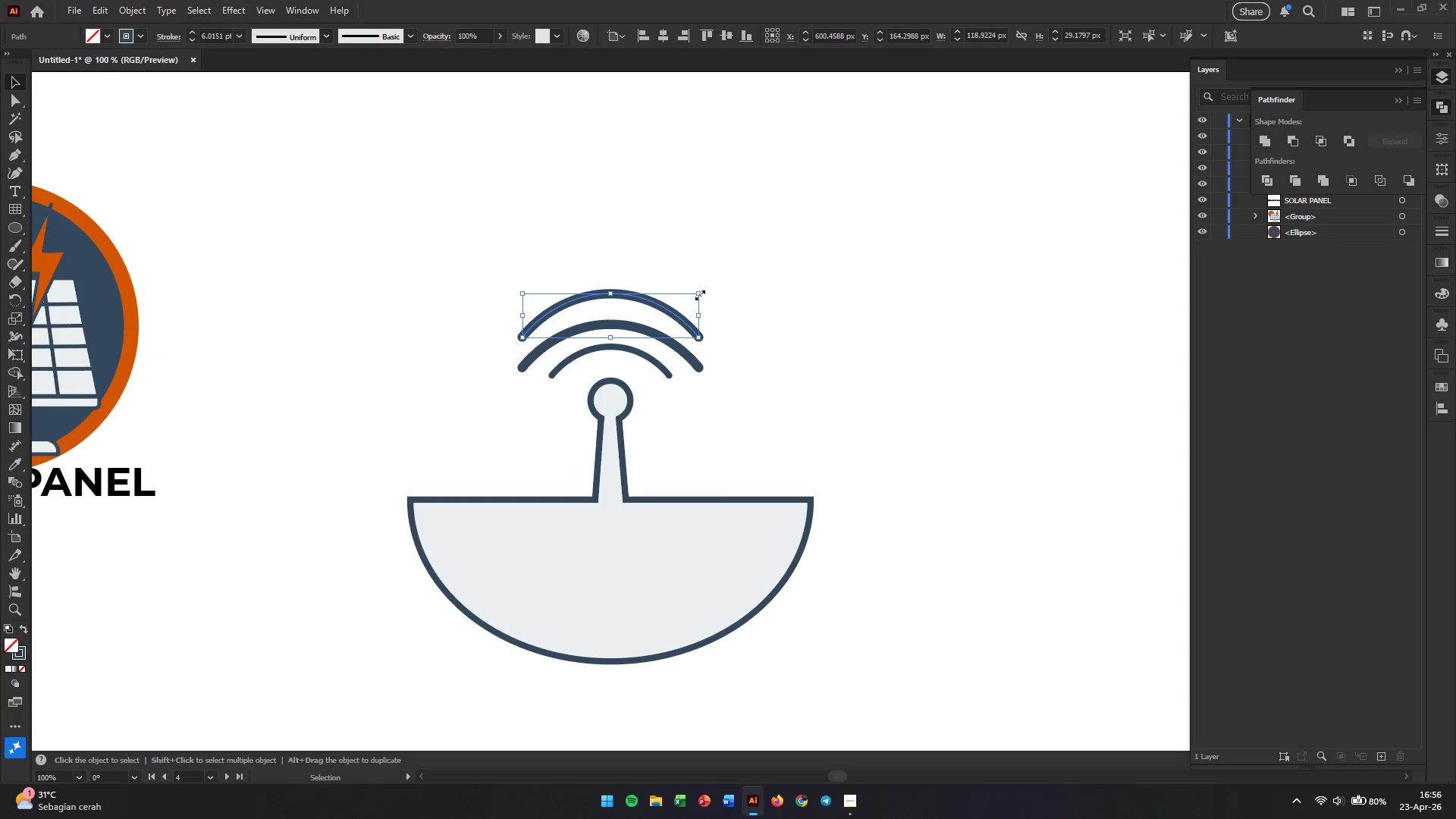 
hold_key(key=AltLeft, duration=1.59)
 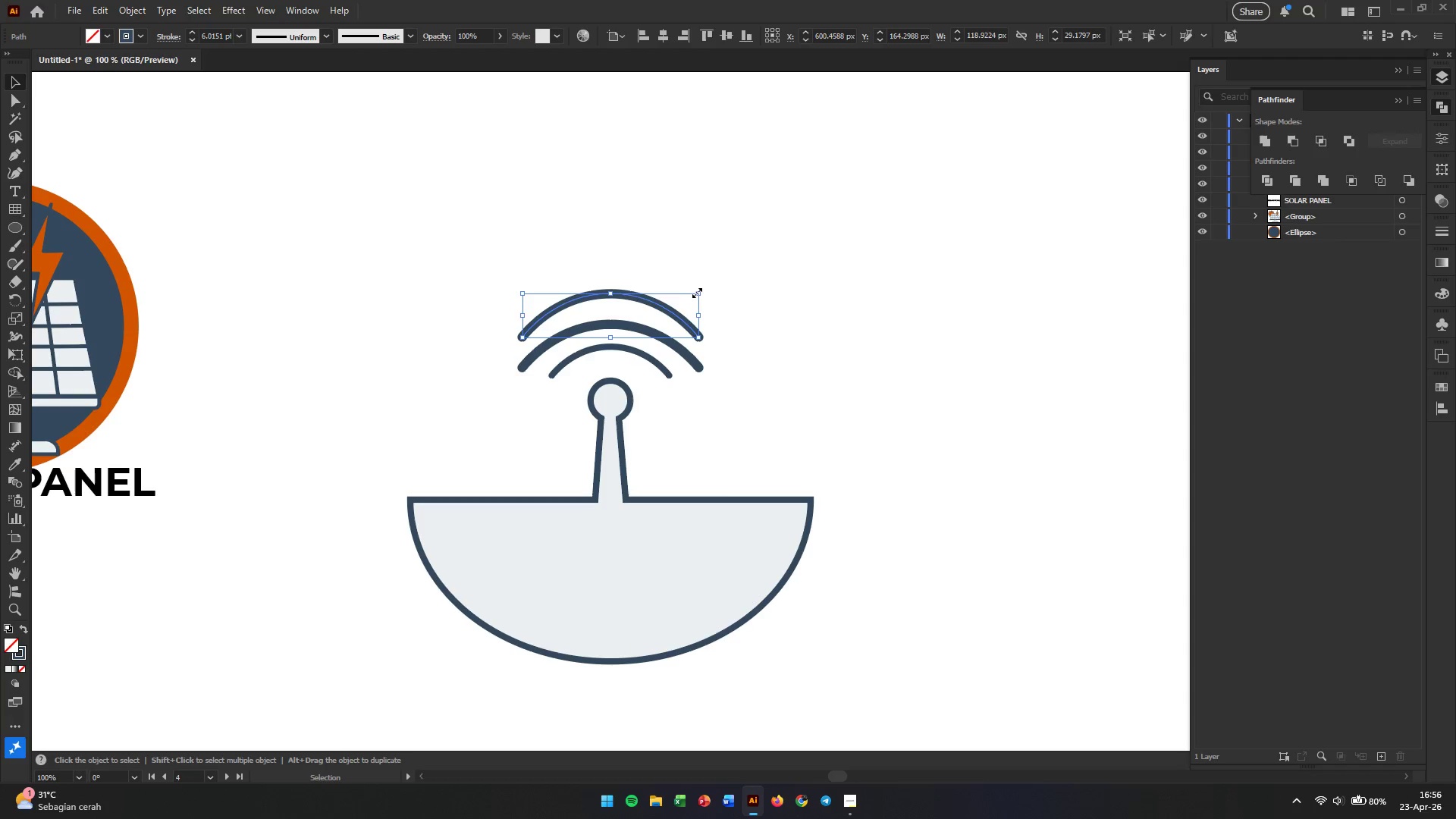 
hold_key(key=ShiftLeft, duration=1.48)
 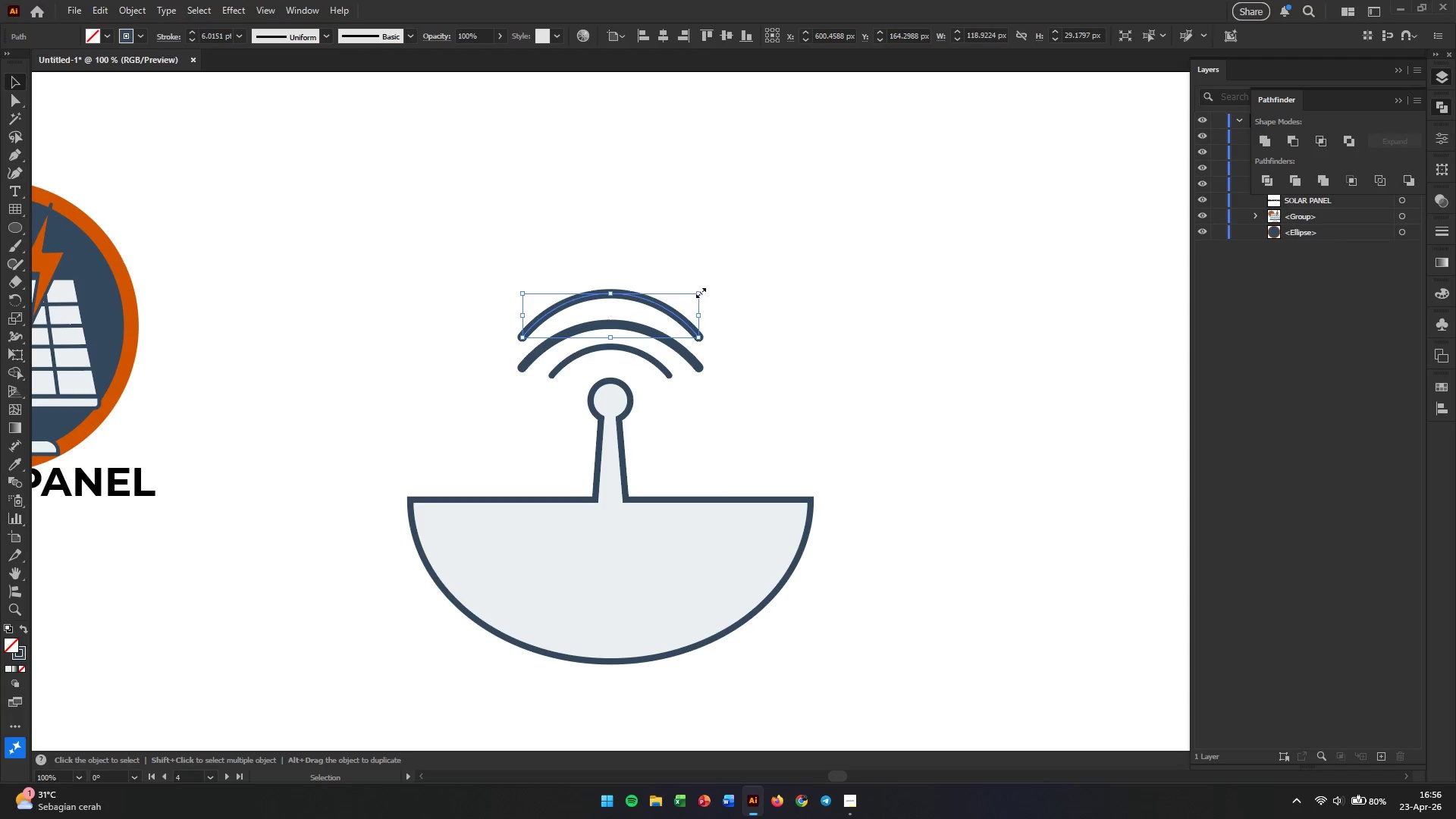 
hold_key(key=AltLeft, duration=3.19)
left_click_drag(start_coordinate=[699, 291], to_coordinate=[718, 278])
 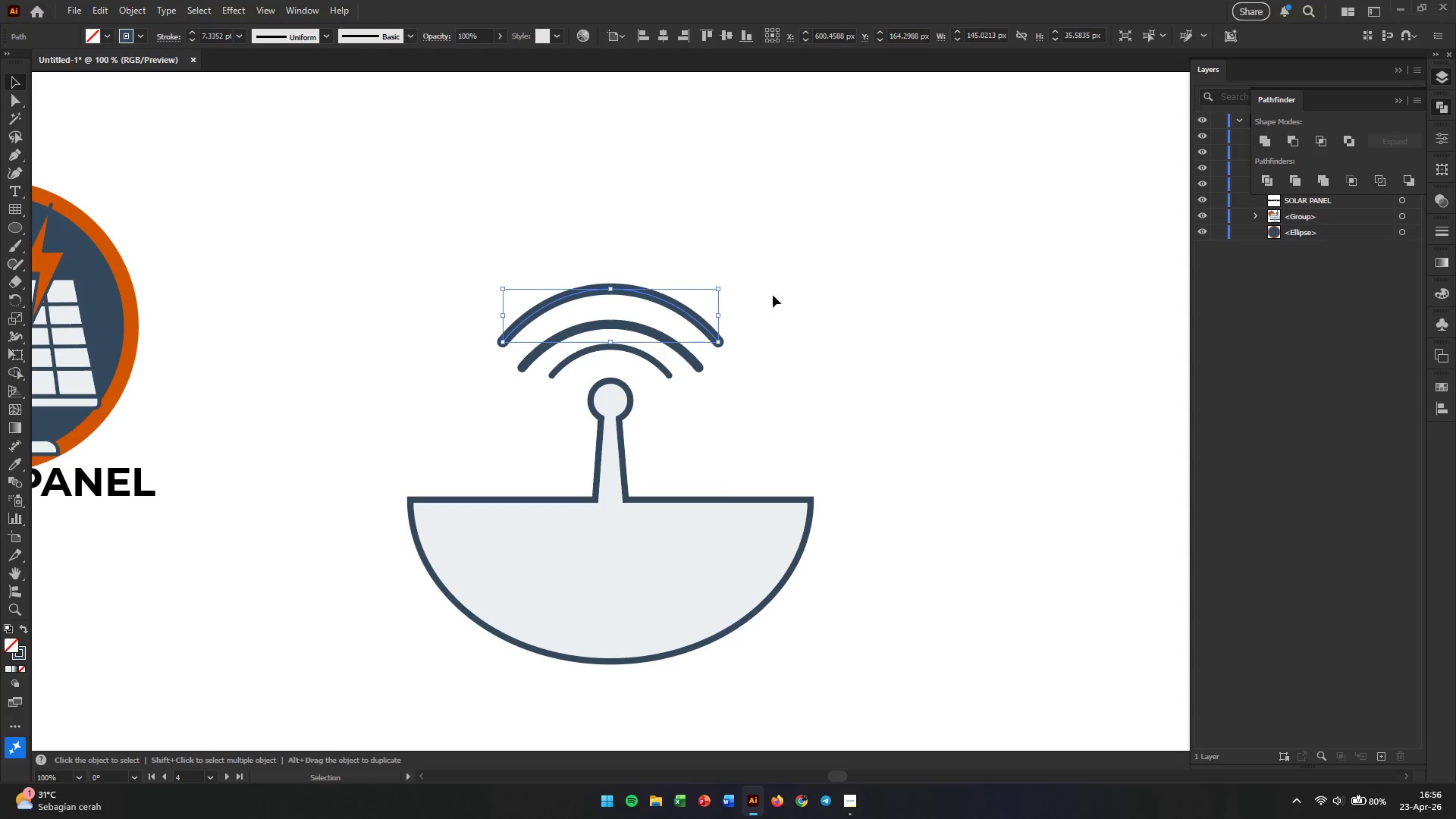 
hold_key(key=ShiftLeft, duration=3.11)
 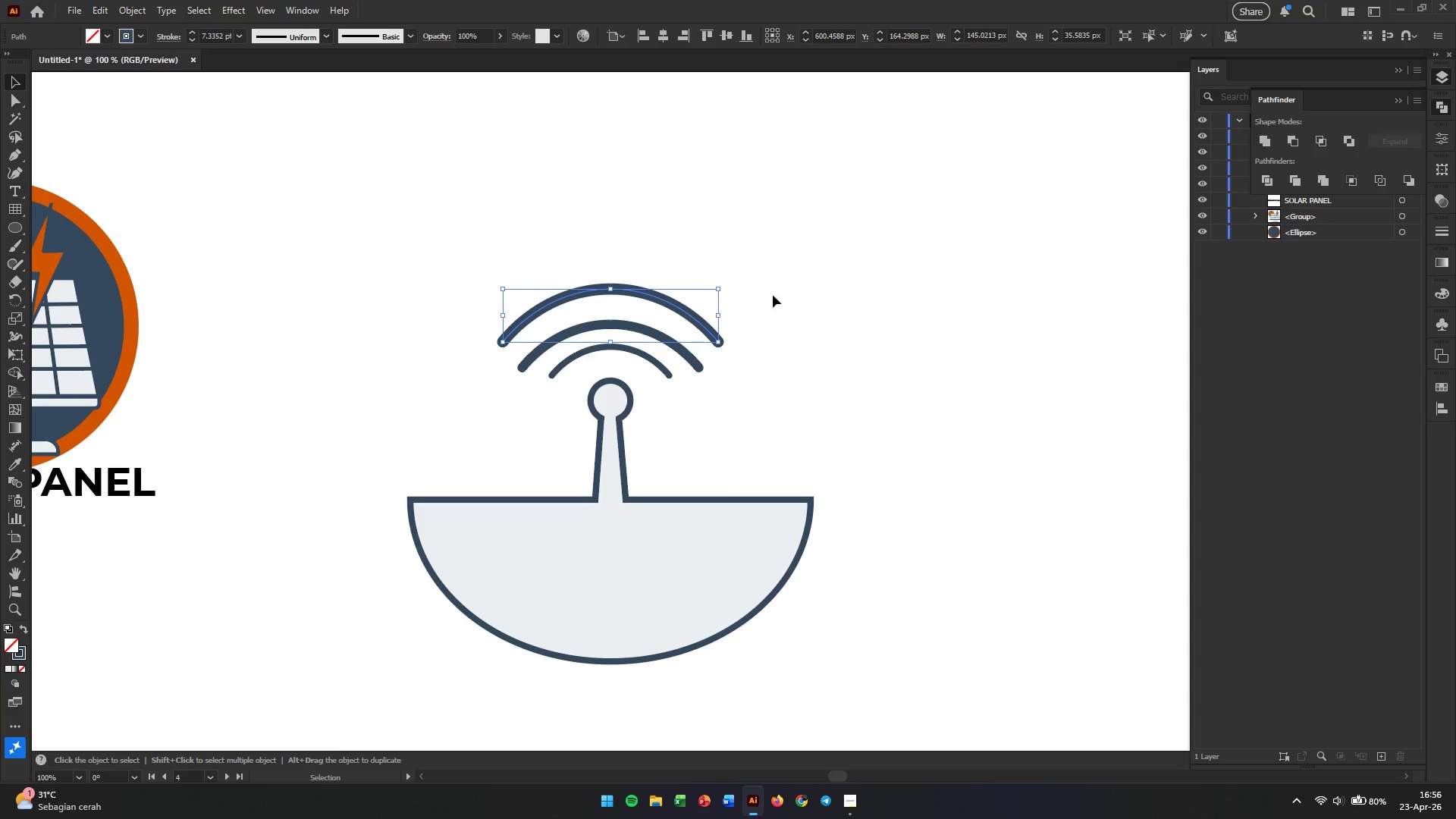 
left_click([803, 295])
 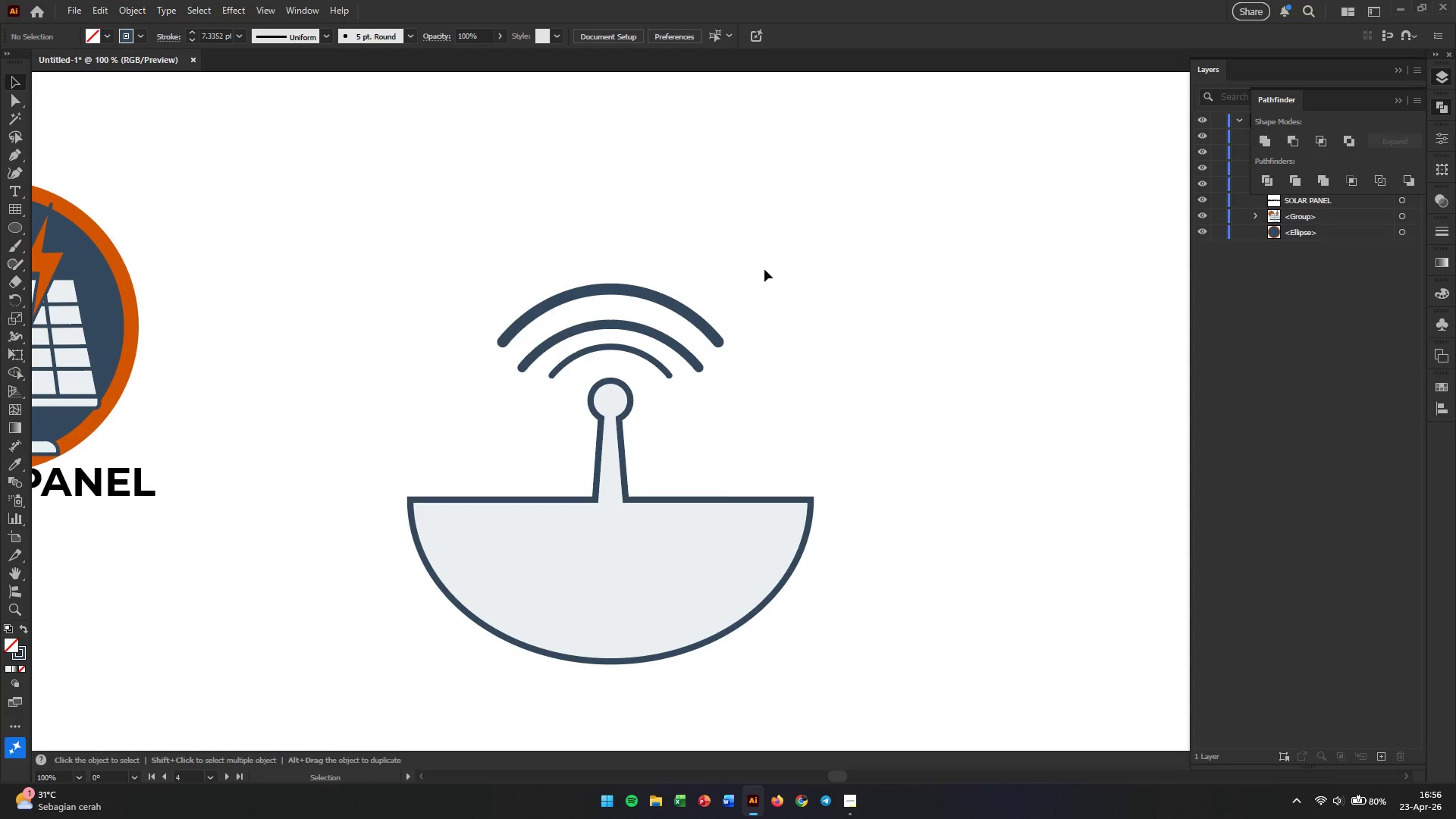 
left_click_drag(start_coordinate=[735, 250], to_coordinate=[654, 389])
 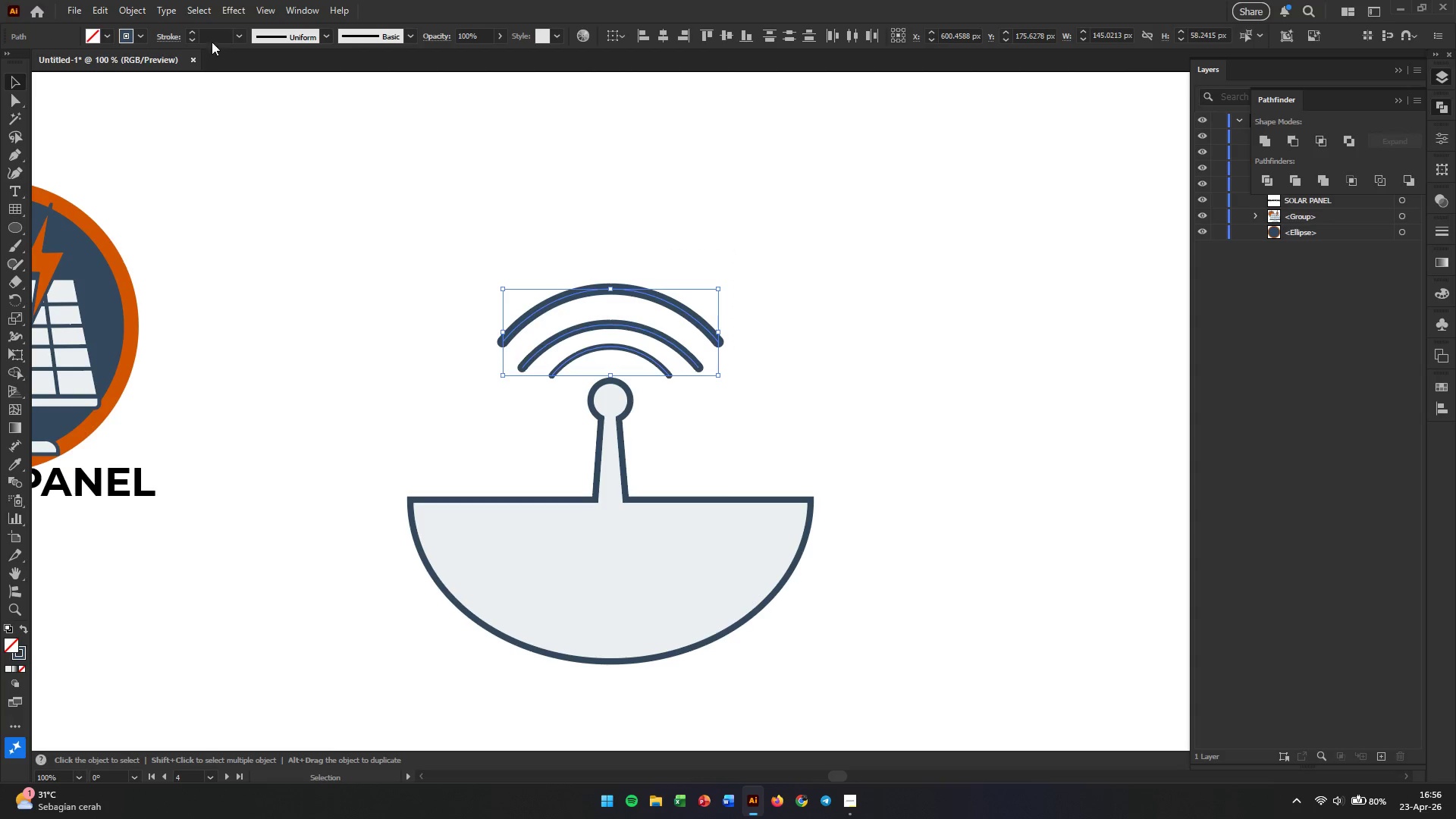 
double_click([212, 33])
 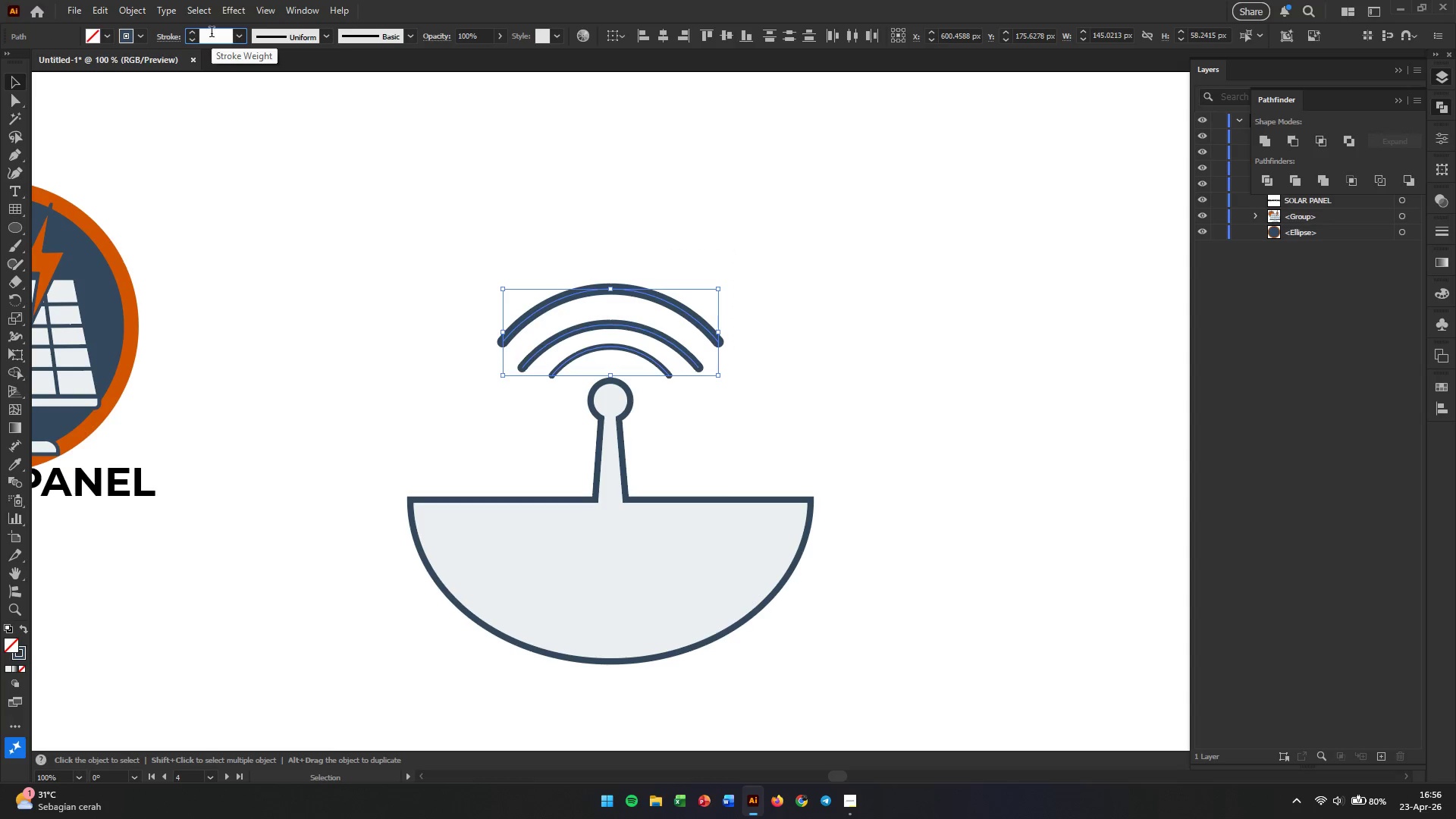 
key(Numpad4)
 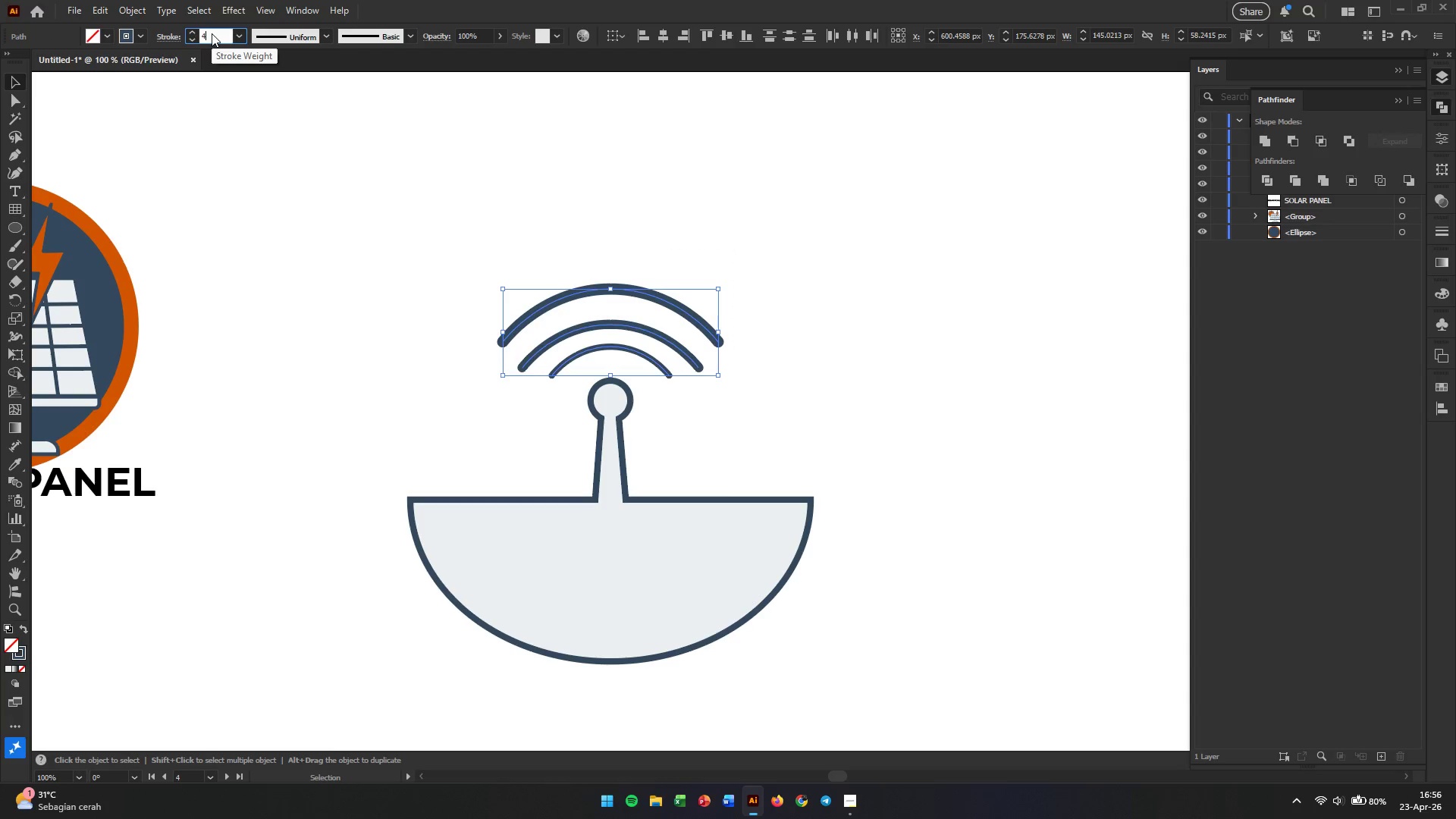 
key(Enter)
 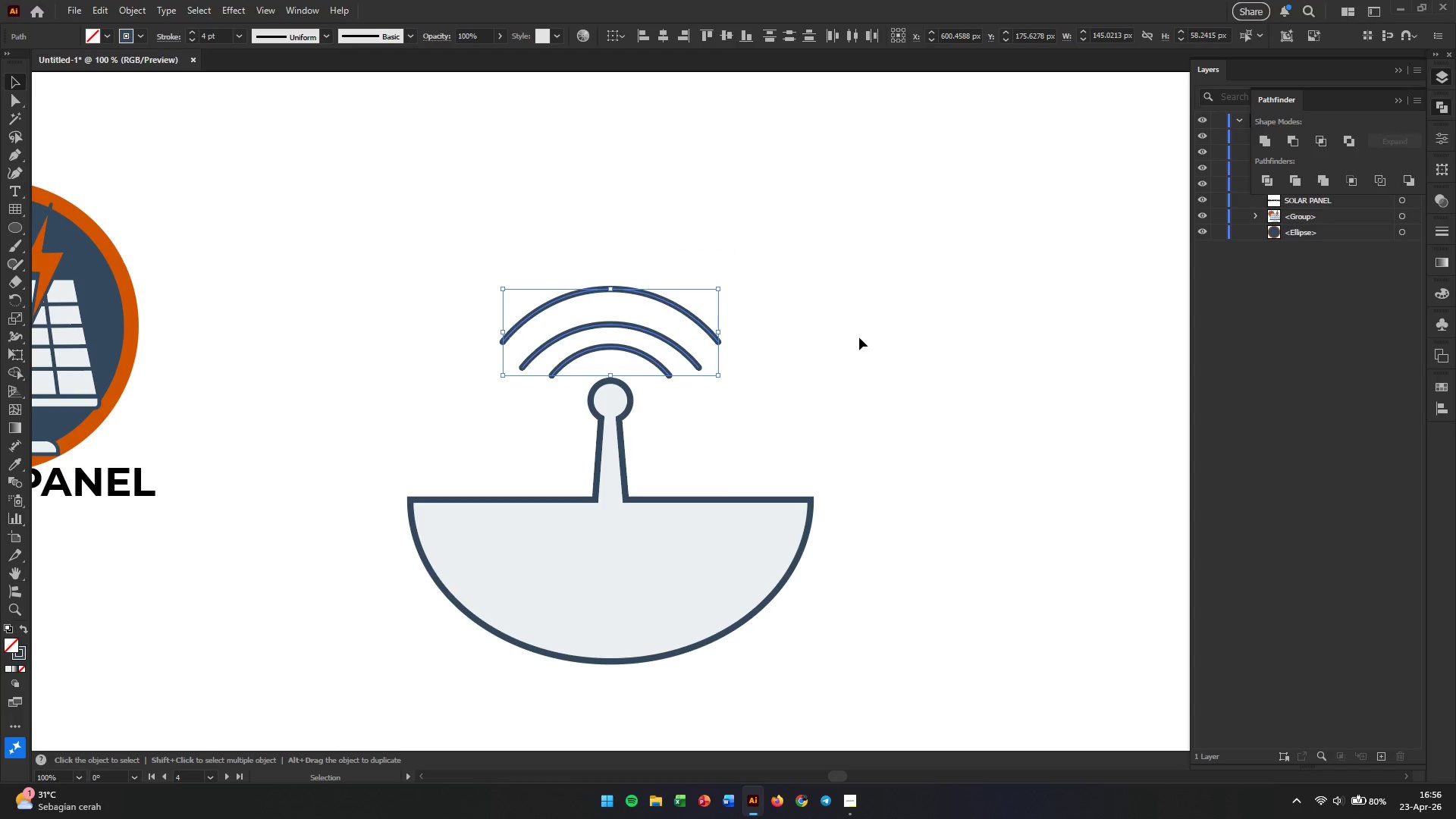 
left_click([724, 344])
 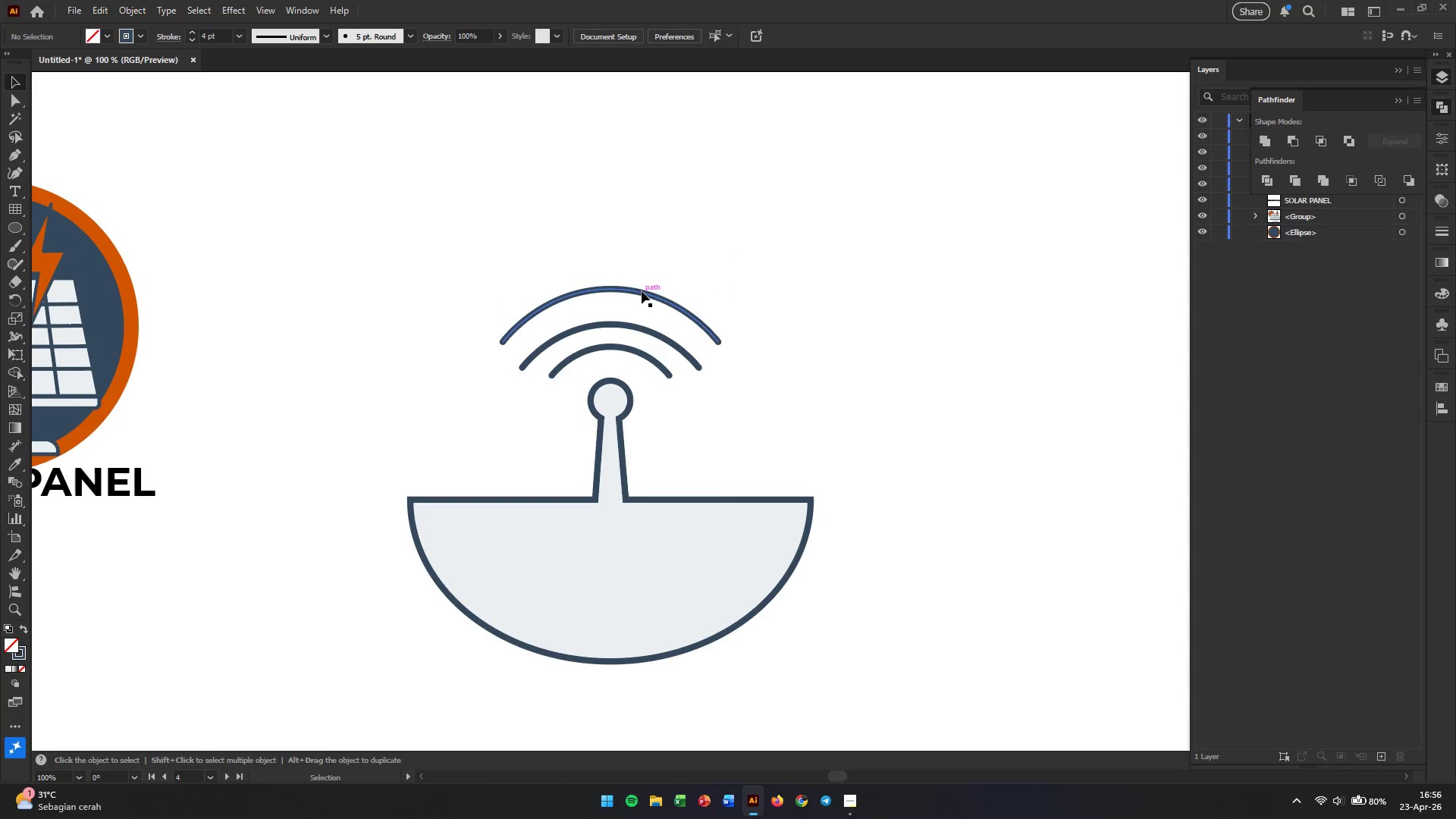 
left_click_drag(start_coordinate=[642, 291], to_coordinate=[640, 301])
 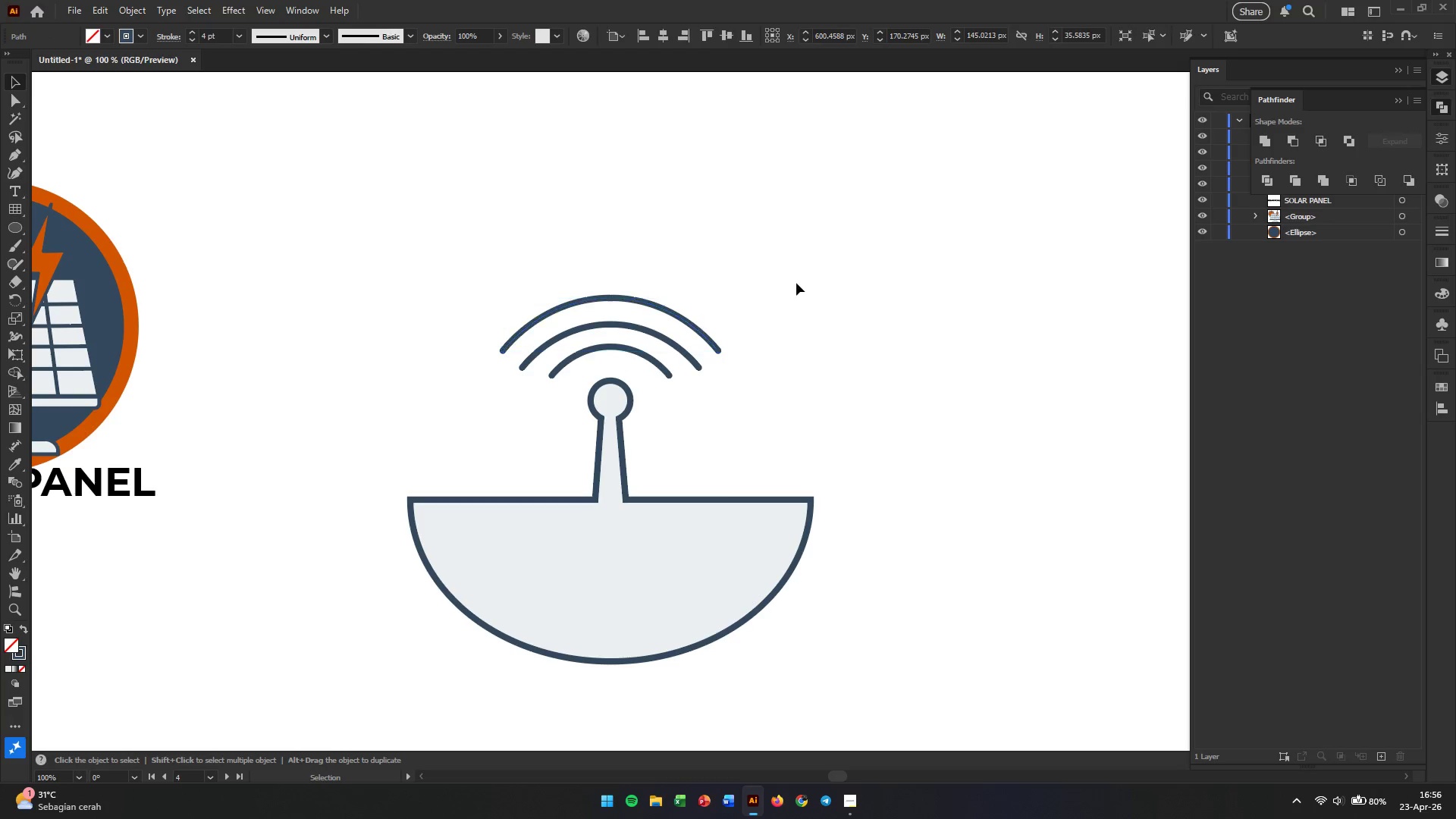 
hold_key(key=ShiftLeft, duration=1.59)
 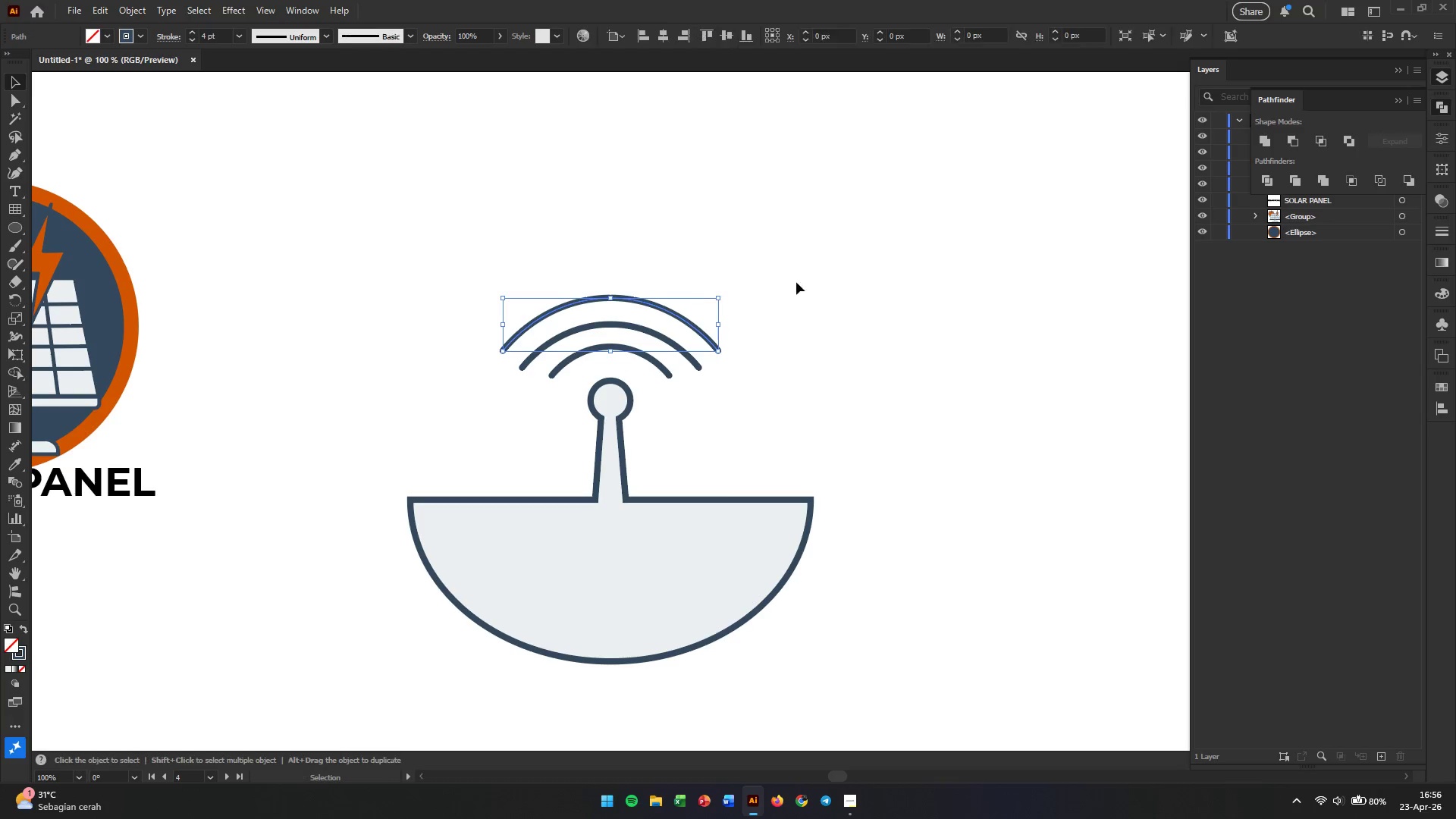 
left_click([796, 282])
 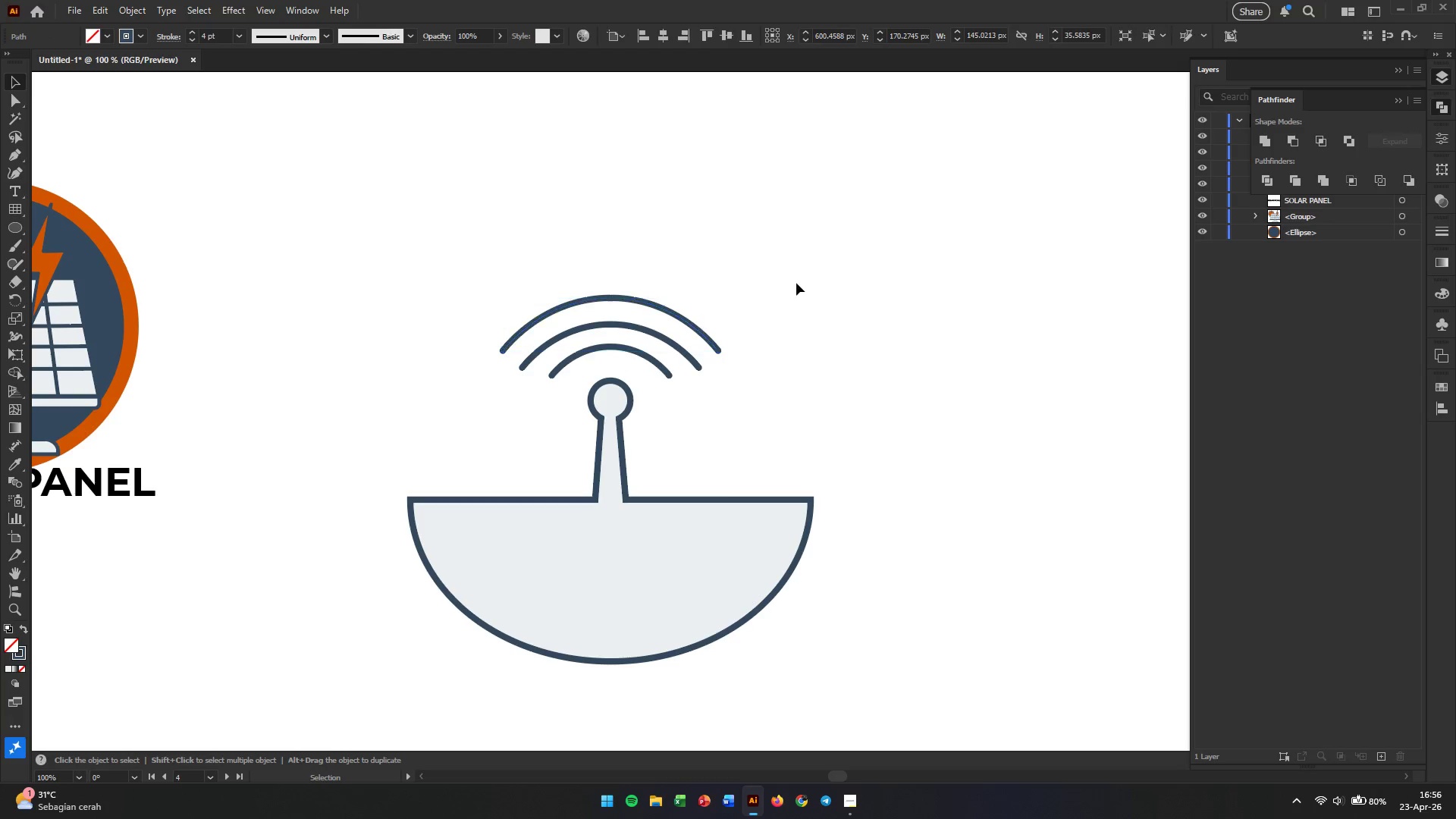 
hold_key(key=AltLeft, duration=0.44)
scroll: coordinate [798, 325], scroll_direction: down, amount: 3.0
 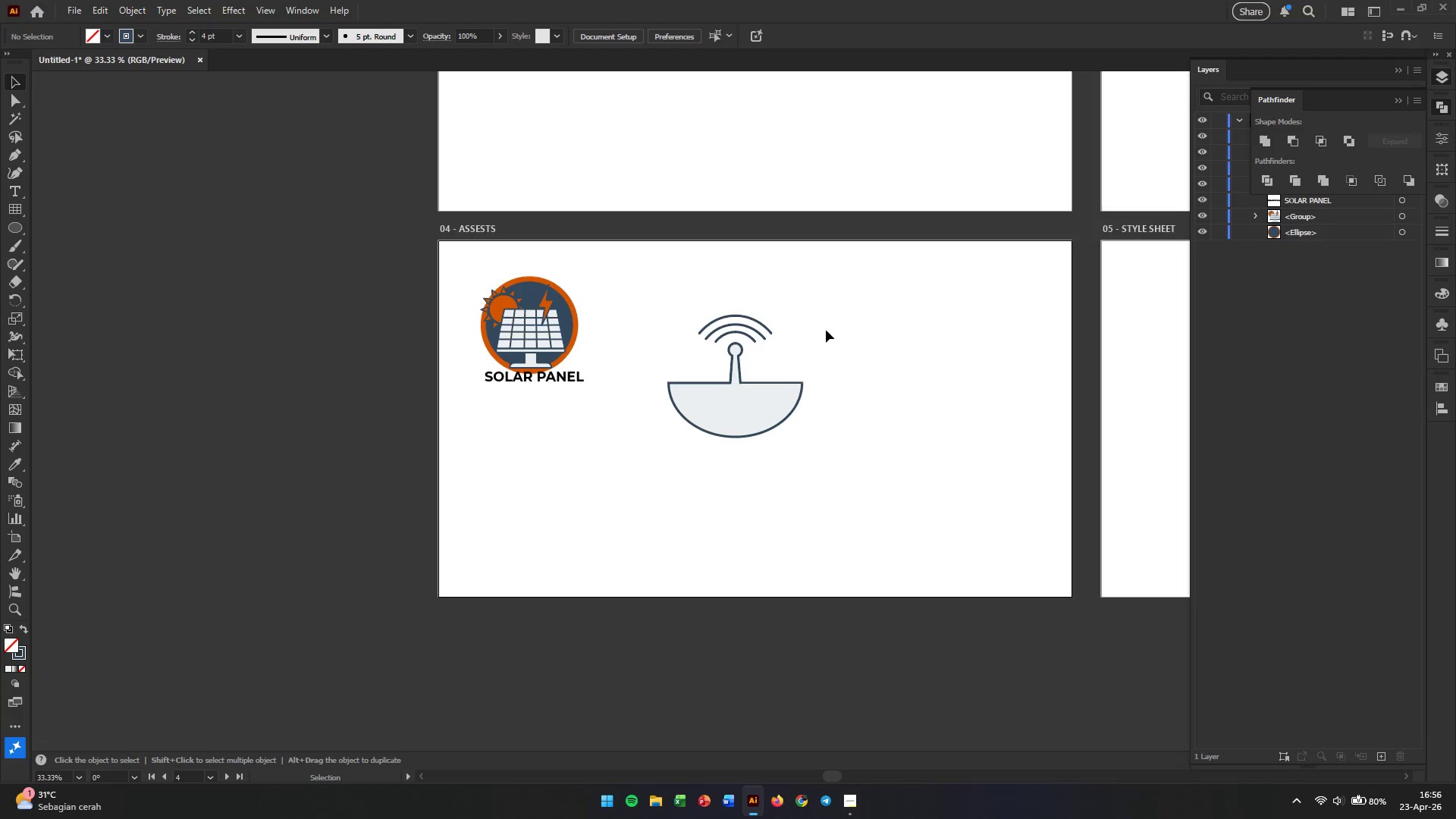 
left_click_drag(start_coordinate=[654, 308], to_coordinate=[819, 461])
 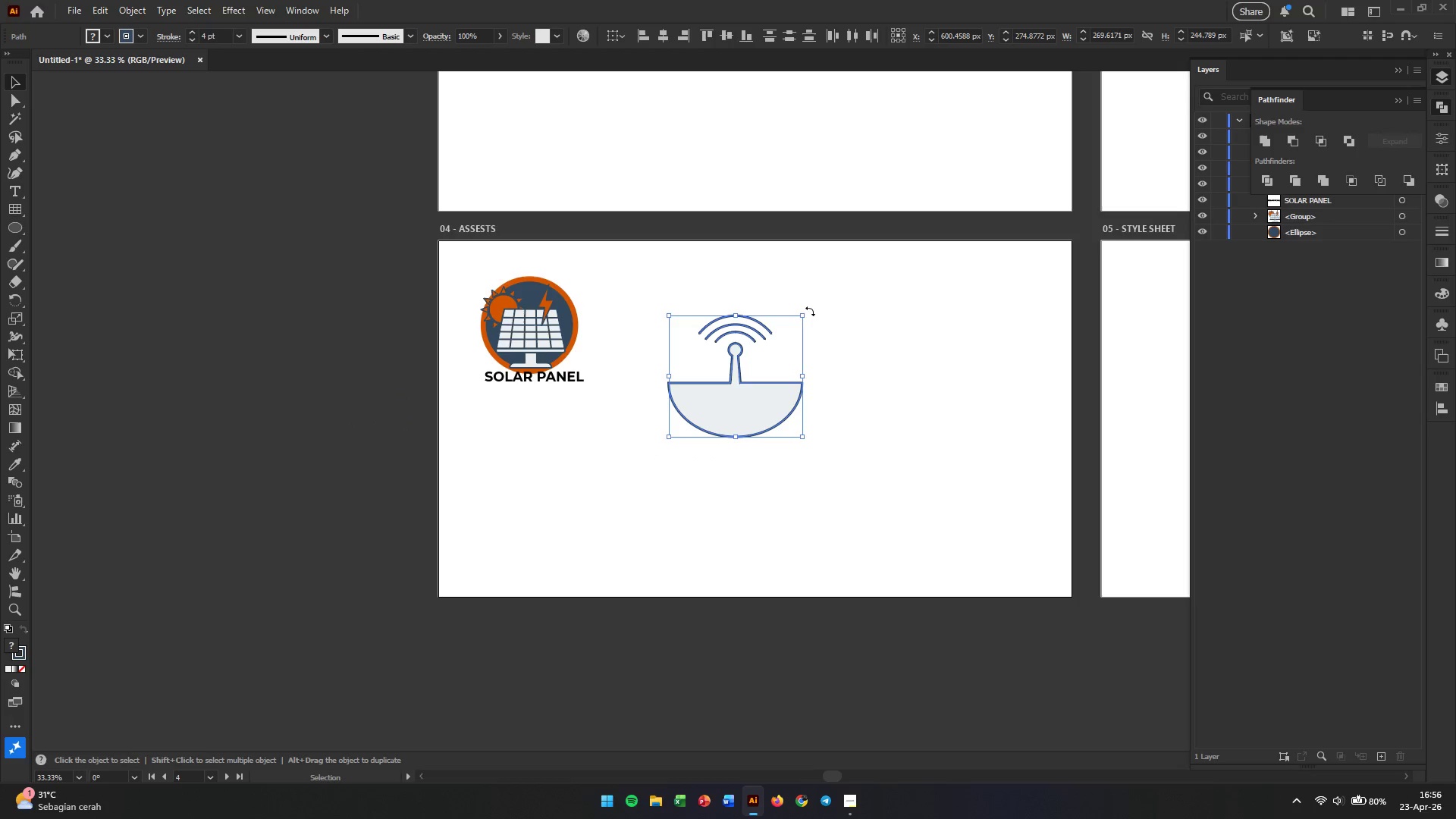 
left_click_drag(start_coordinate=[810, 311], to_coordinate=[838, 378])
 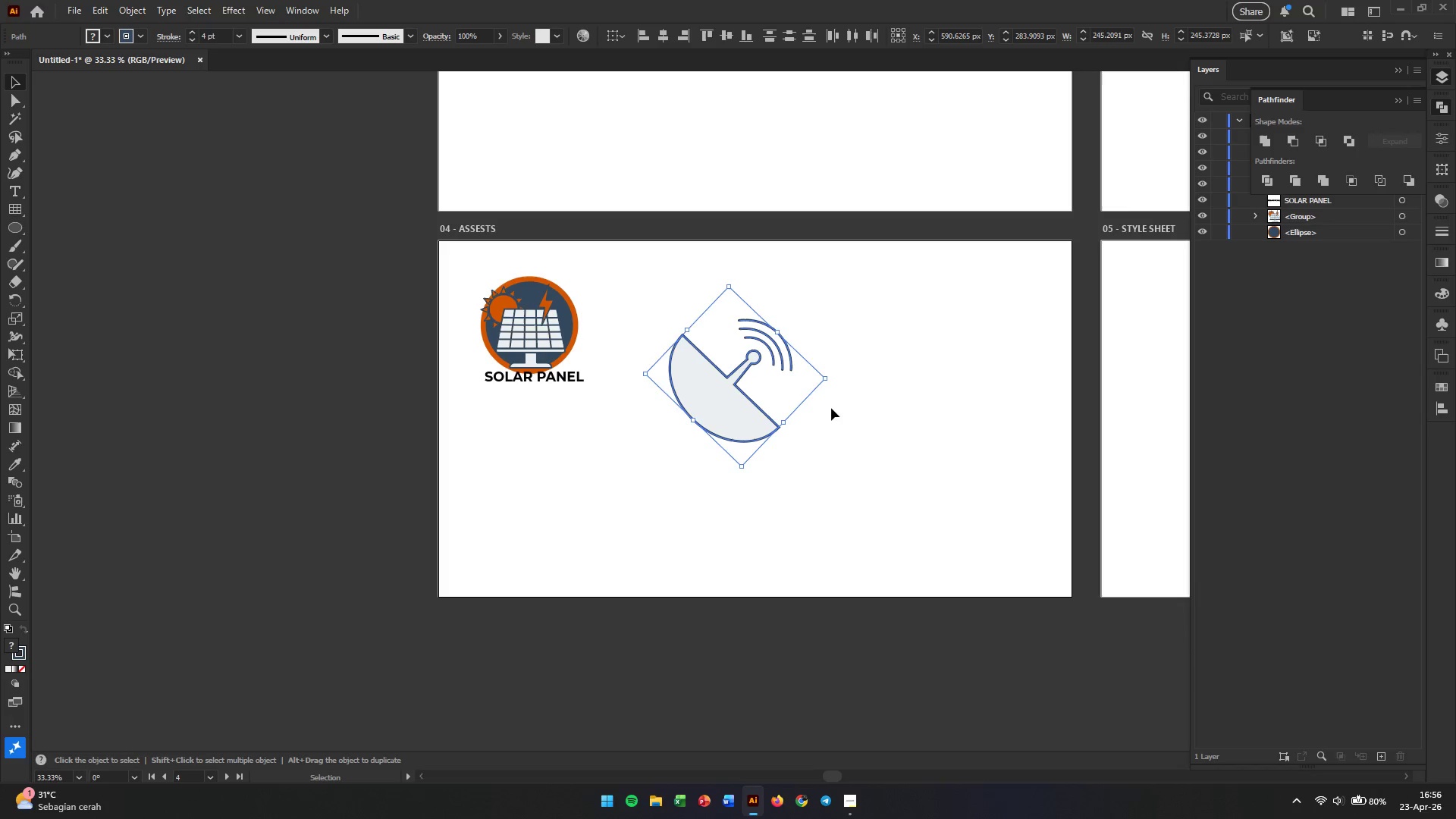 
left_click([830, 415])
 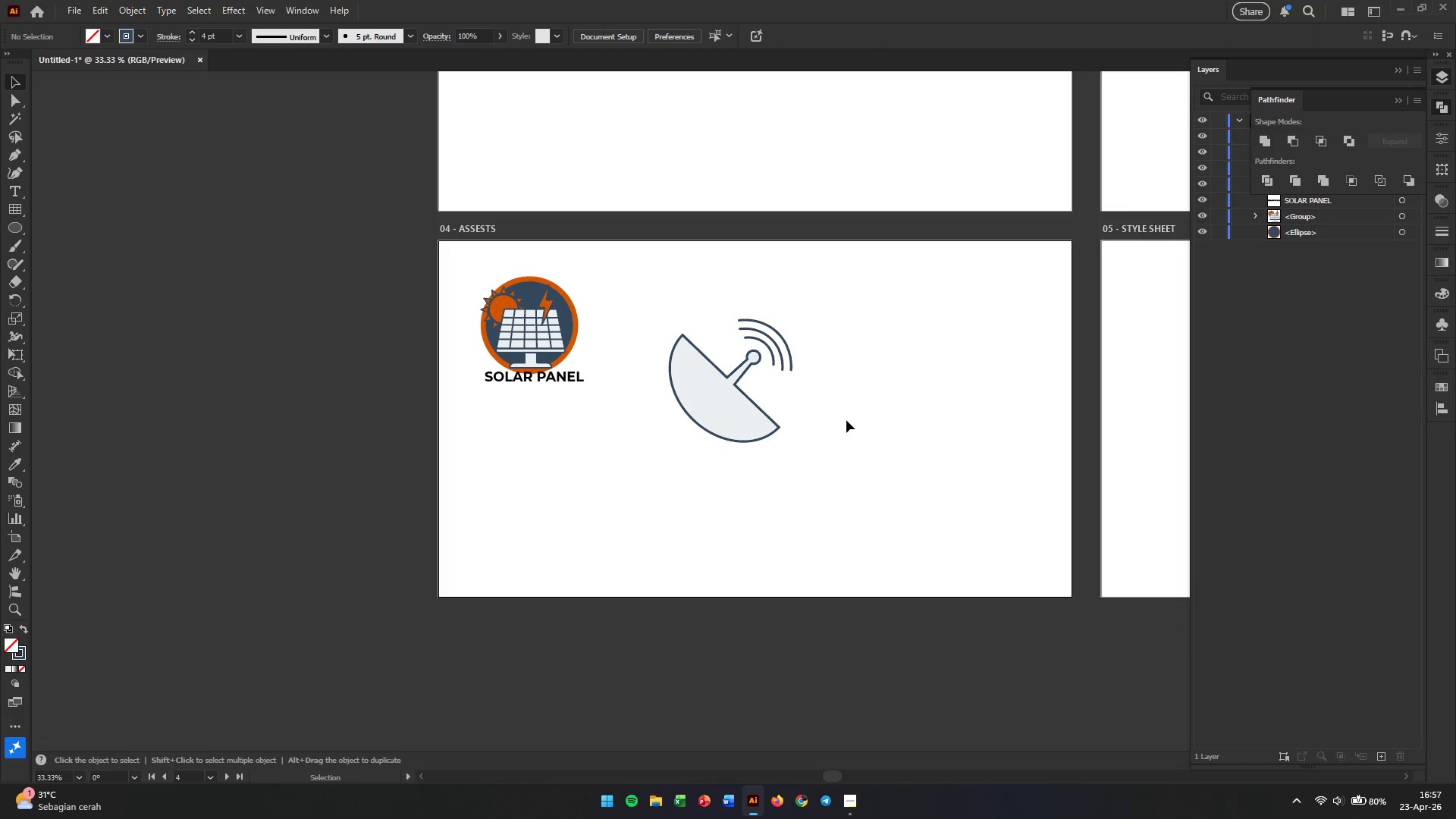 
hold_key(key=AltLeft, duration=0.5)
scroll: coordinate [806, 408], scroll_direction: up, amount: 1.0
 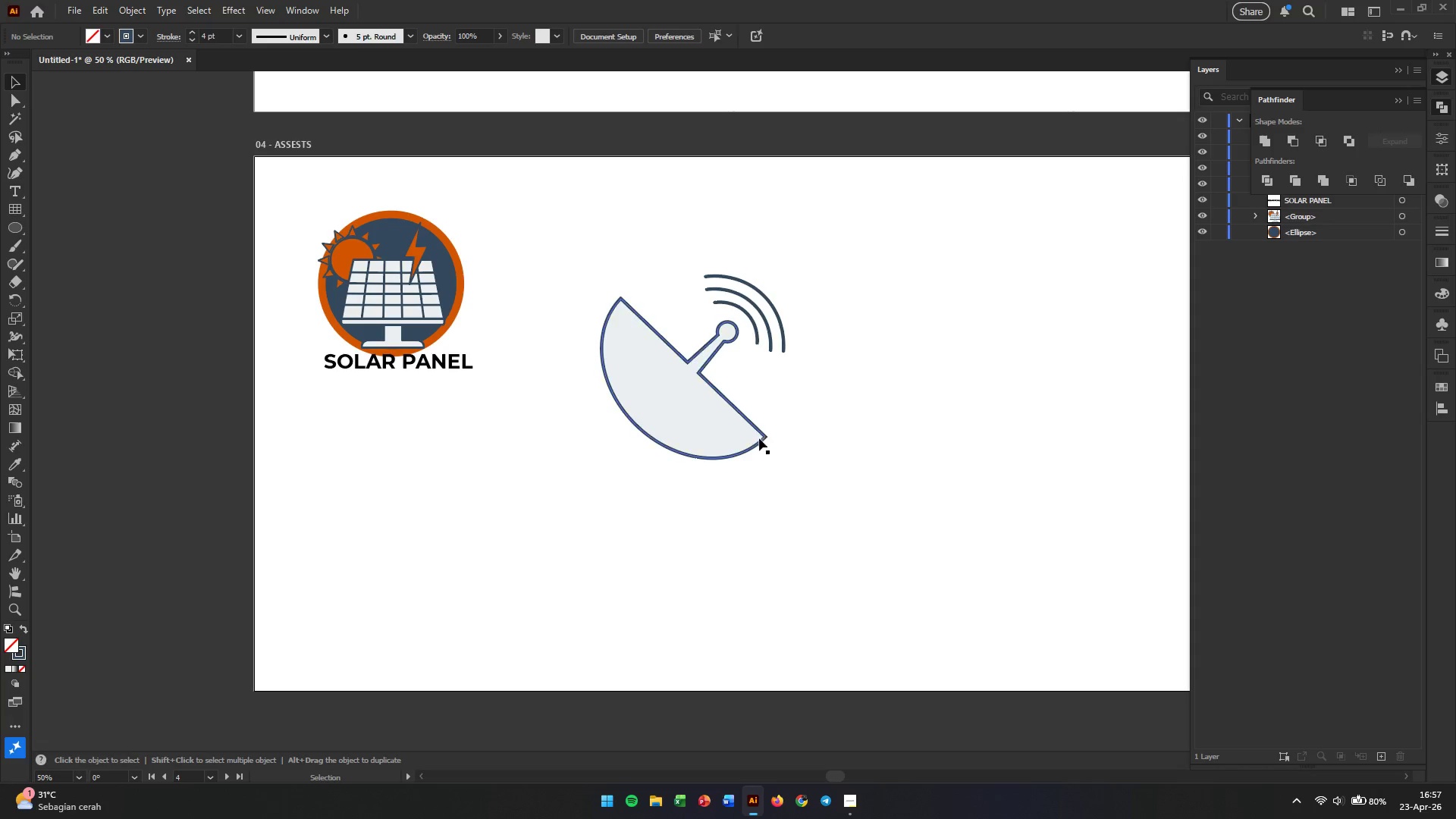 
left_click([747, 447])
 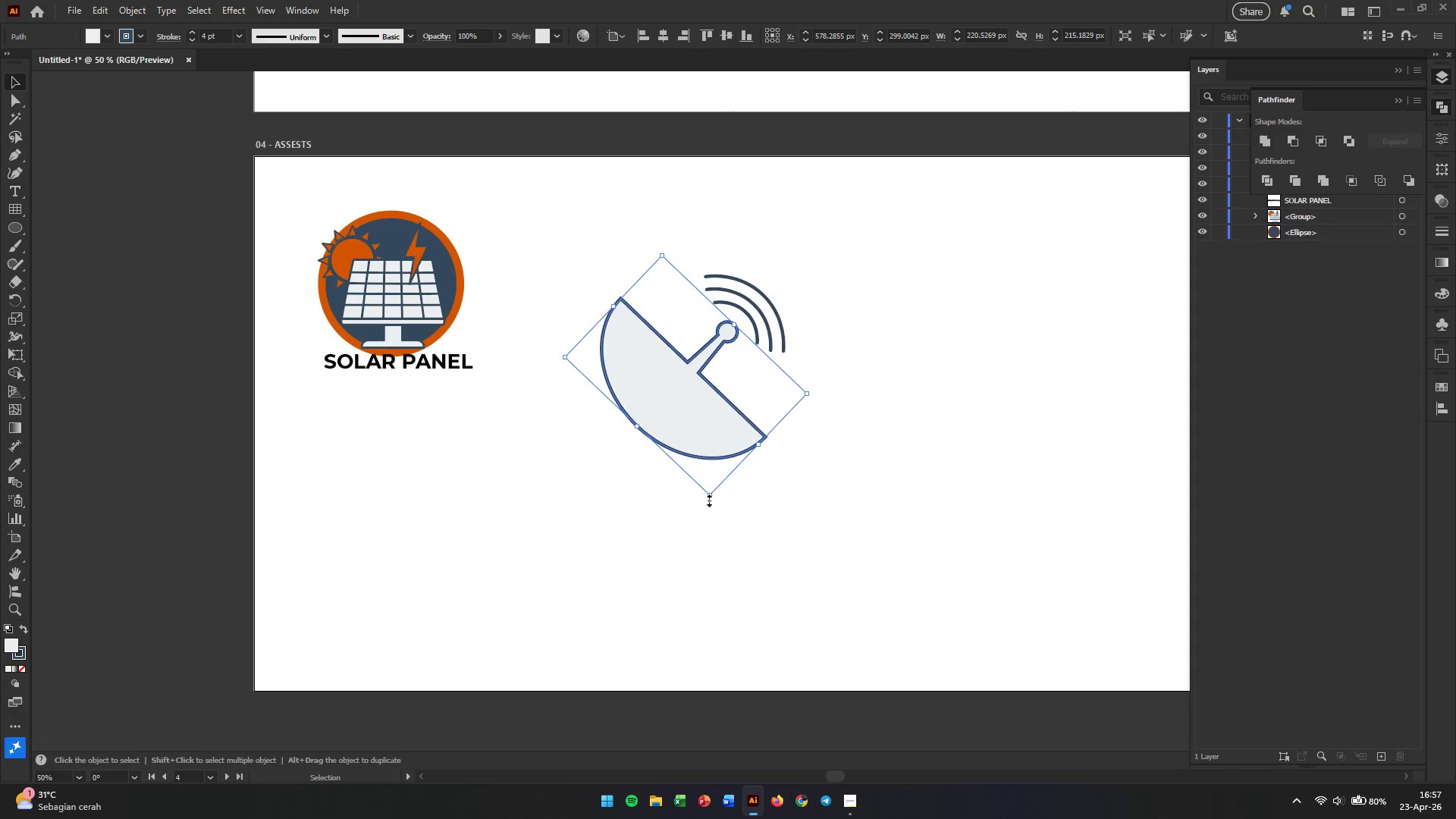 
left_click_drag(start_coordinate=[708, 497], to_coordinate=[698, 462])
 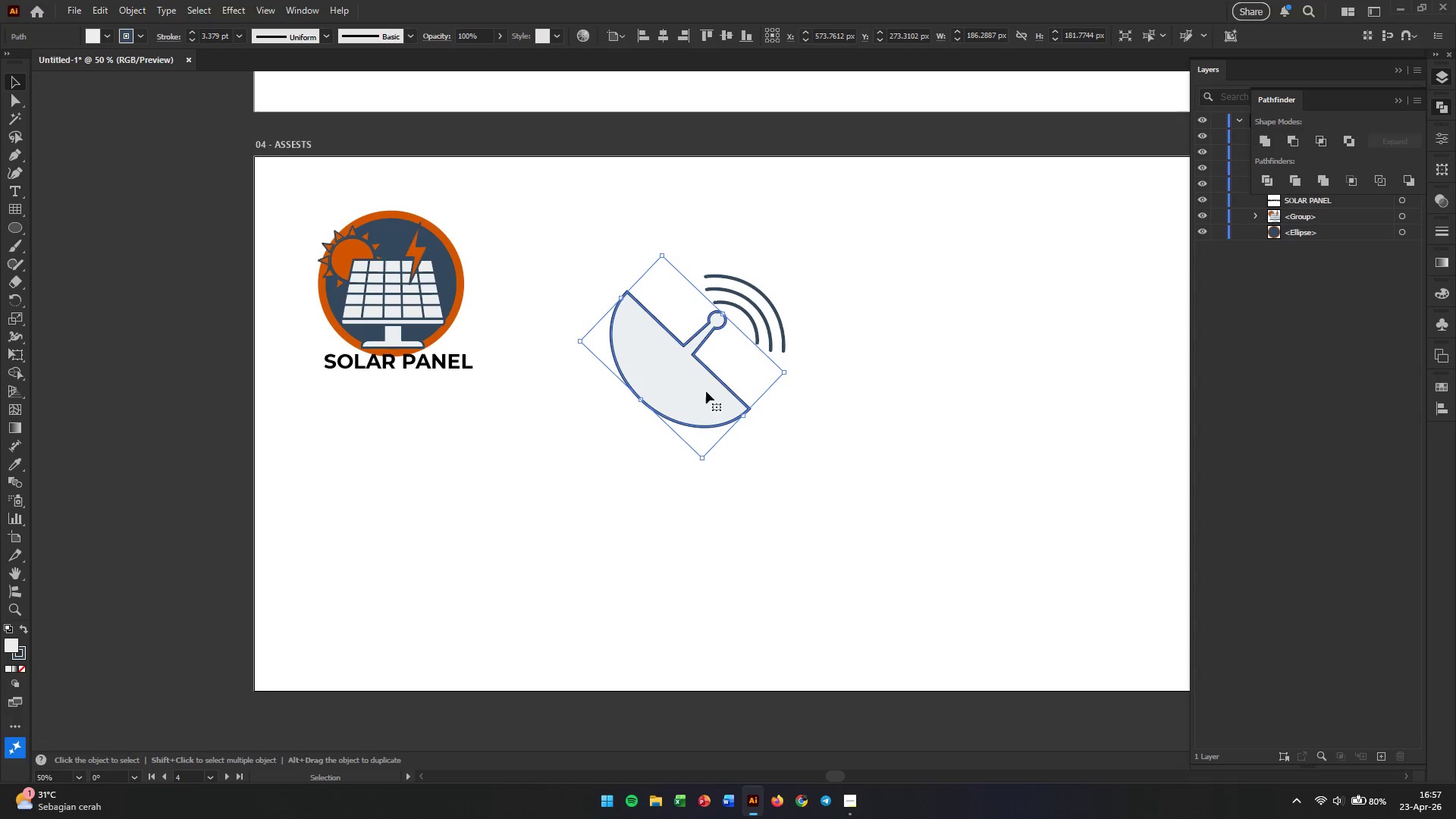 
hold_key(key=ShiftLeft, duration=0.91)
 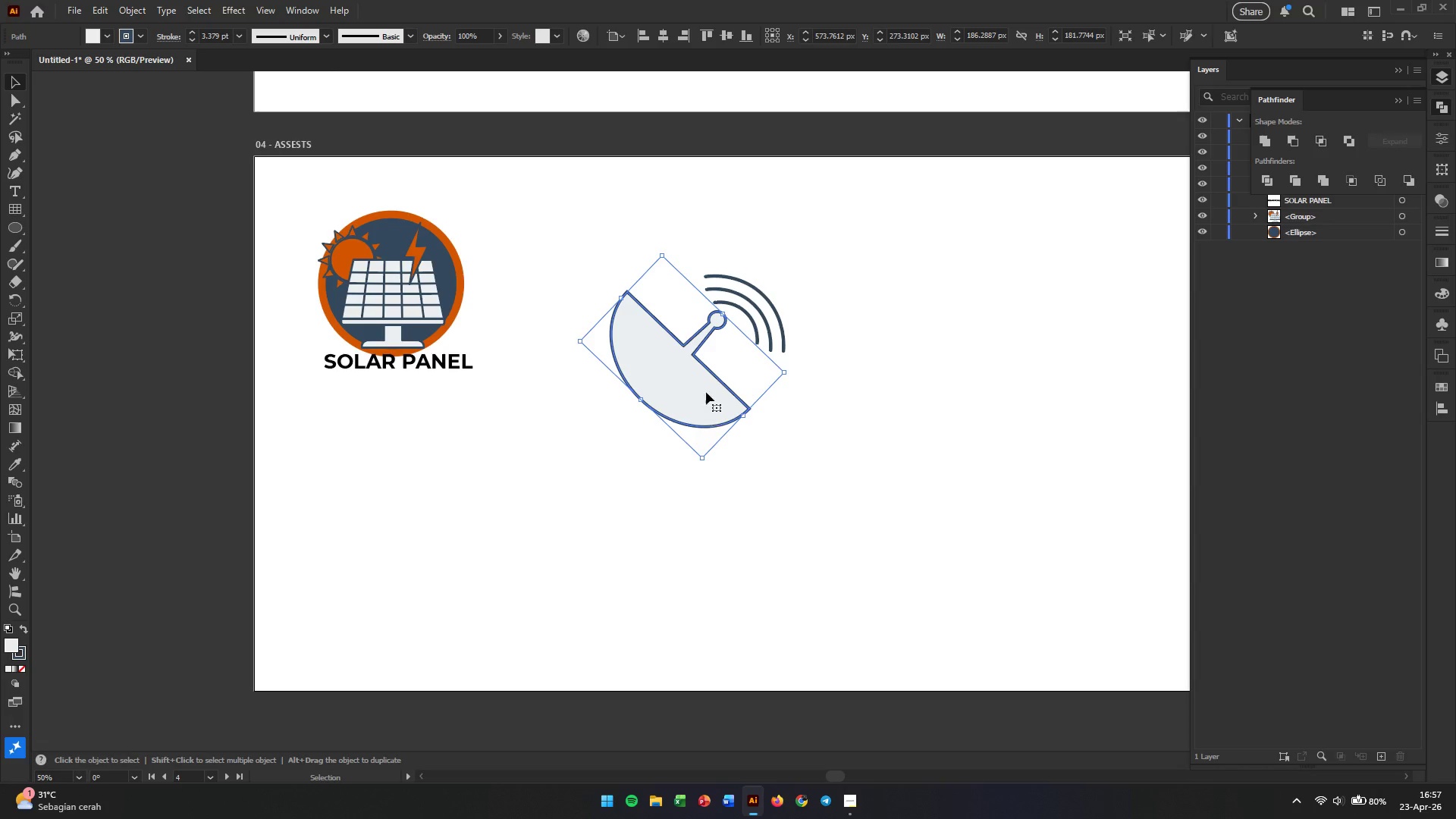 
left_click_drag(start_coordinate=[706, 391], to_coordinate=[717, 400])
 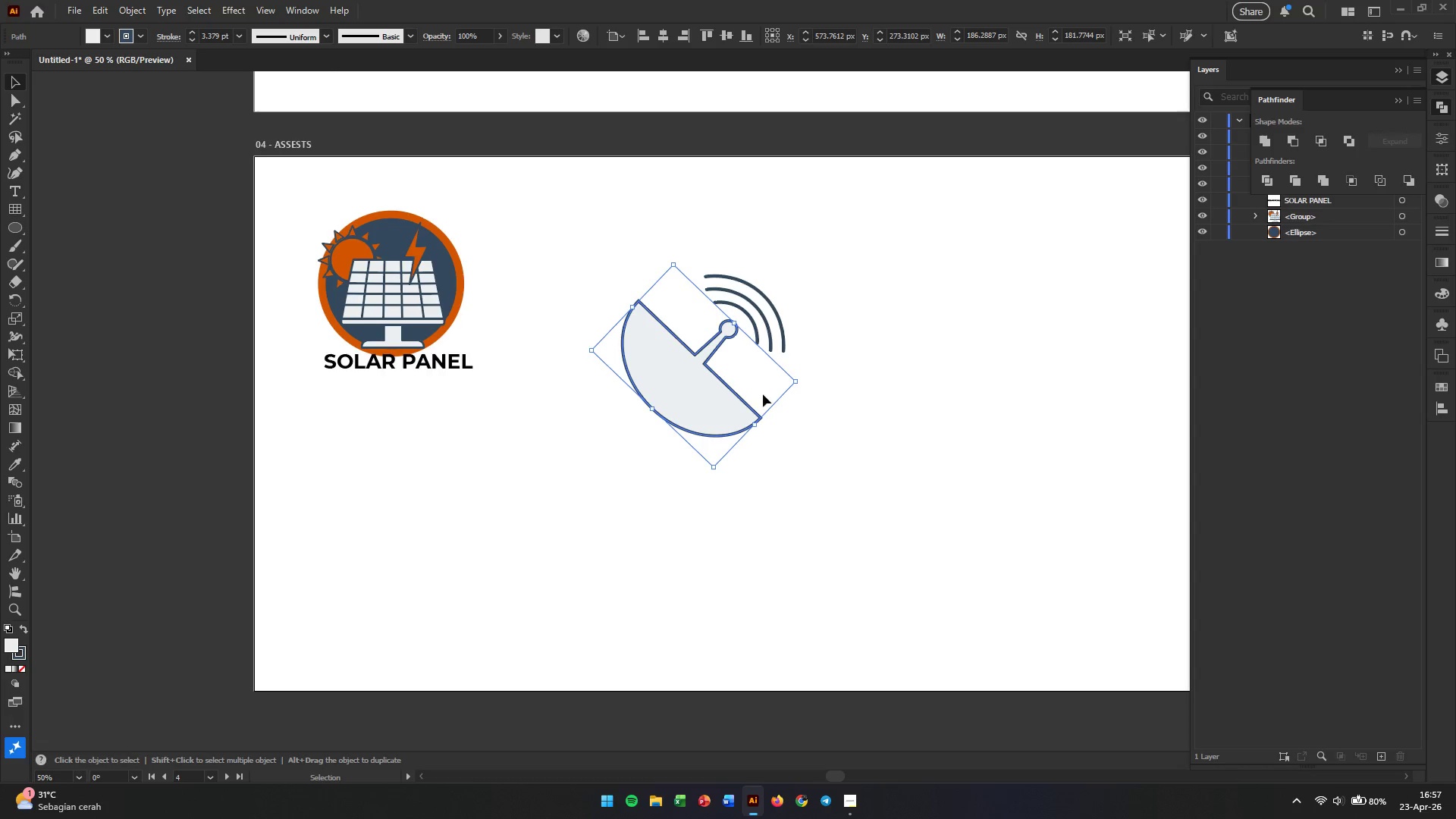 
left_click([802, 391])
 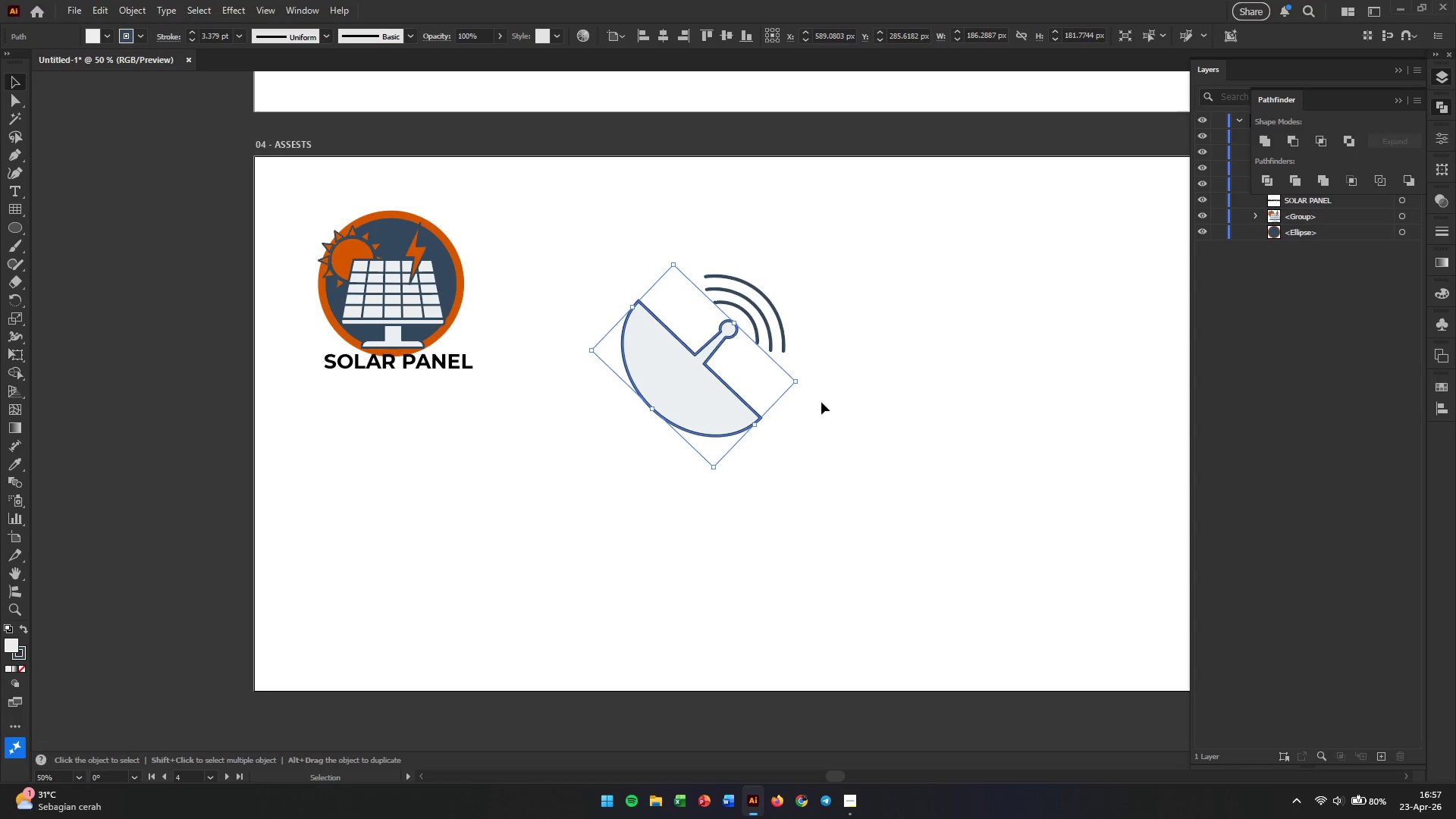 
left_click([829, 406])
 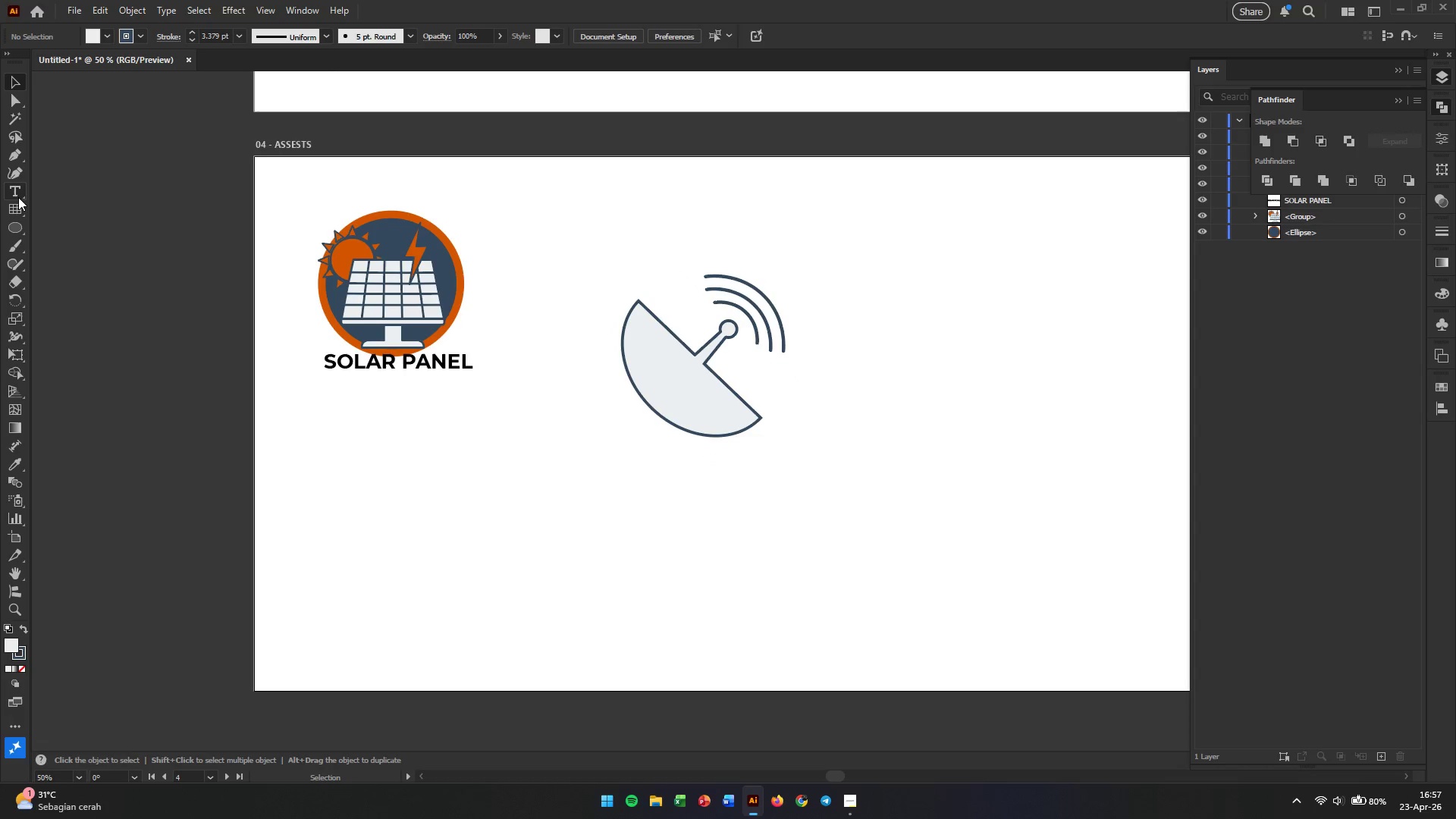 
wait(9.3)
 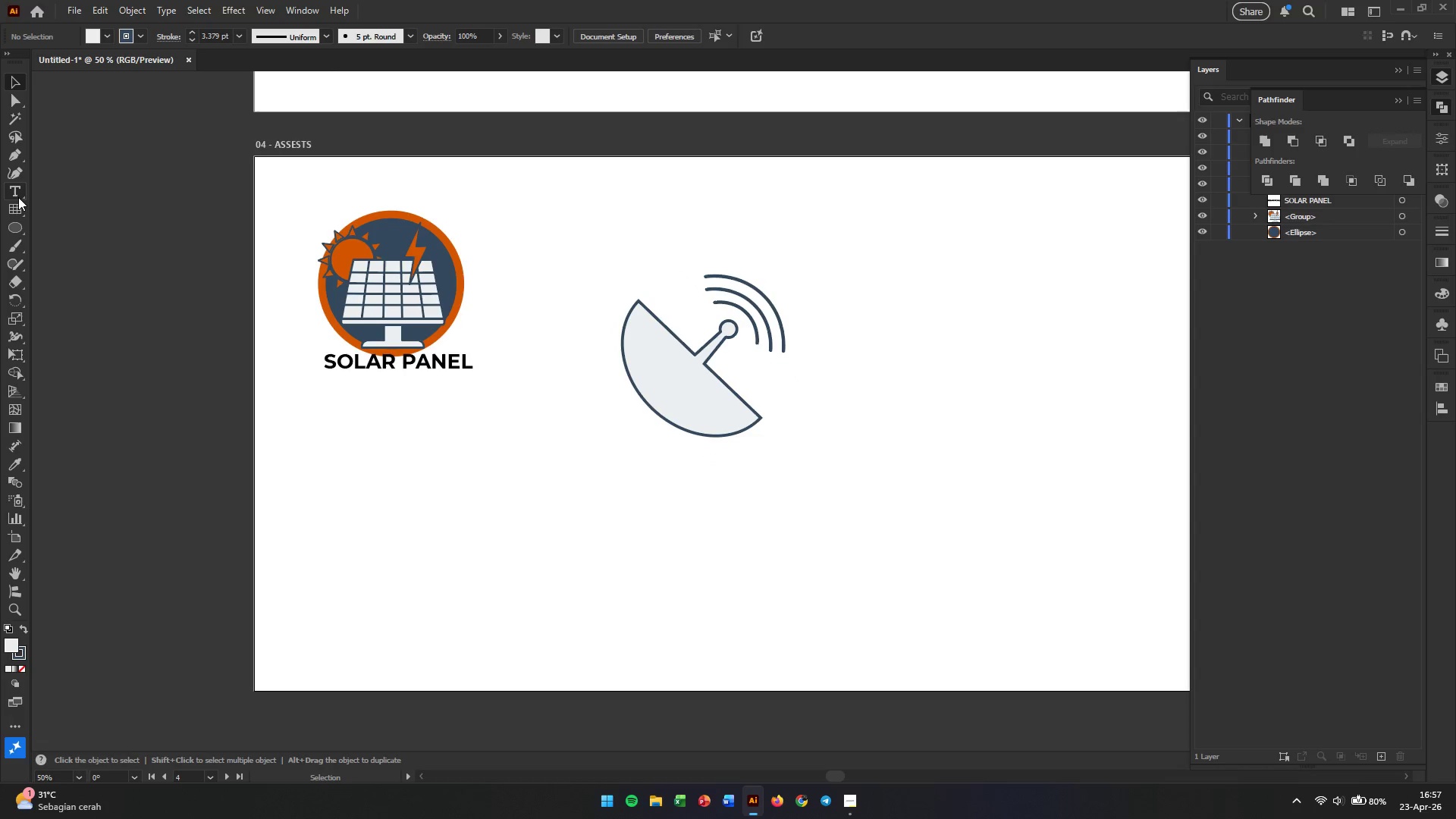 
right_click([15, 171])
 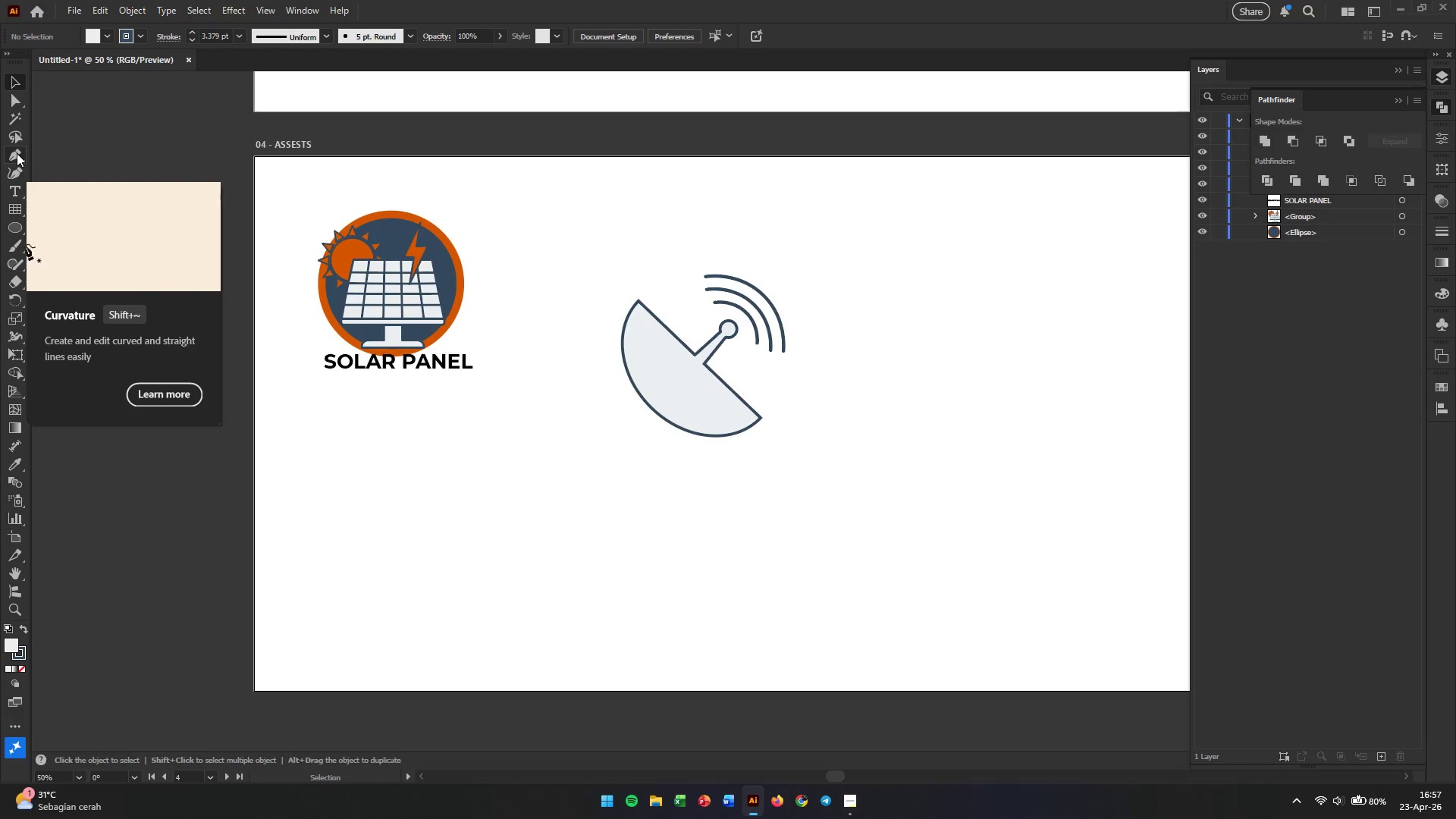 
left_click([17, 153])
 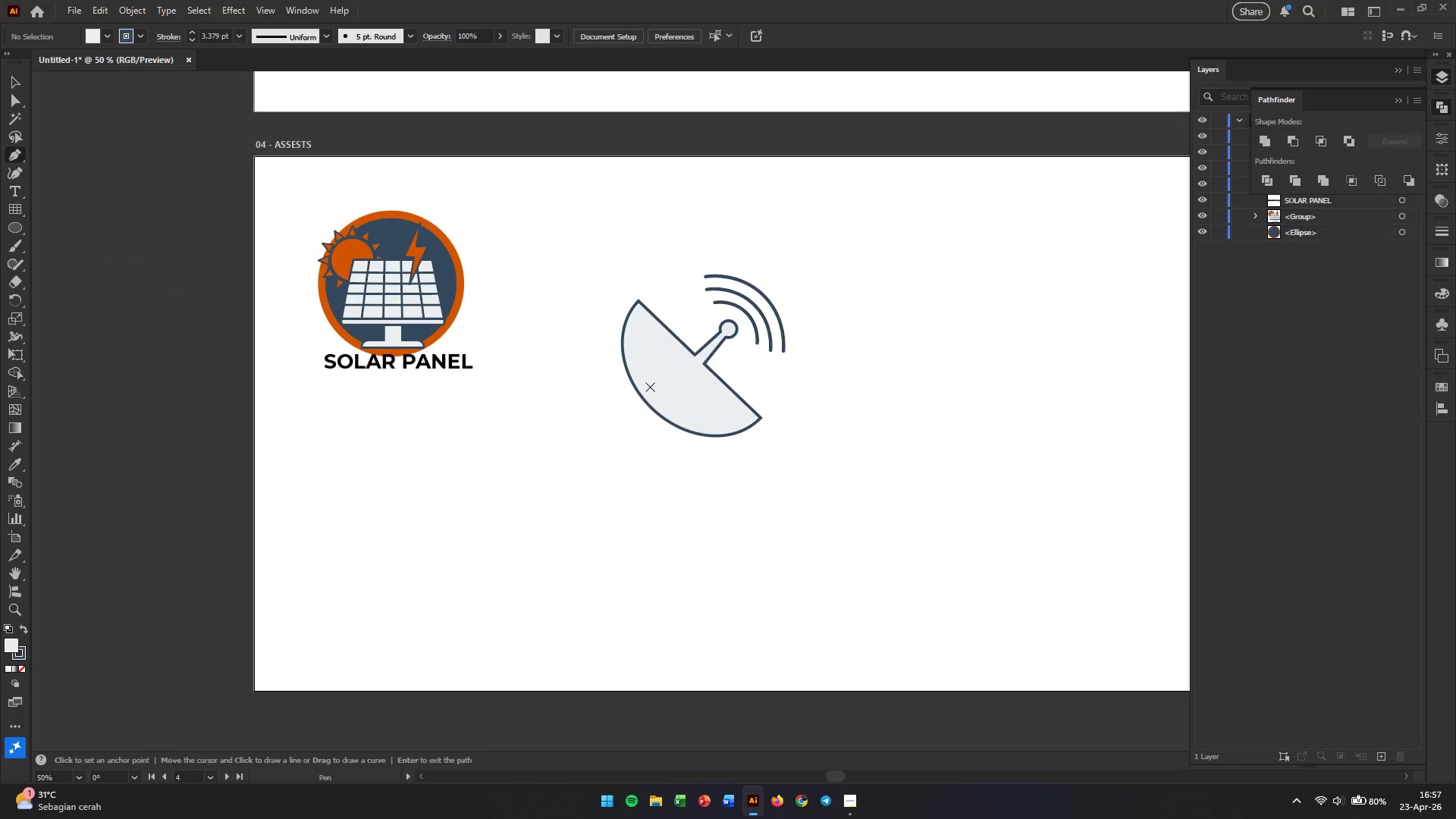 
left_click([650, 387])
 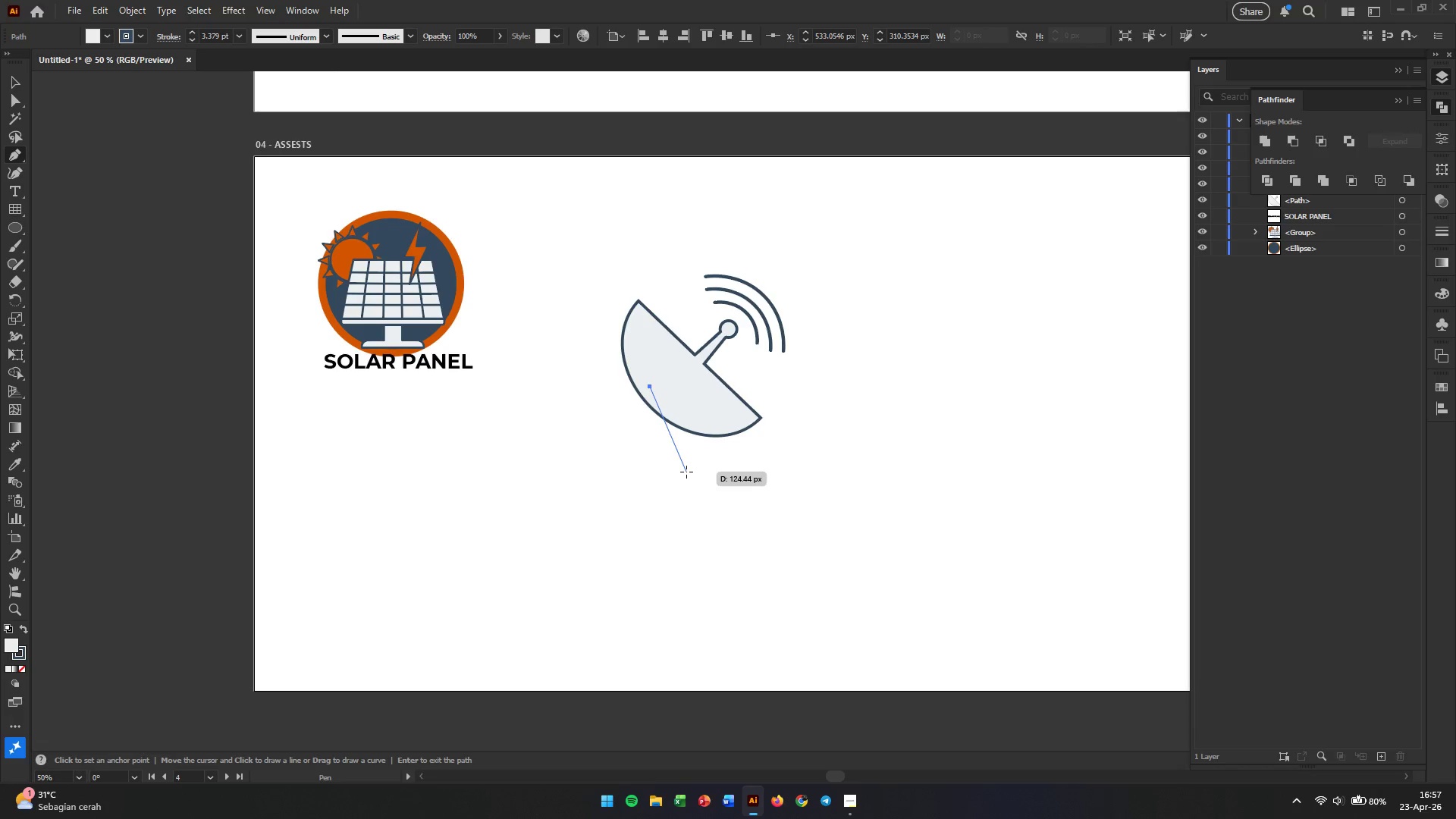 
wait(7.69)
 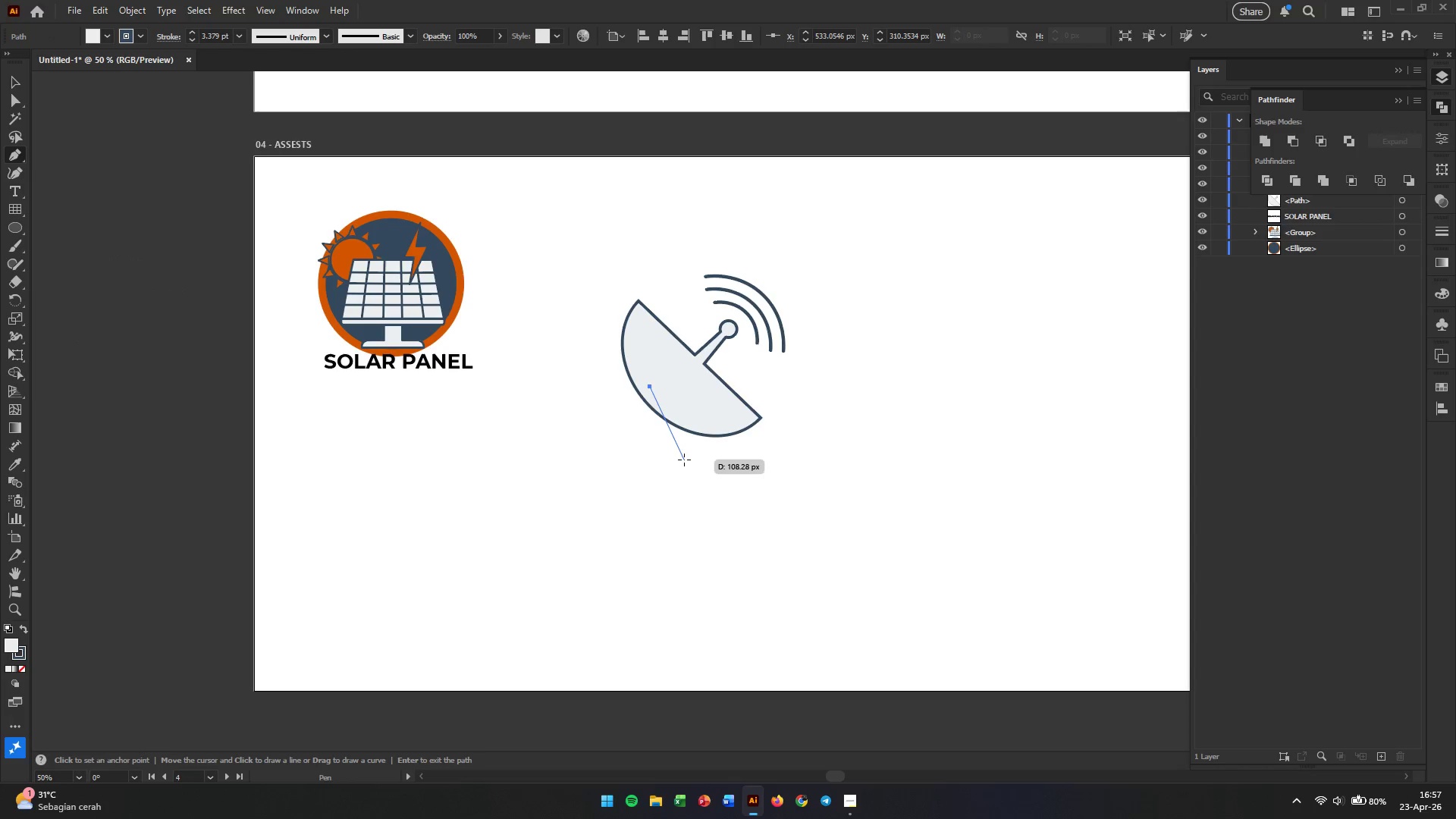 
left_click([682, 461])
 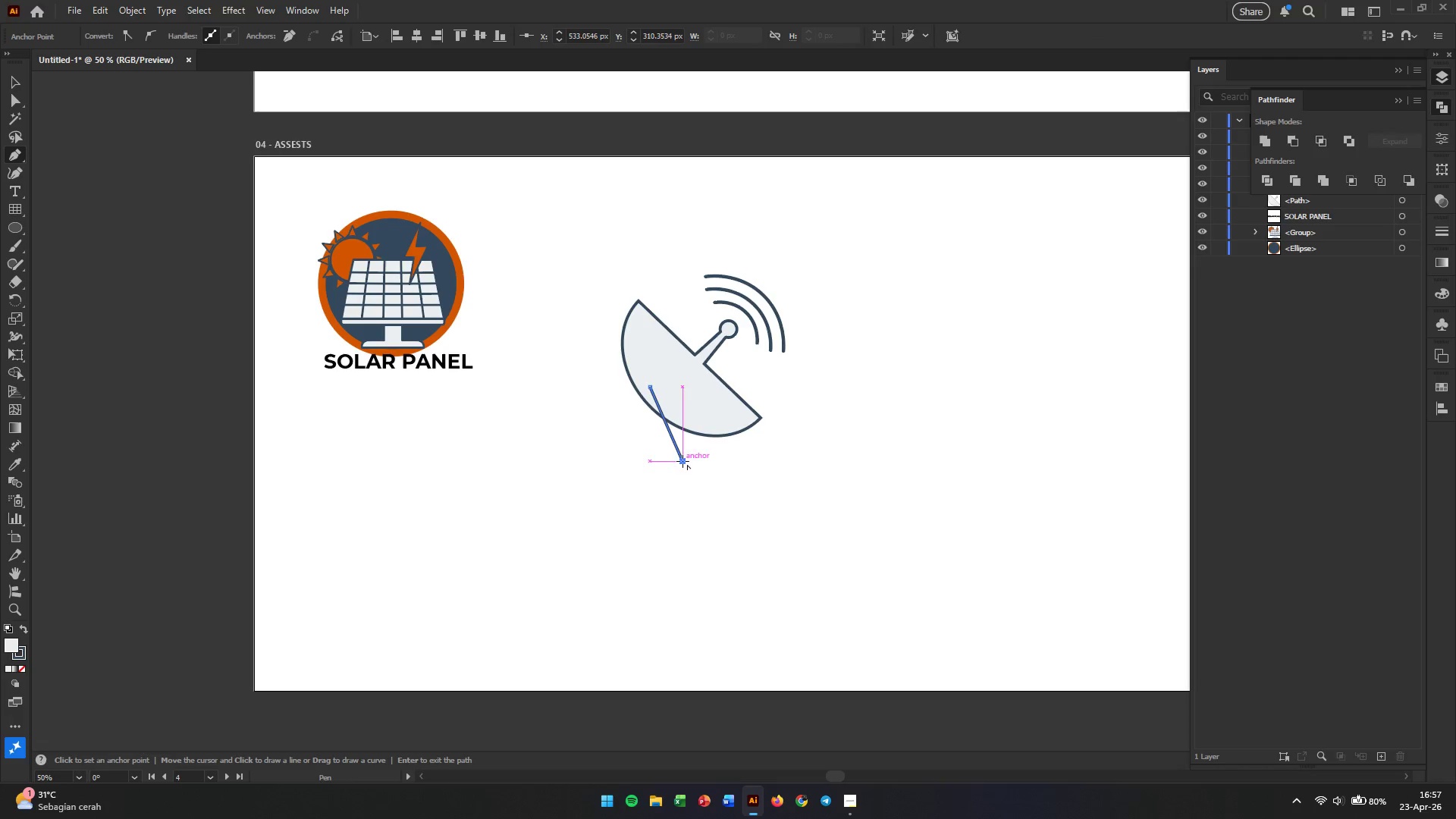 
hold_key(key=ShiftLeft, duration=2.25)
left_click([617, 463])
 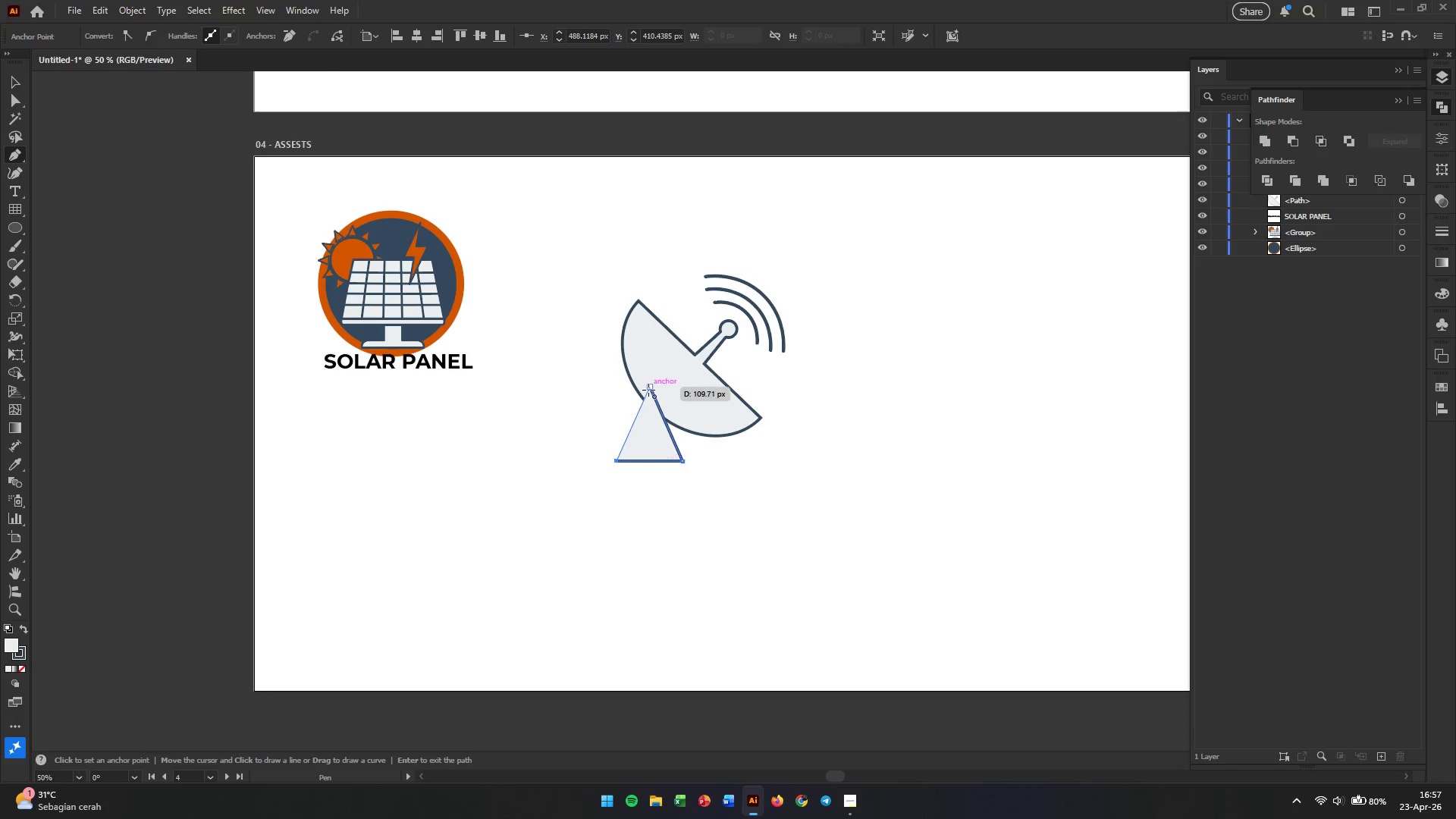 
left_click([649, 389])
 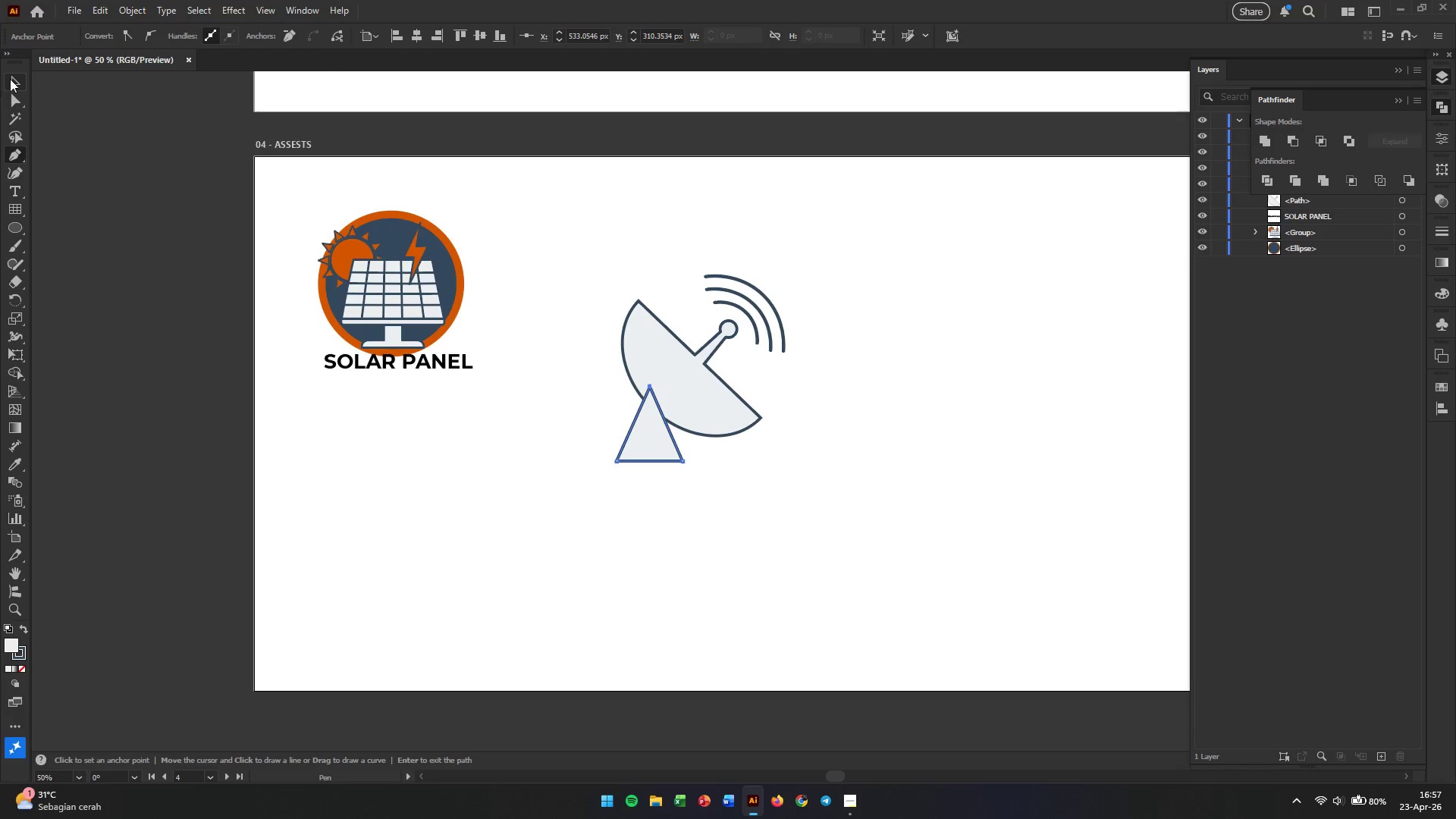 
left_click([17, 99])
 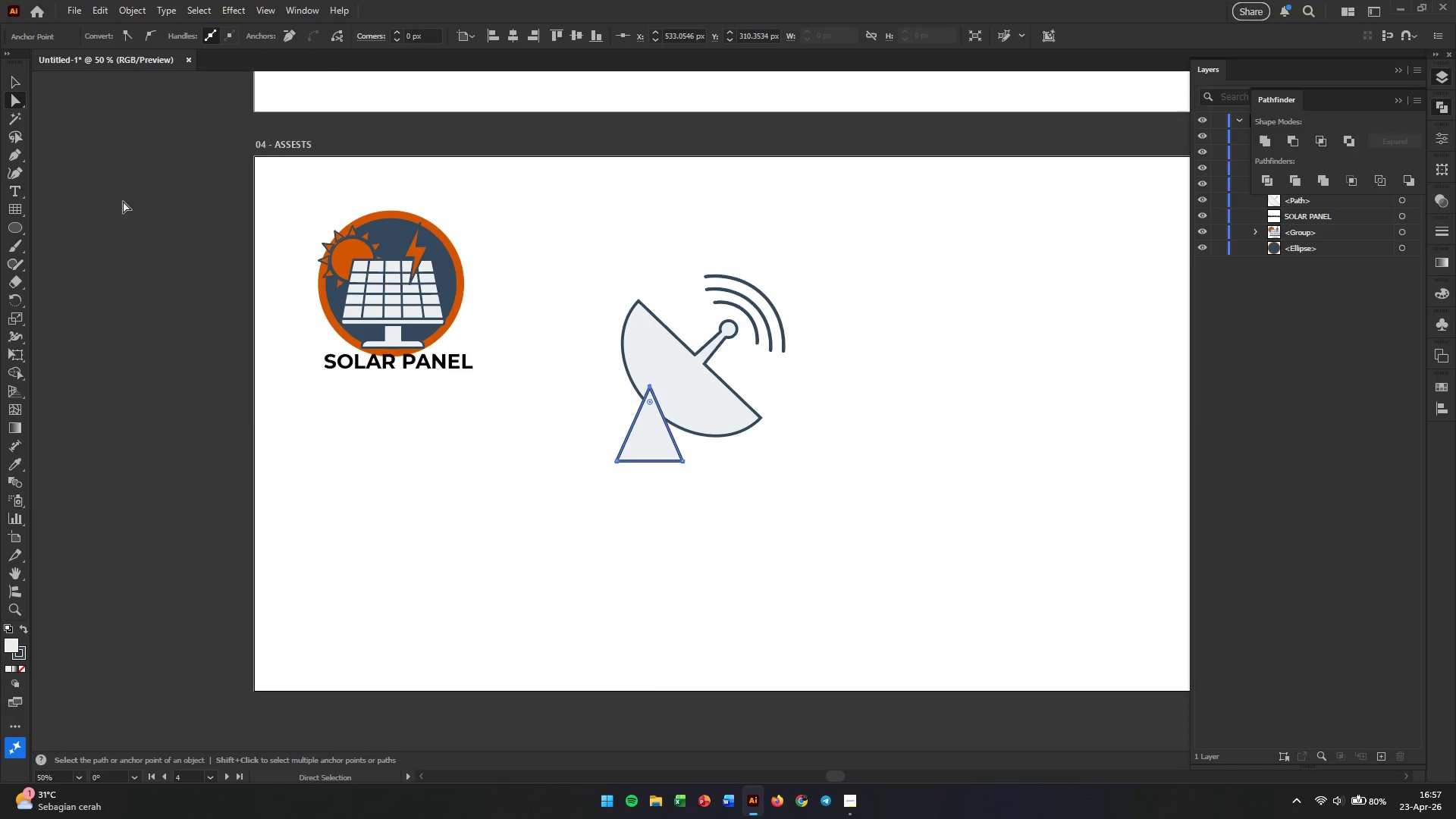 
hold_key(key=AltLeft, duration=0.72)
scroll: coordinate [704, 485], scroll_direction: up, amount: 3.0
 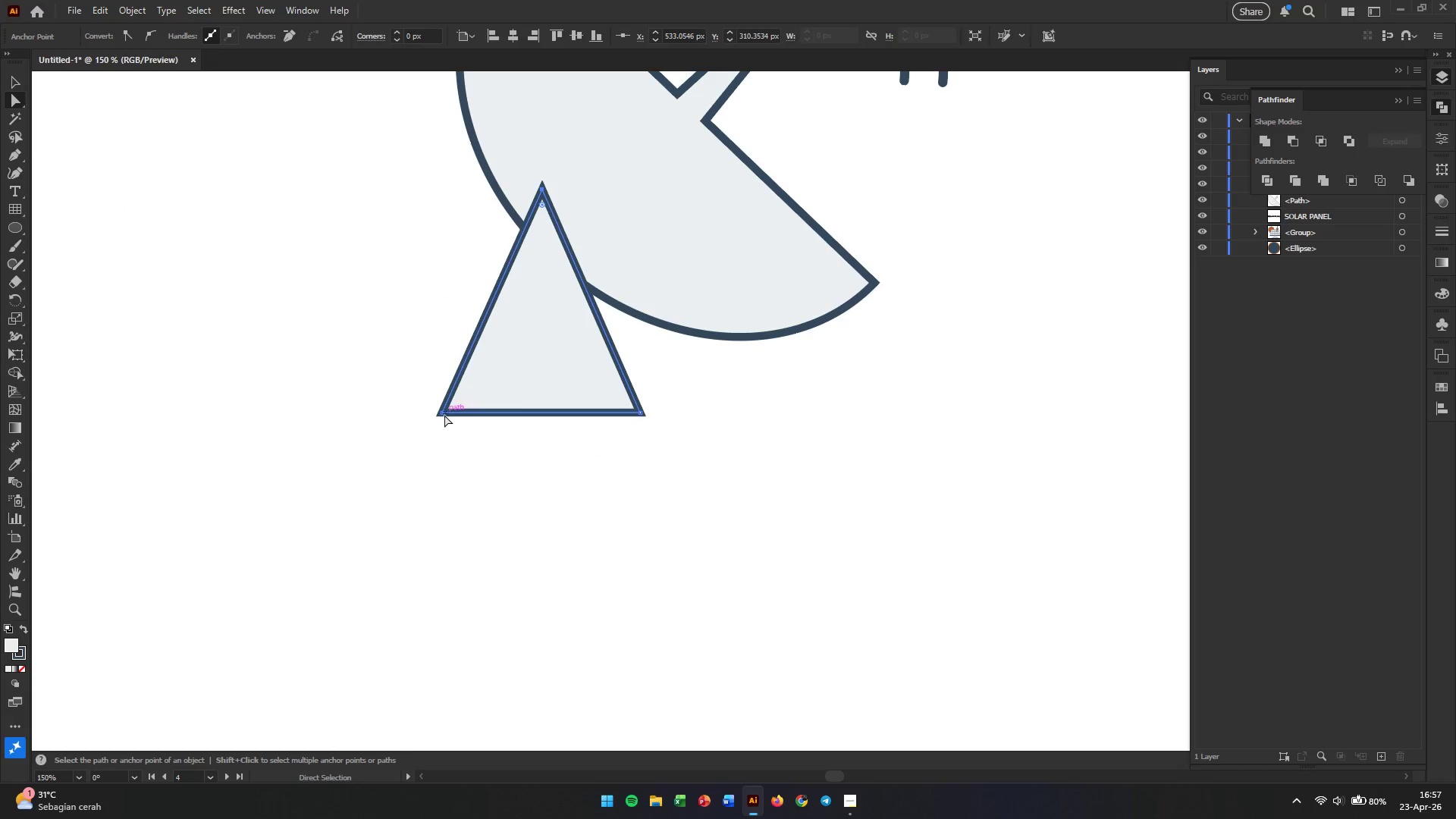 
left_click_drag(start_coordinate=[441, 415], to_coordinate=[406, 417])
 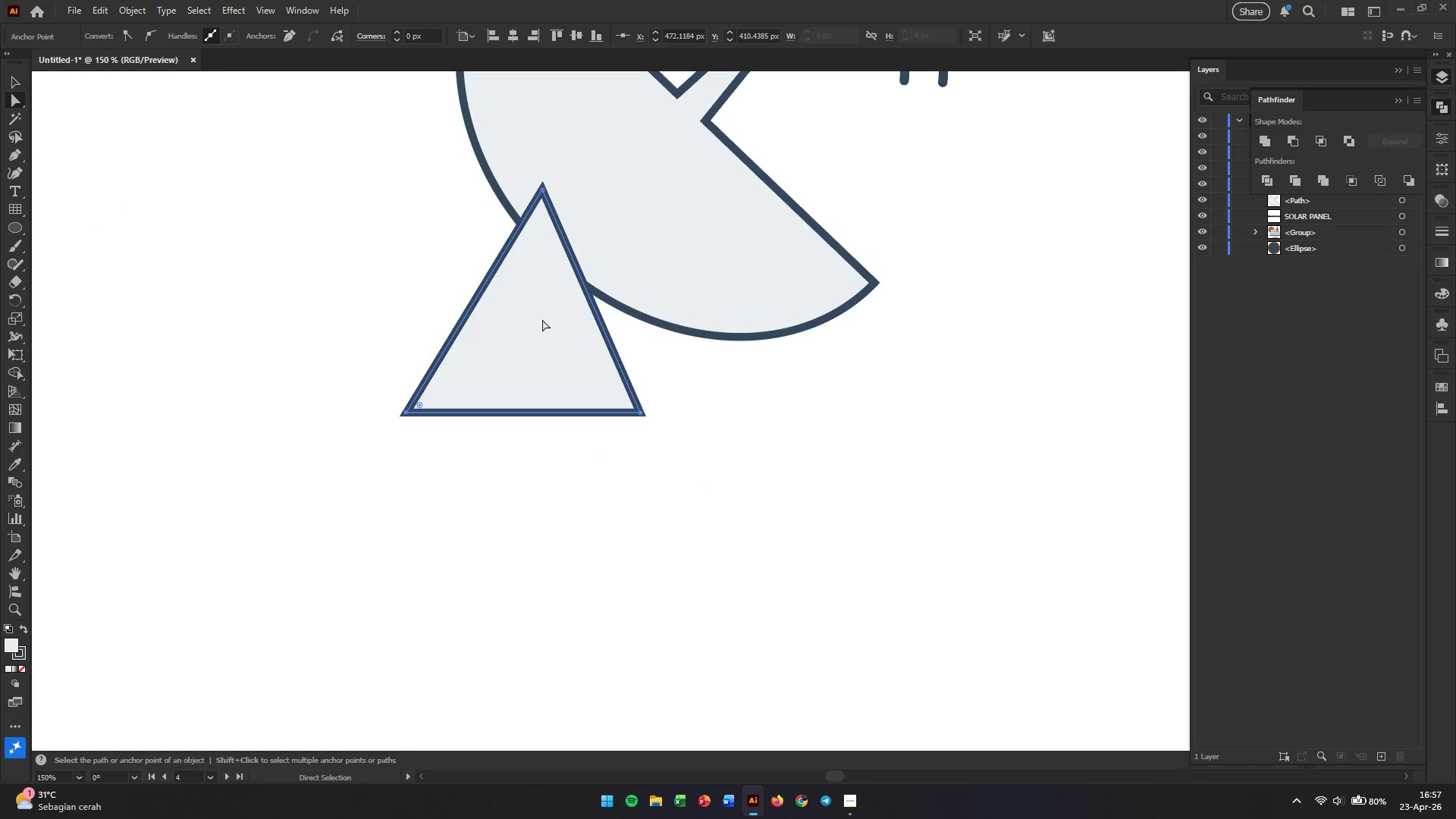 
hold_key(key=ShiftLeft, duration=6.16)
 